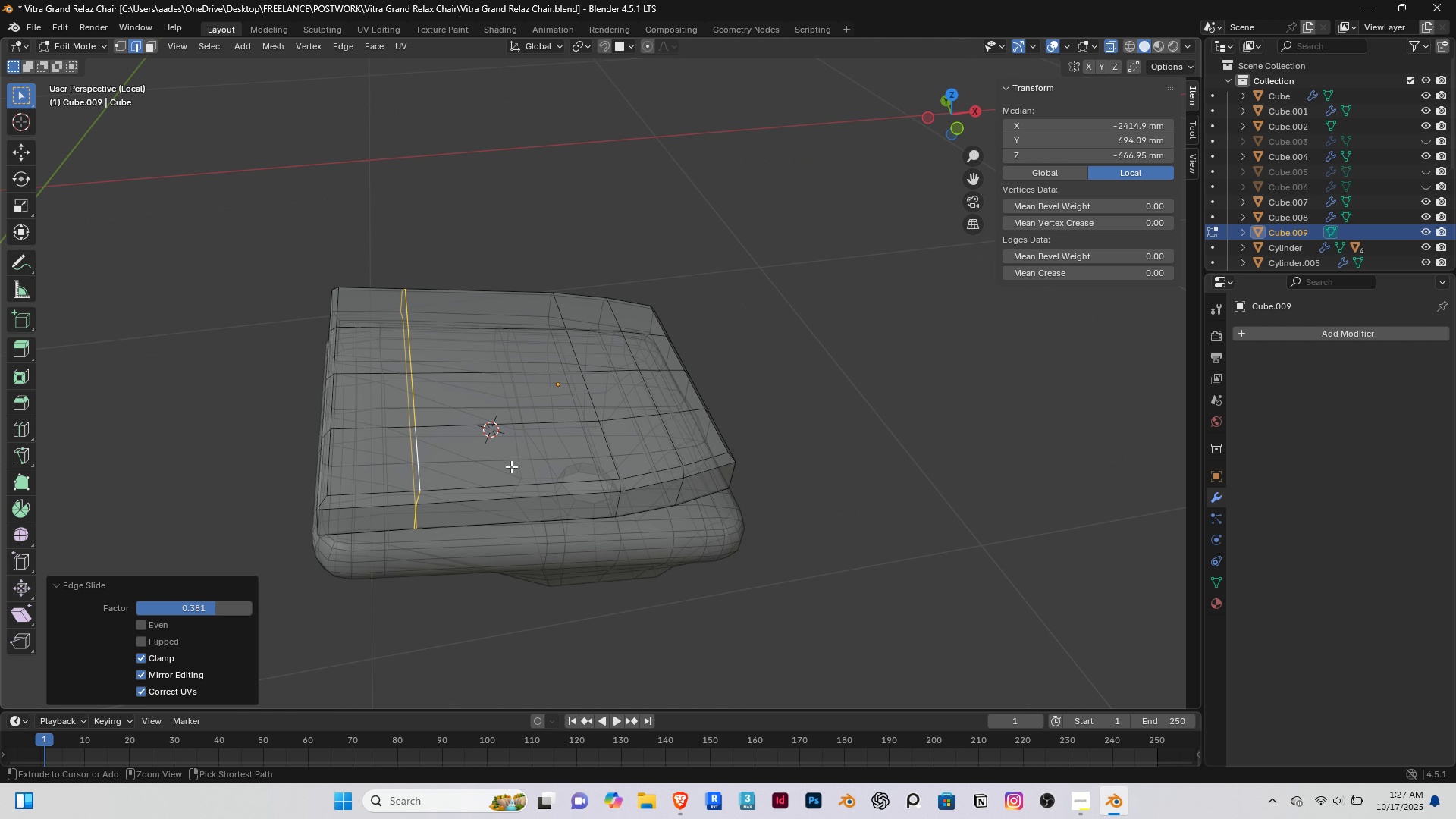 
key(Control+R)
 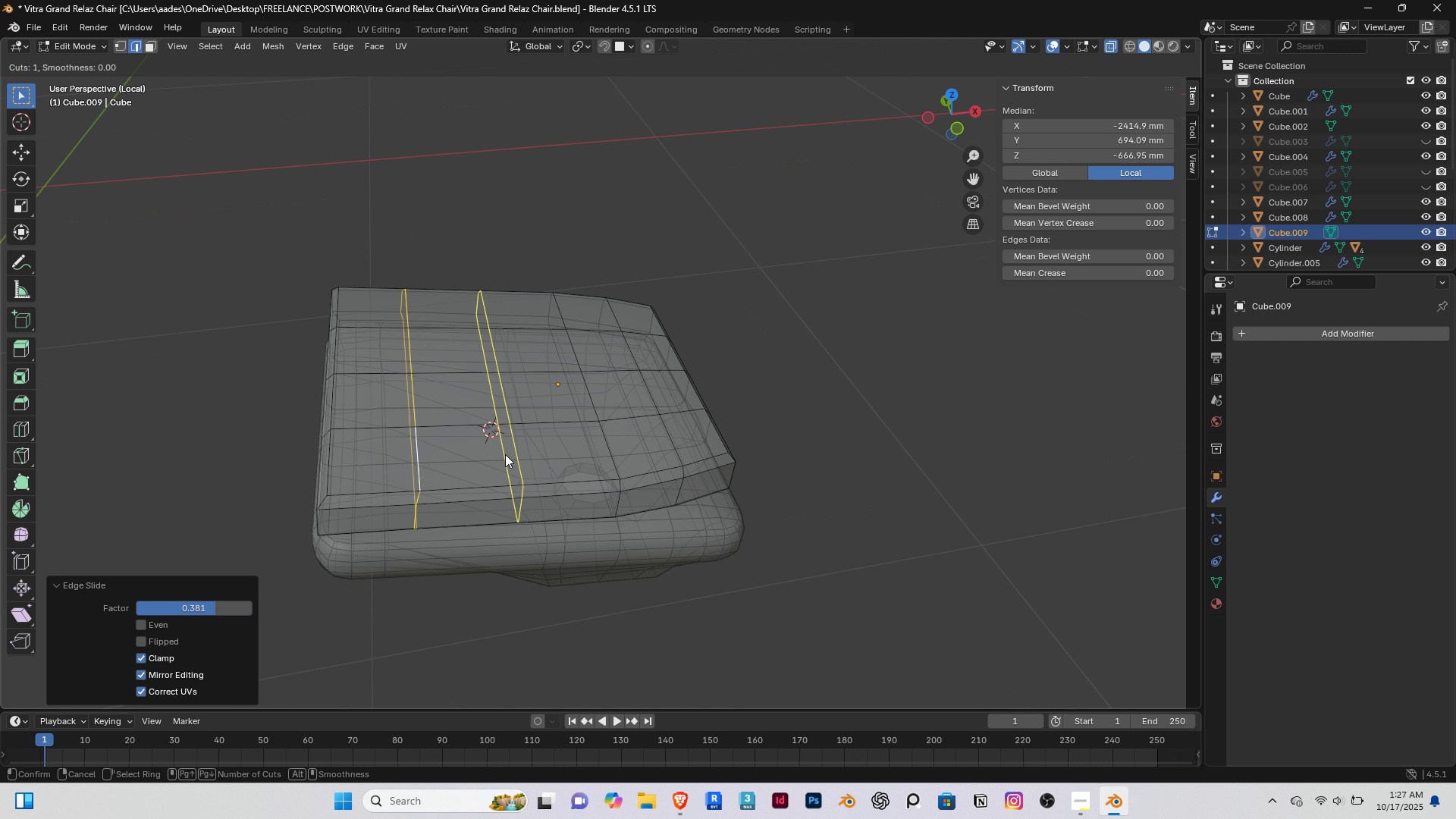 
left_click([505, 454])
 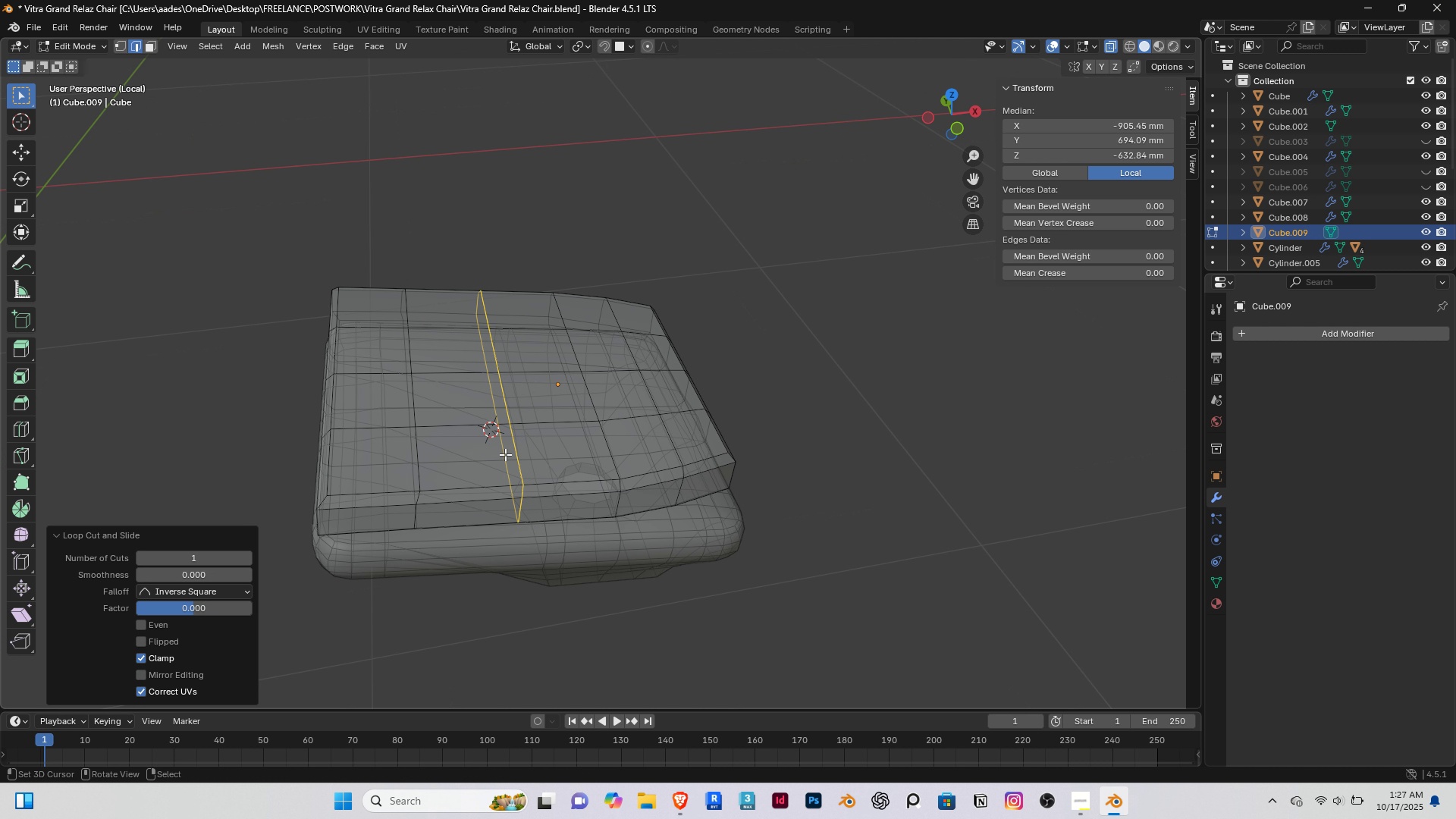 
right_click([505, 454])
 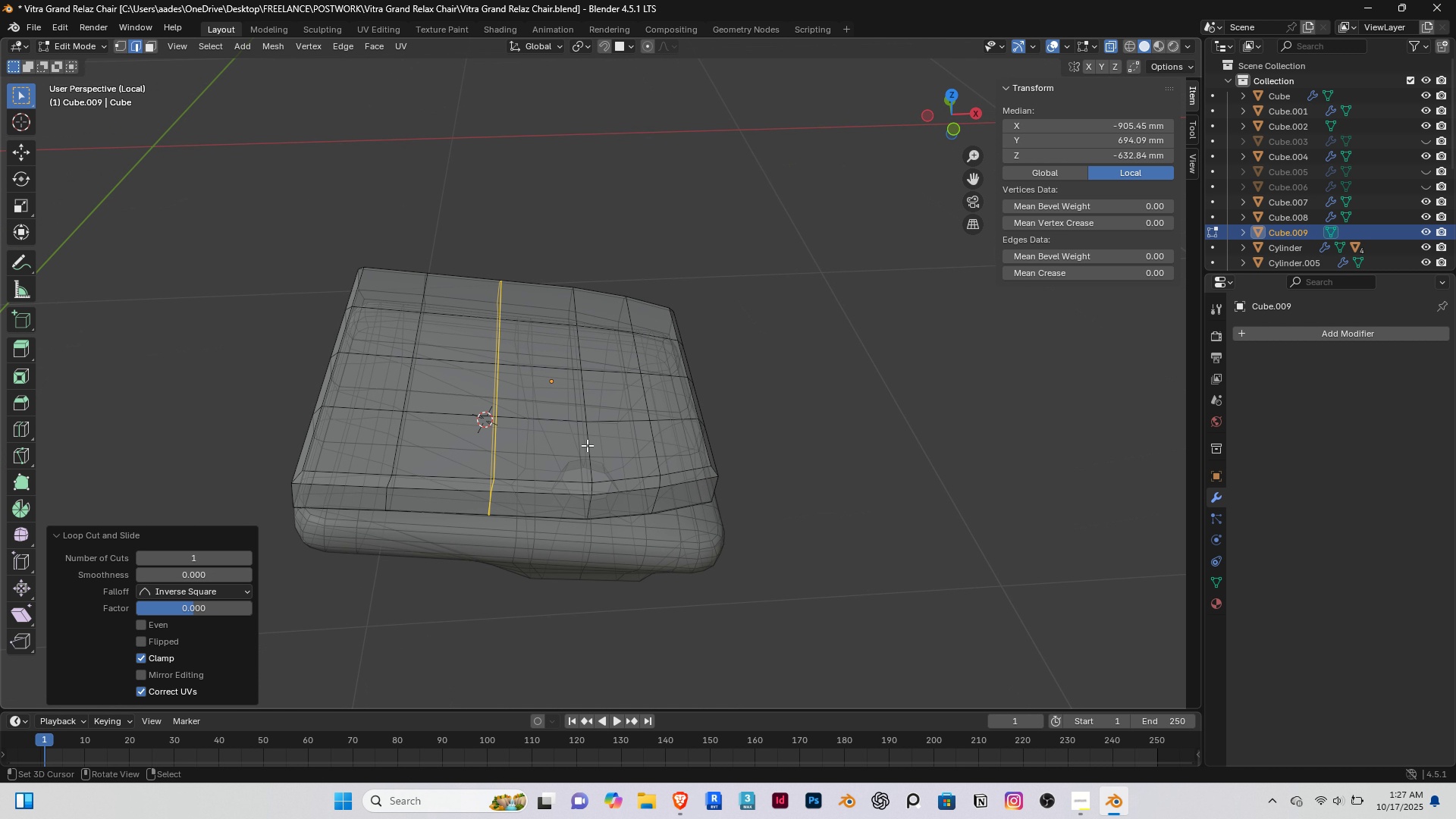 
right_click([588, 445])
 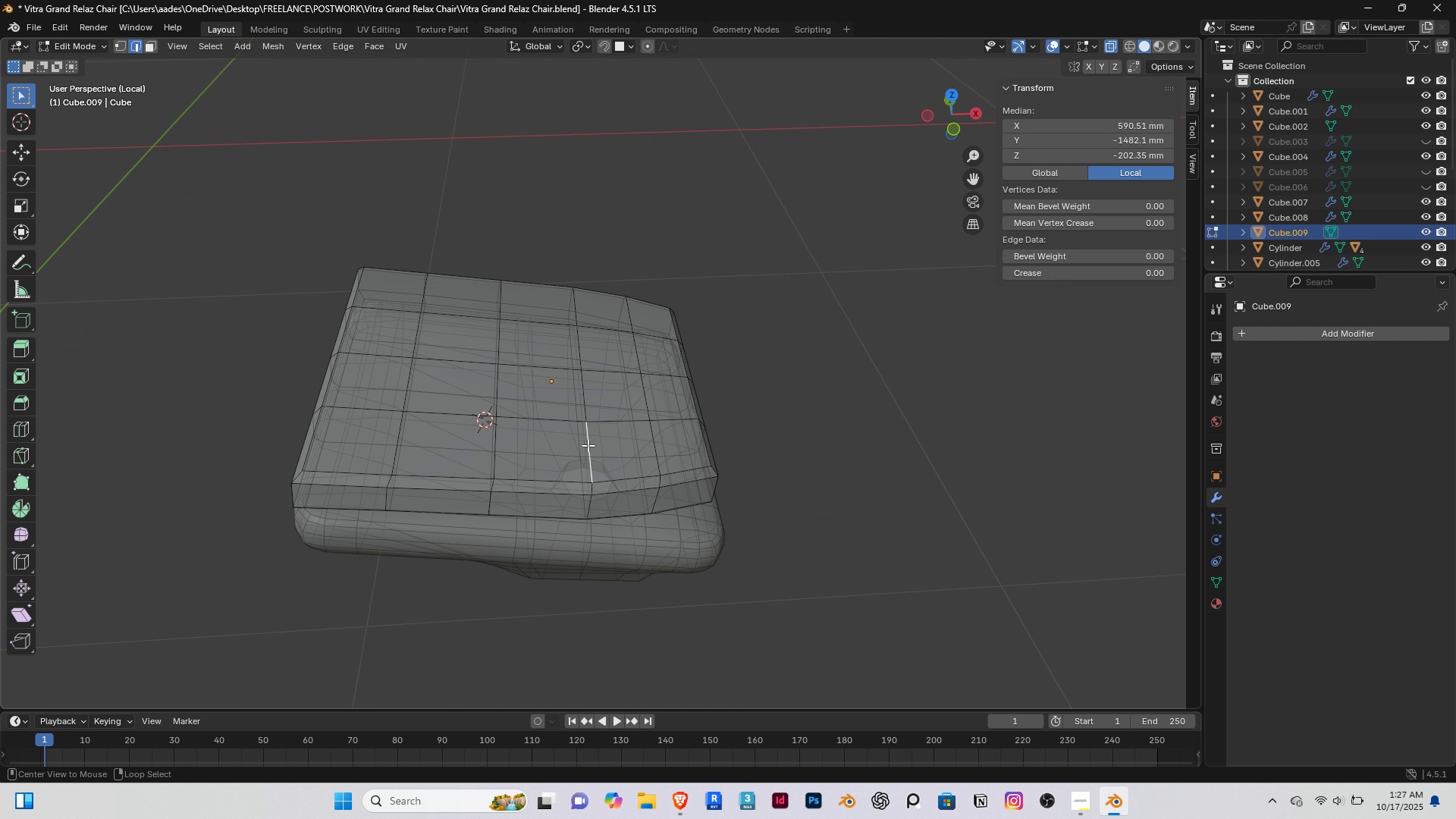 
hold_key(key=AltRight, duration=0.46)
double_click([588, 445])
 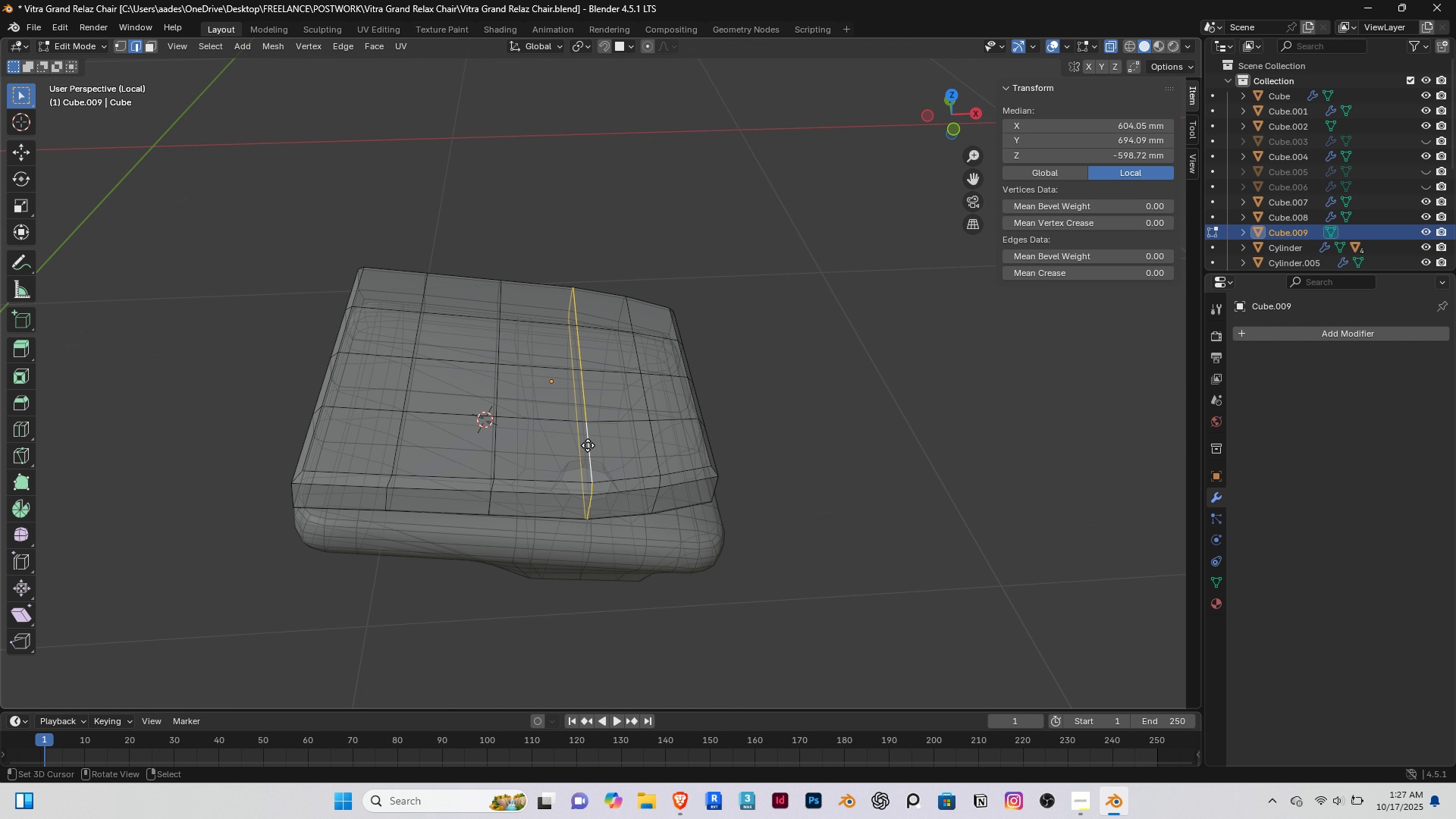 
type(gg)
 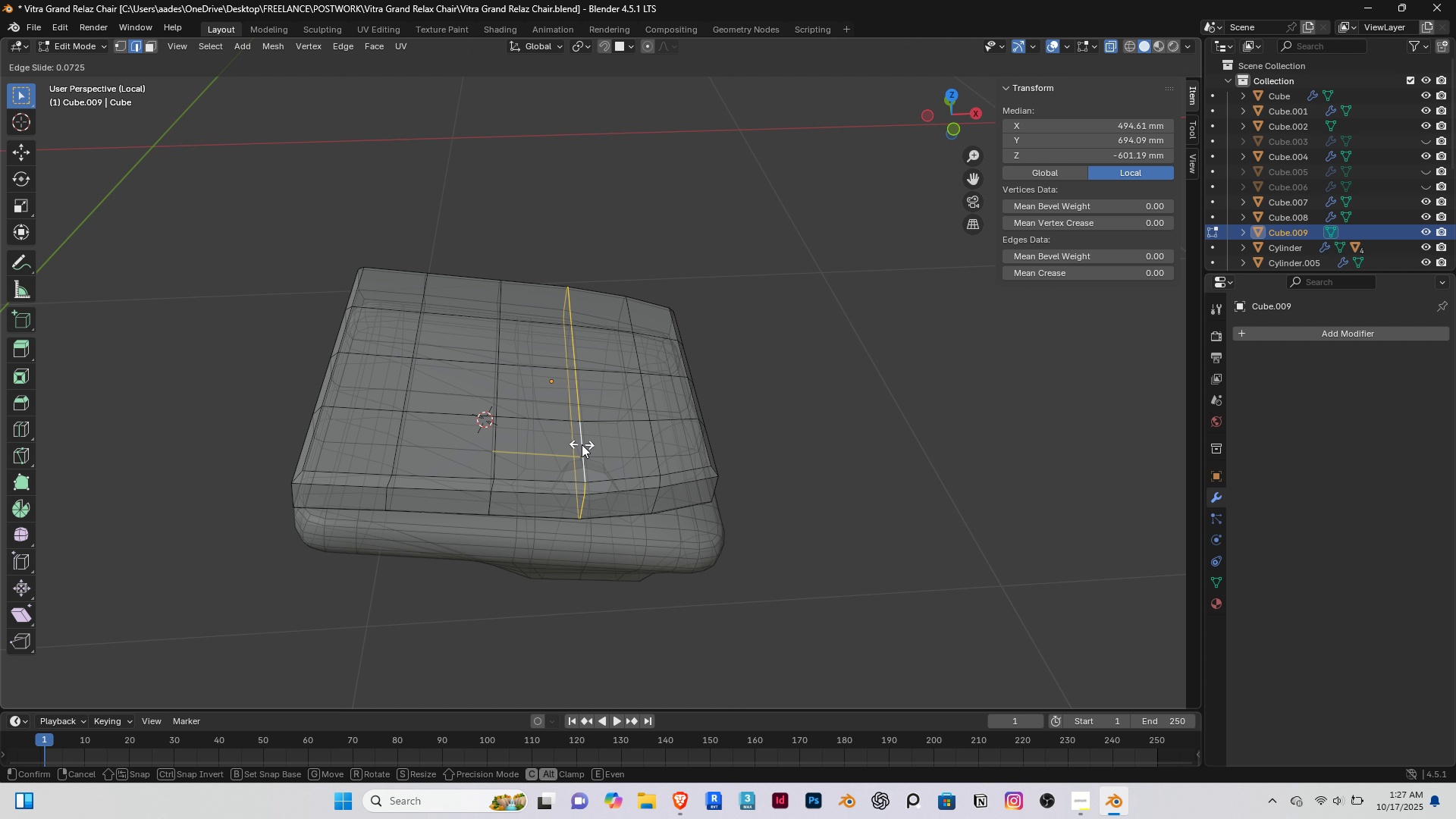 
left_click([582, 444])
 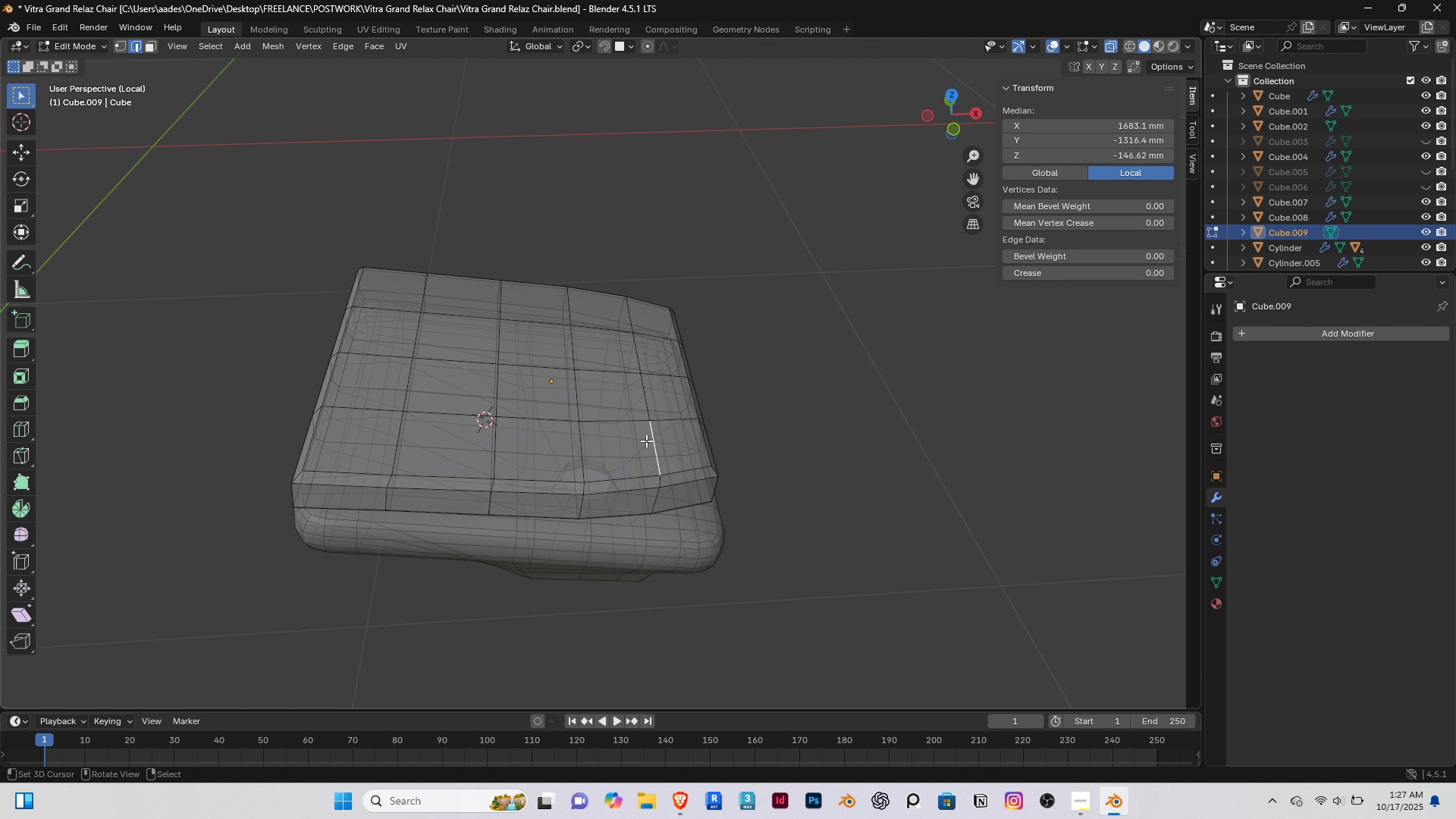 
right_click([646, 441])
 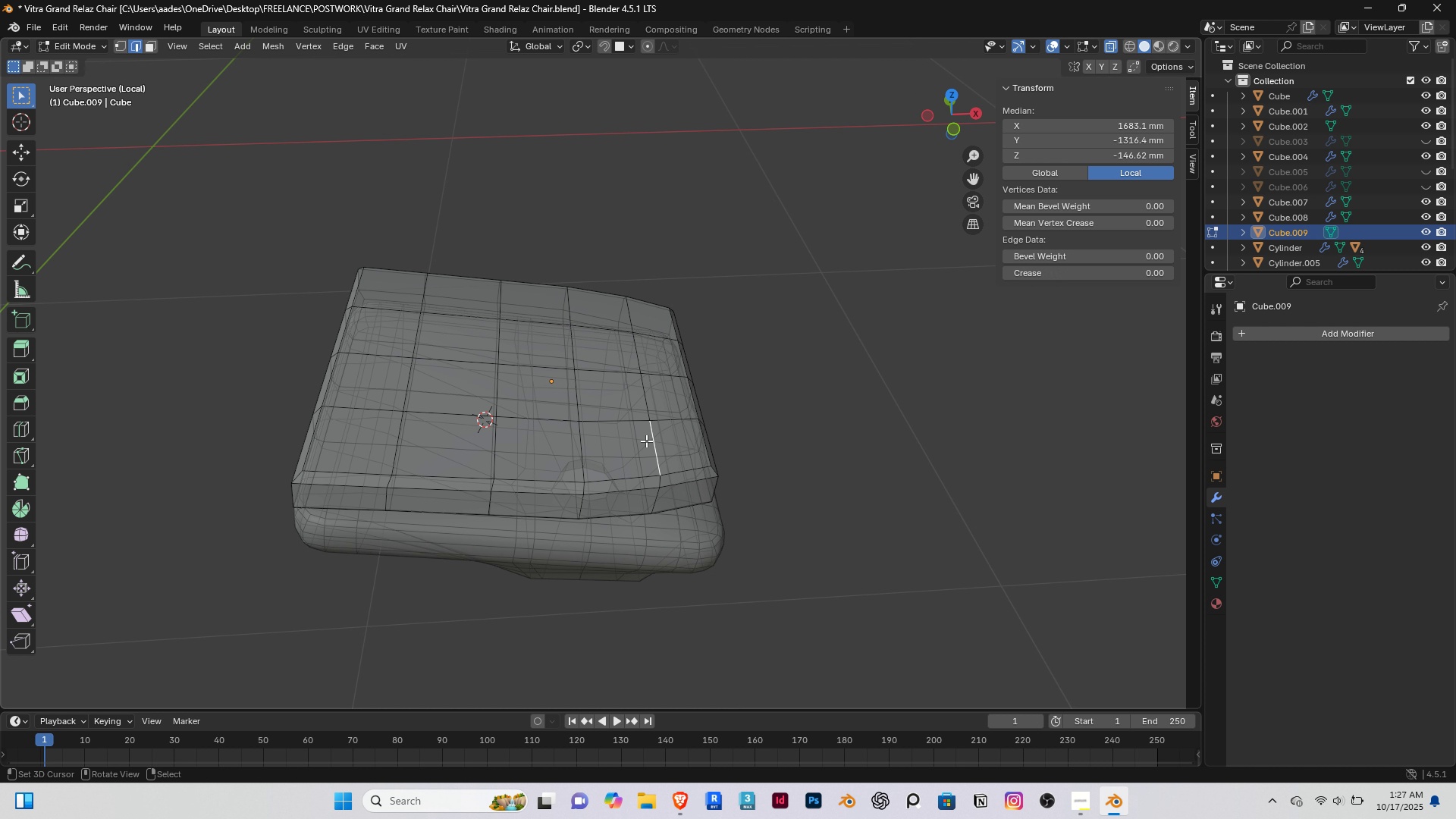 
hold_key(key=AltRight, duration=0.34)
double_click([646, 441])
 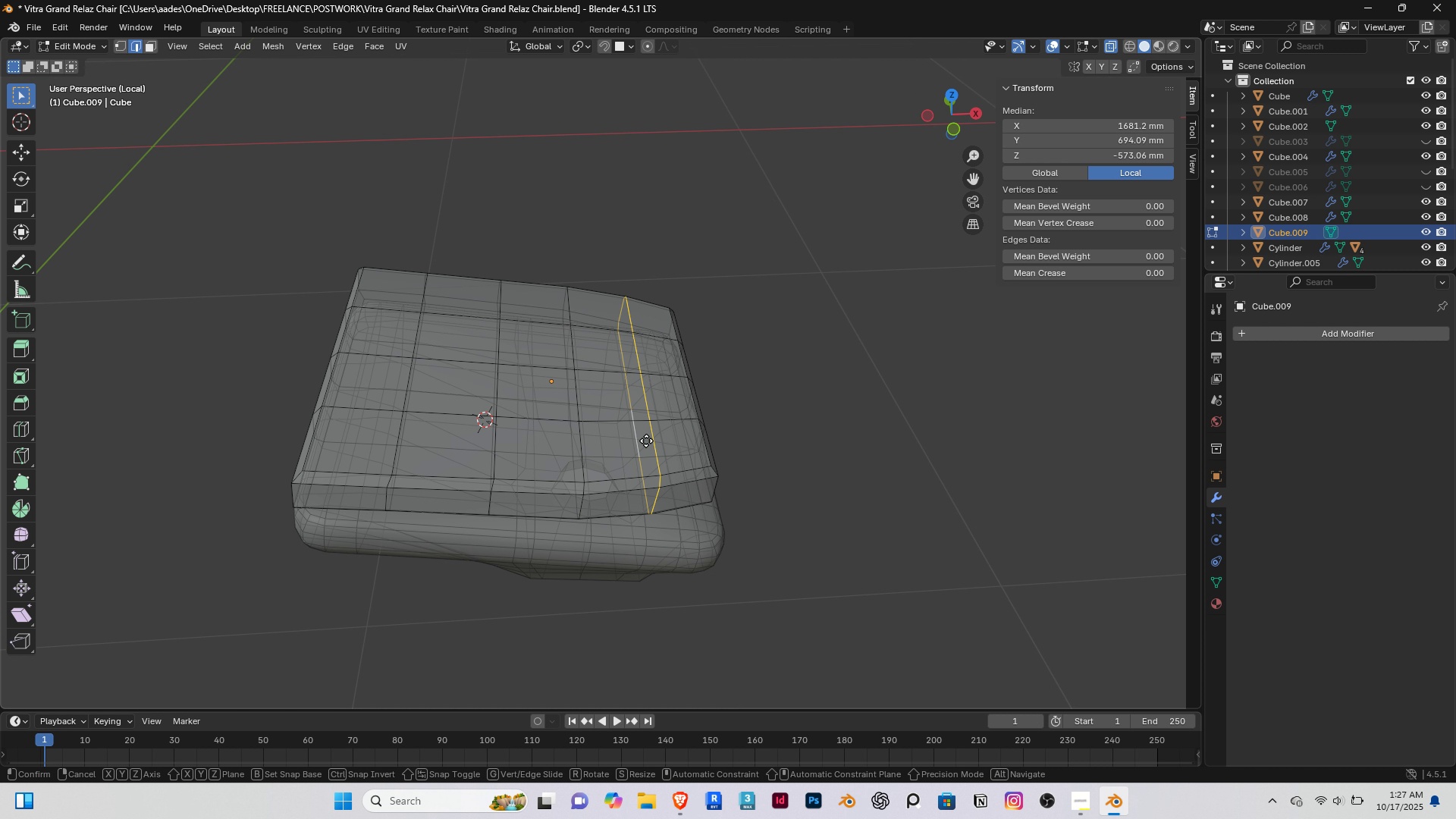 
type(gg)
 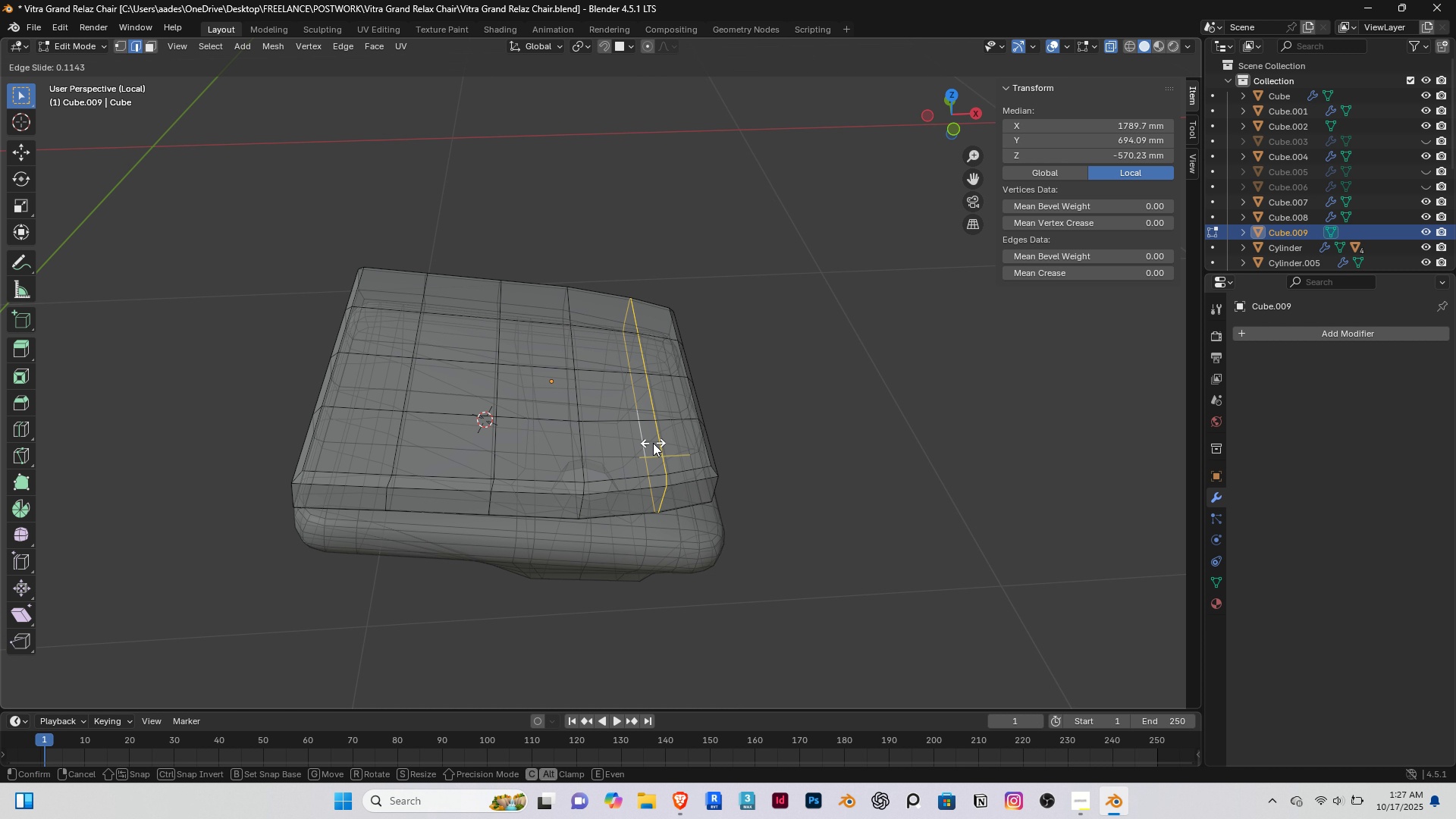 
left_click([653, 443])
 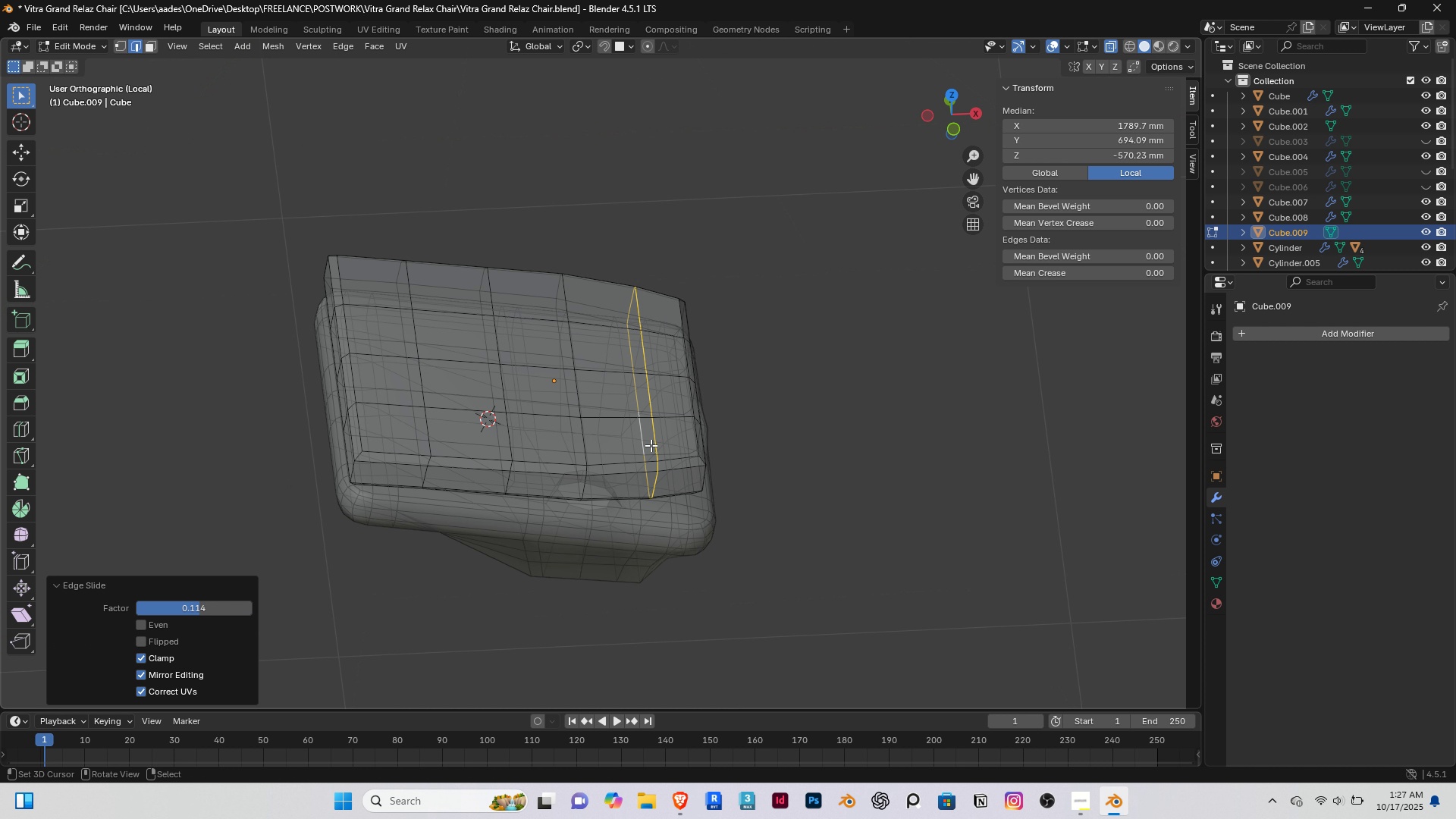 
key(Home)
 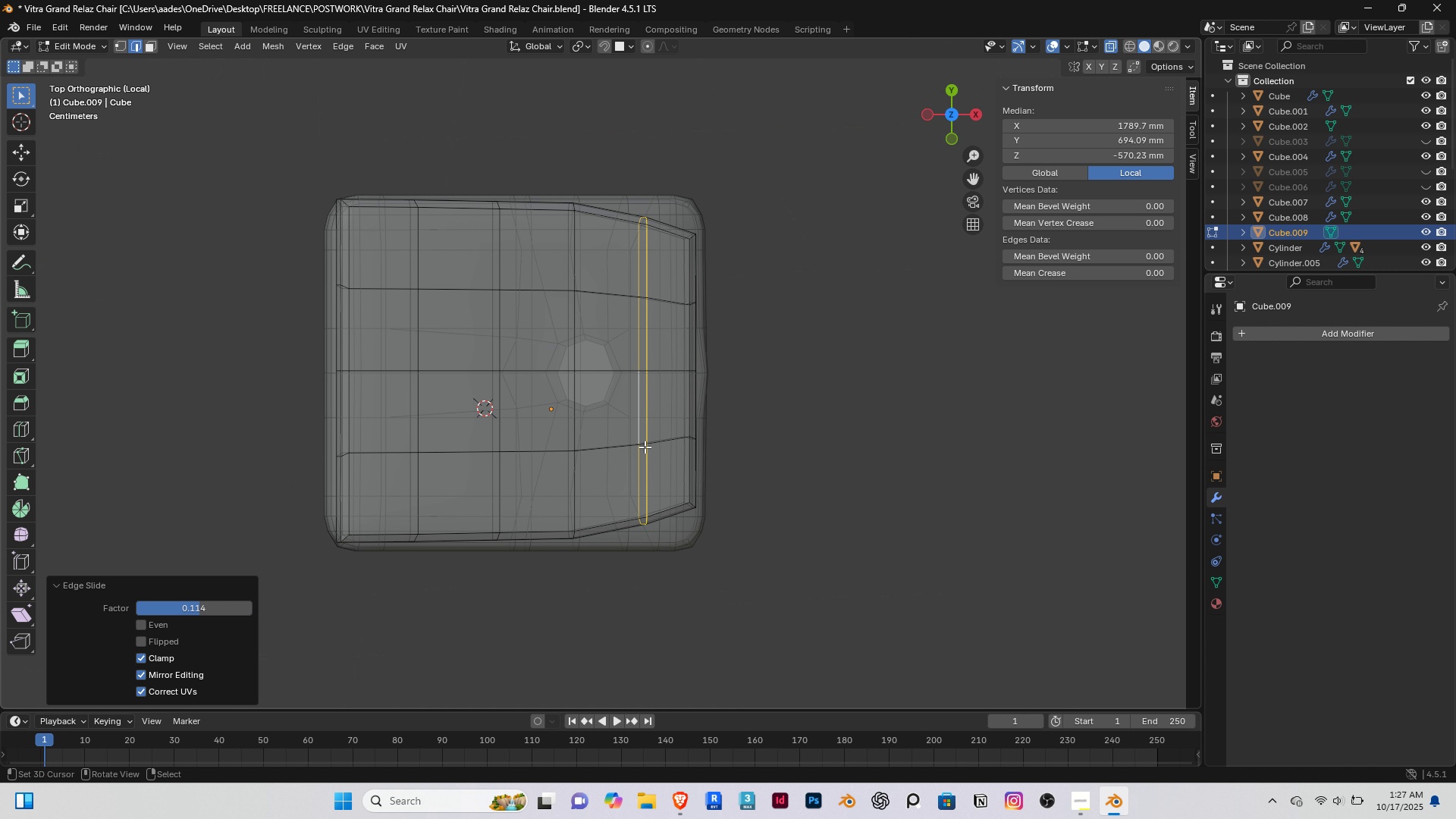 
scroll: coordinate [586, 460], scroll_direction: down, amount: 3.0
 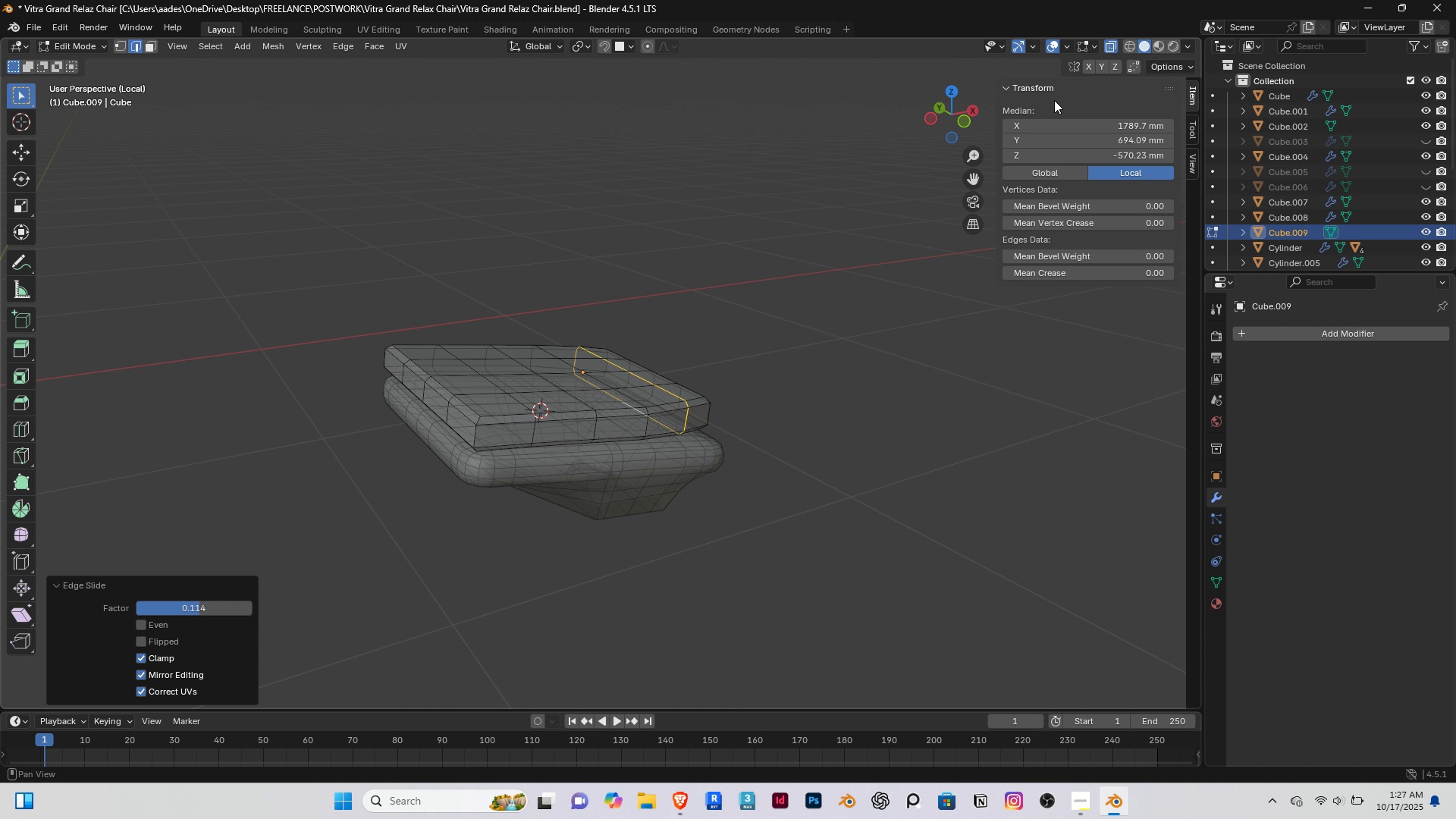 
left_click([1112, 46])
 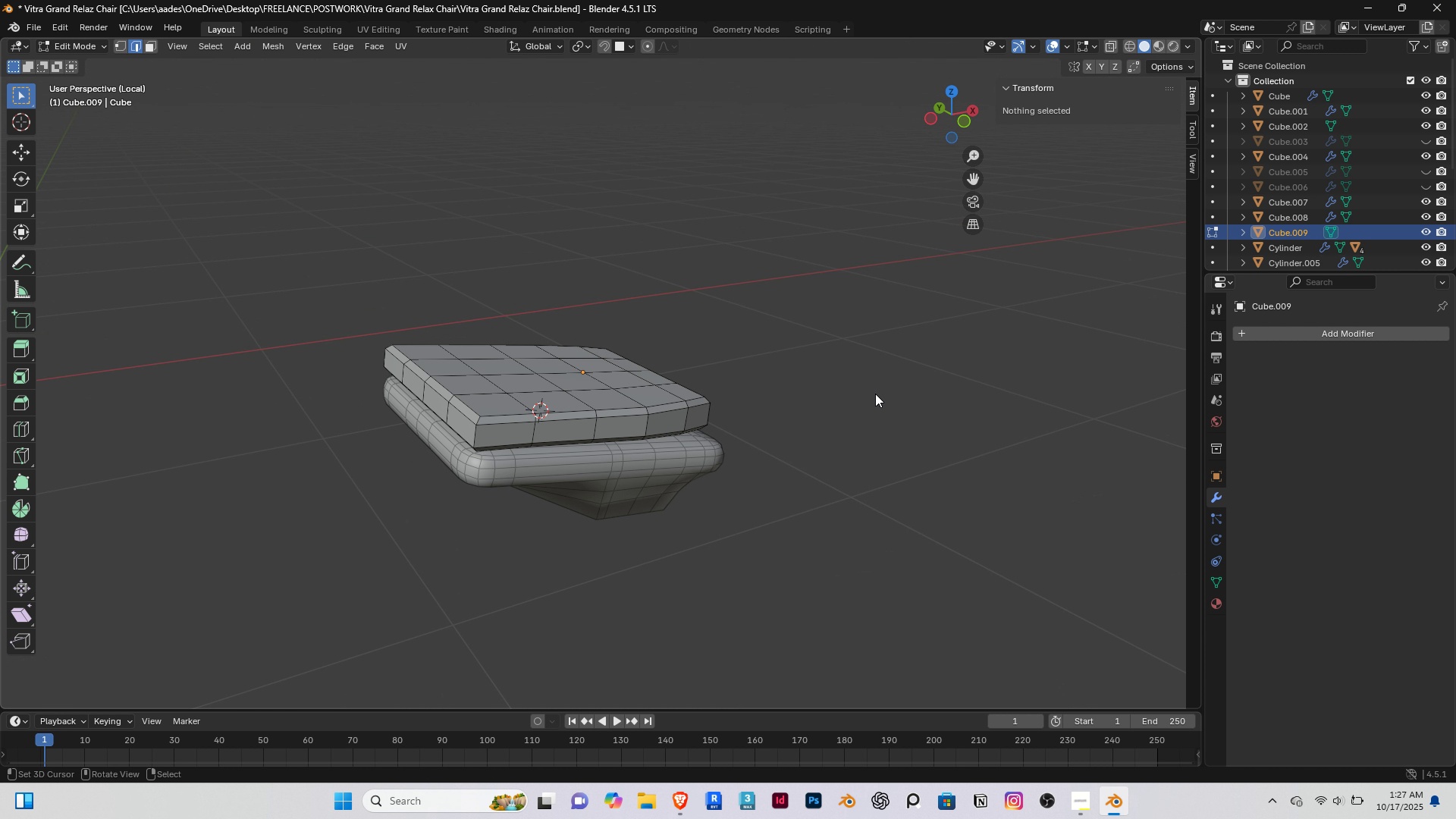 
right_click([910, 382])
 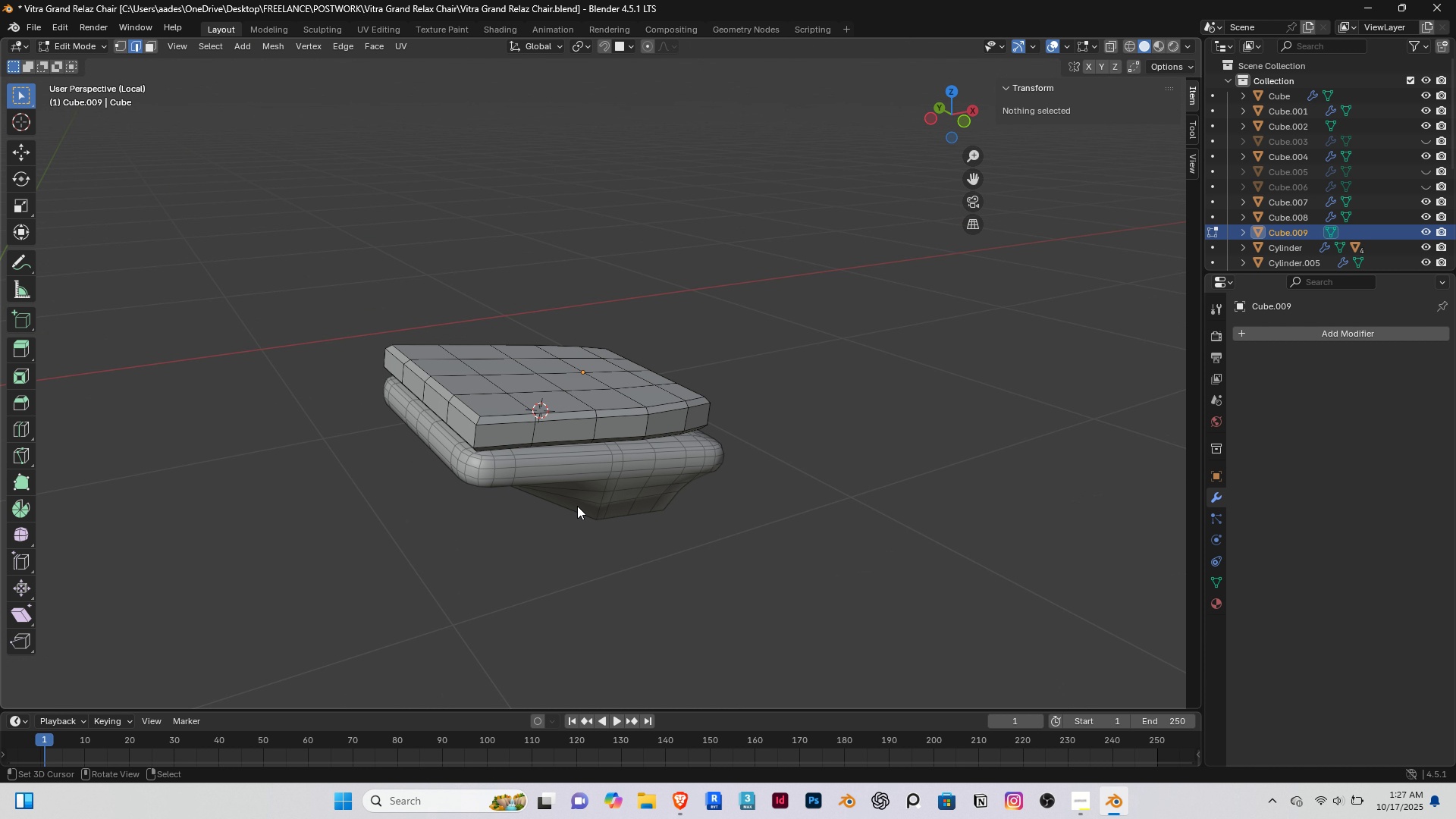 
scroll: coordinate [577, 506], scroll_direction: up, amount: 5.0
 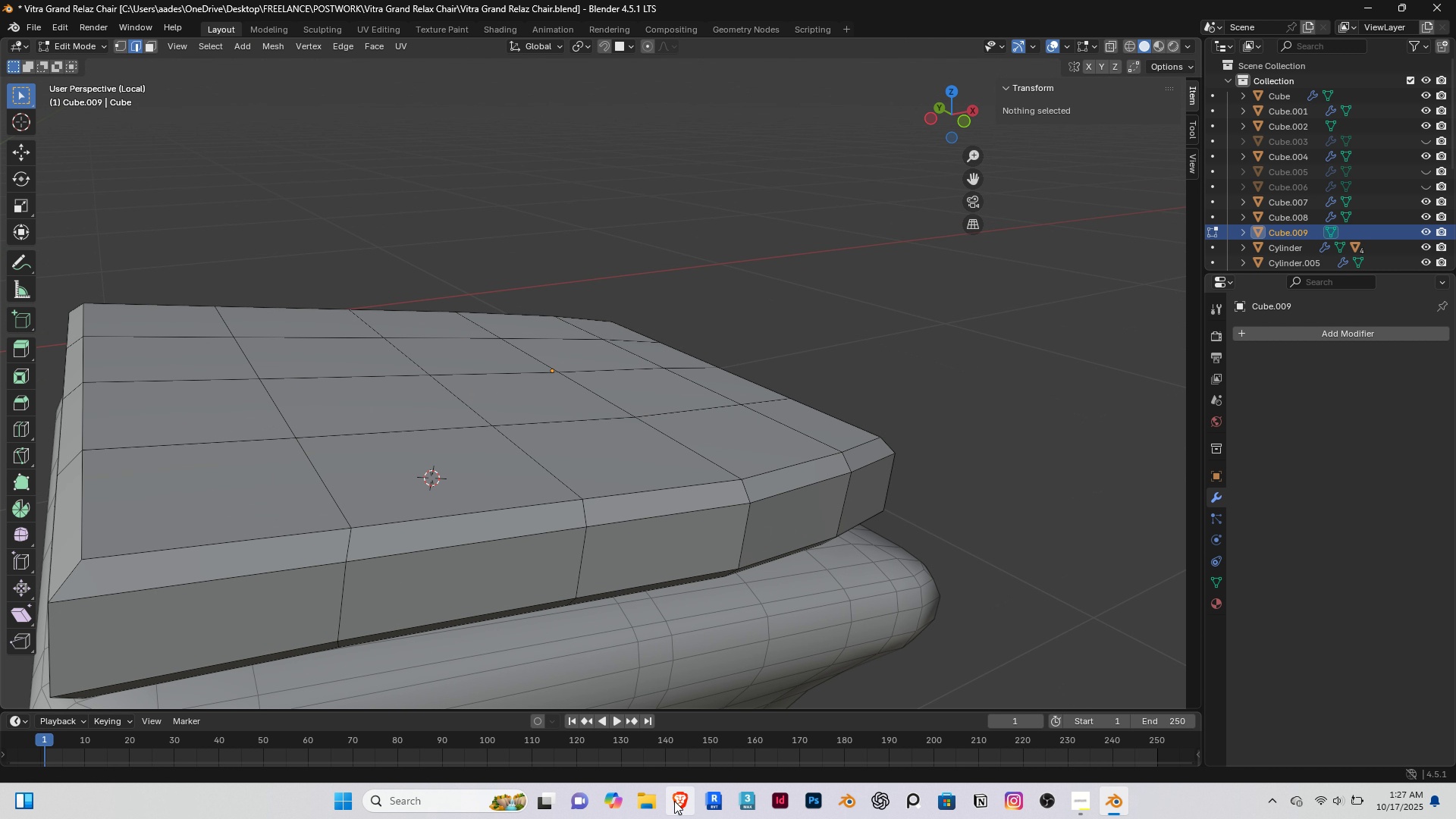 
left_click([677, 802])
 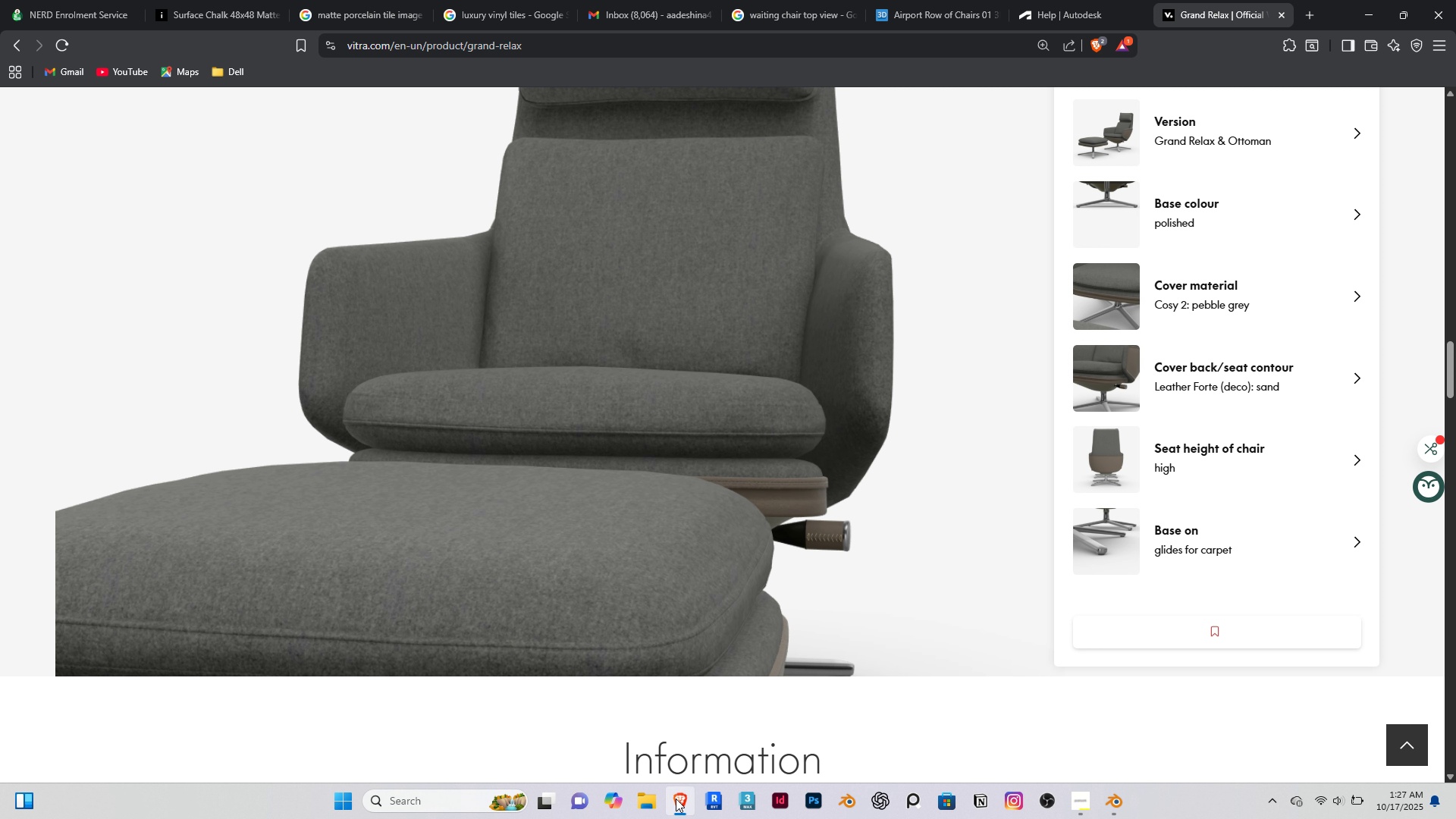 
left_click([676, 799])
 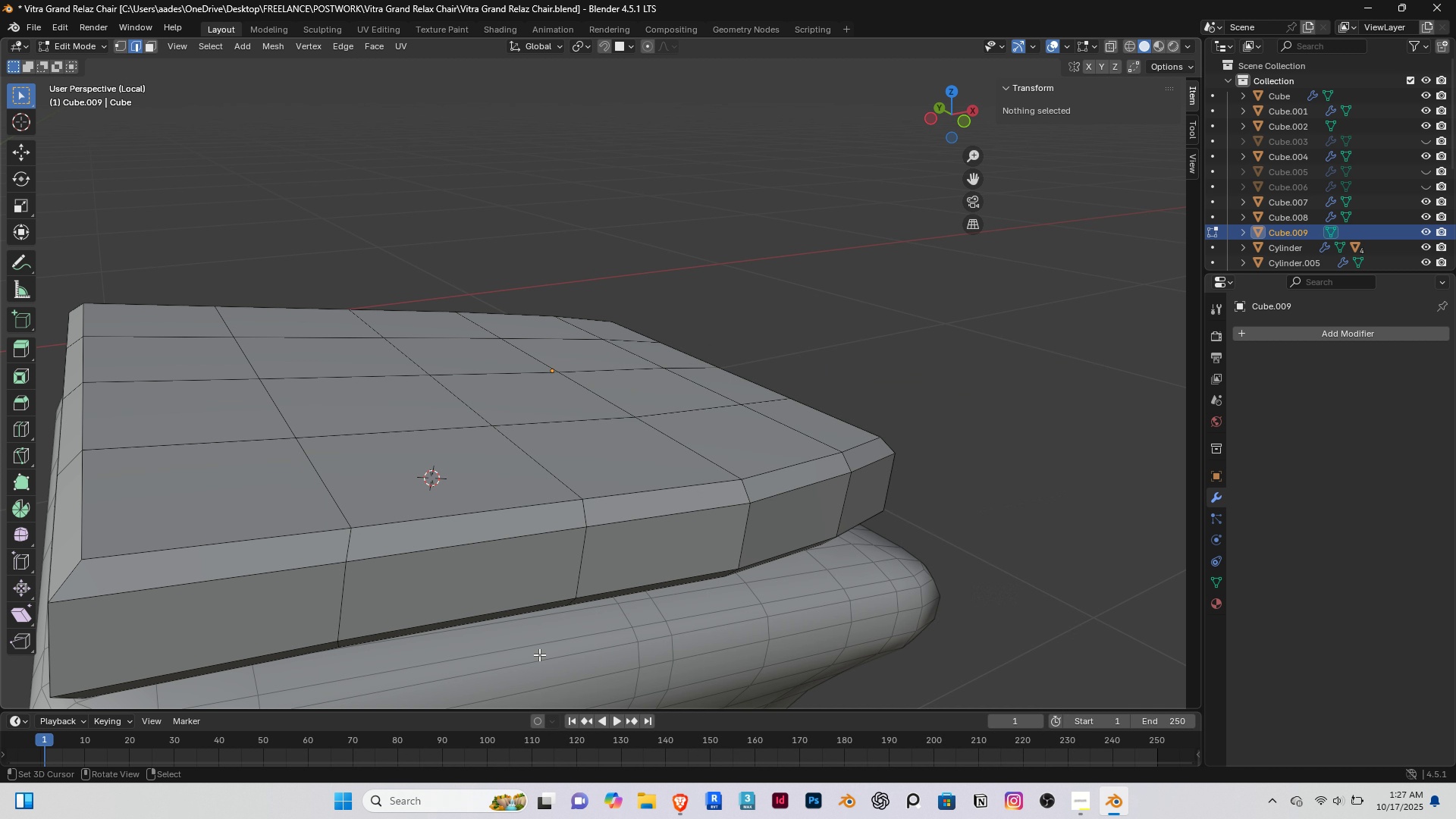 
scroll: coordinate [539, 654], scroll_direction: down, amount: 3.0
 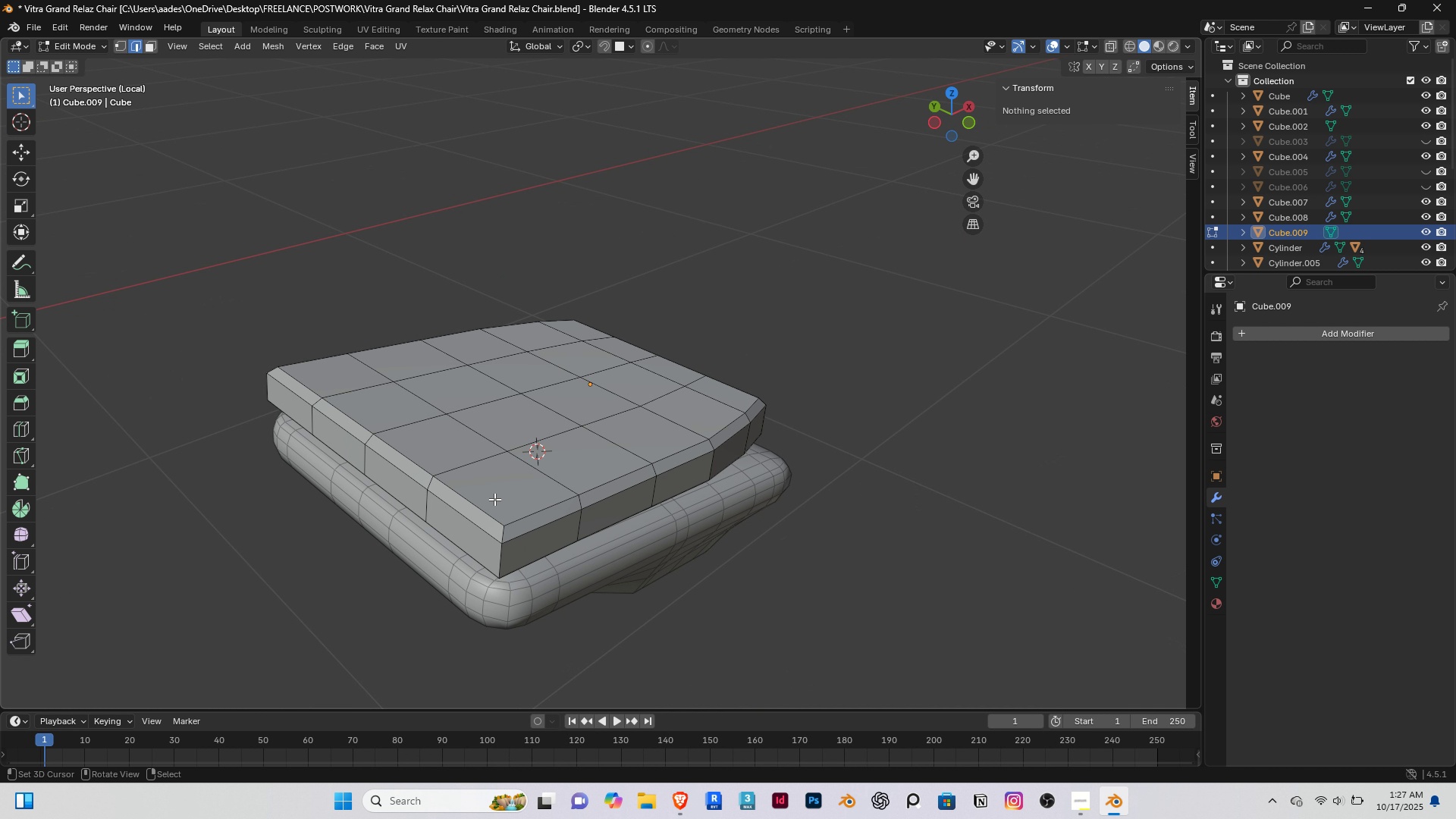 
right_click([494, 499])
 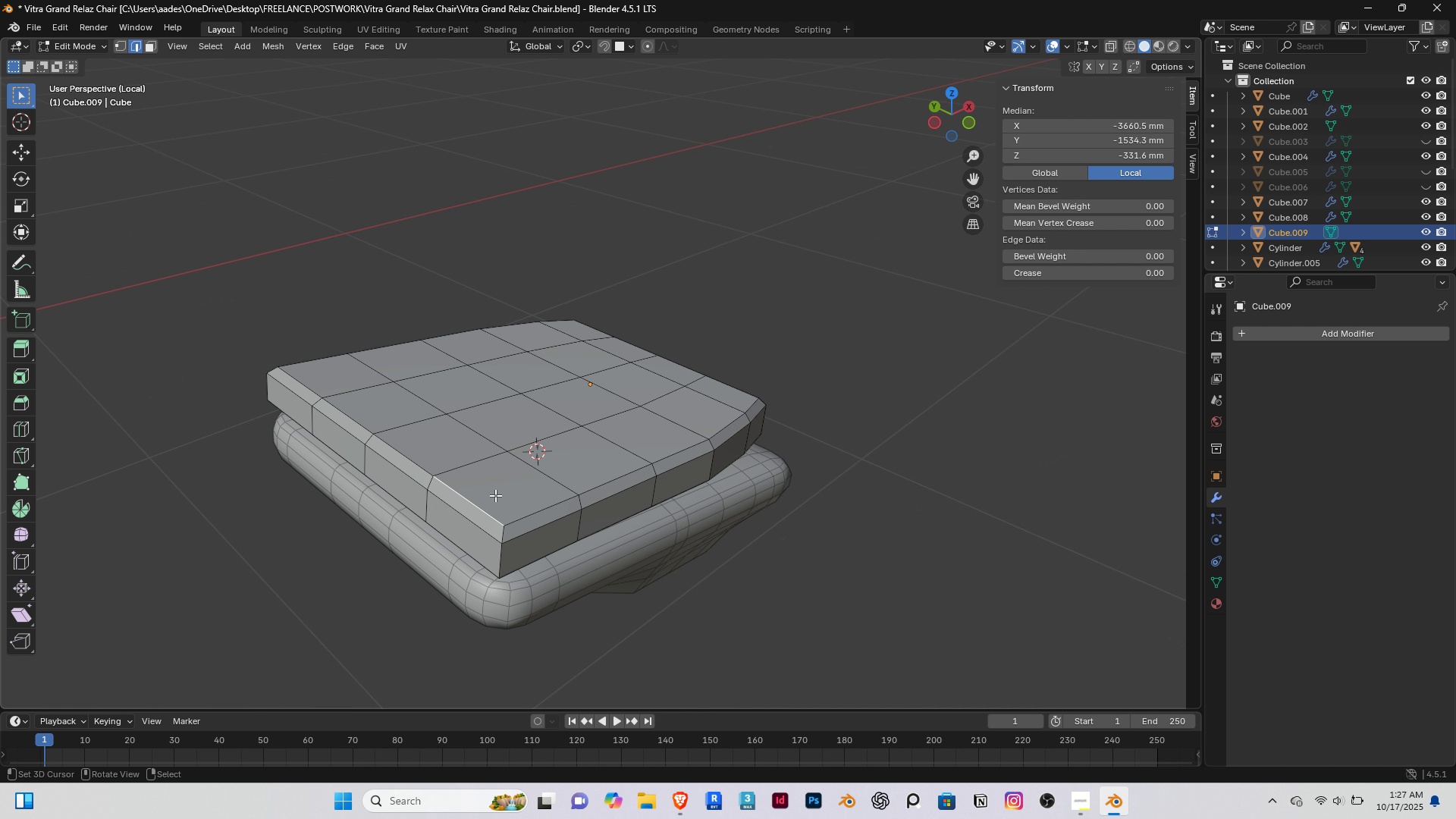 
key(3)
 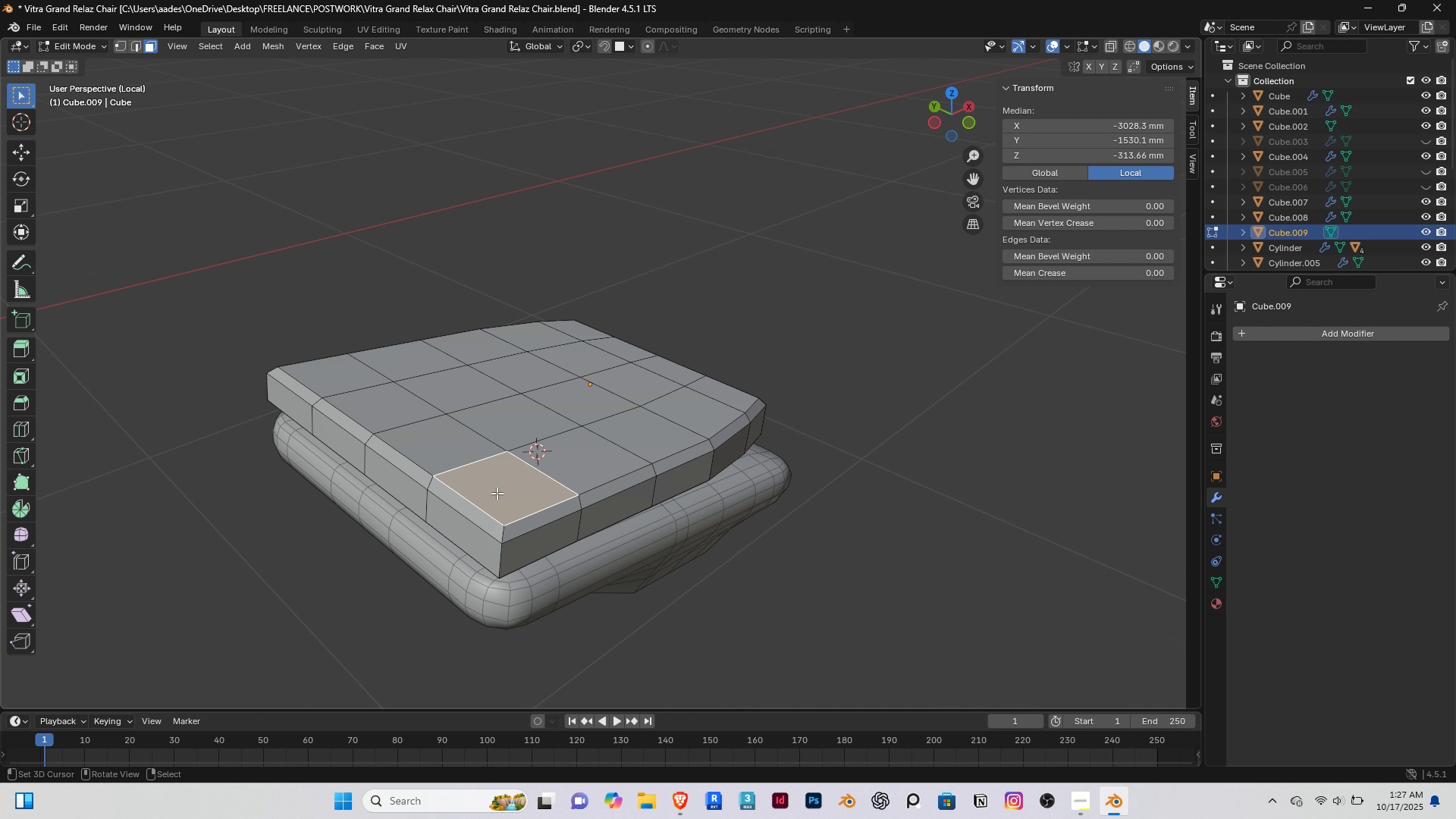 
right_click([497, 493])
 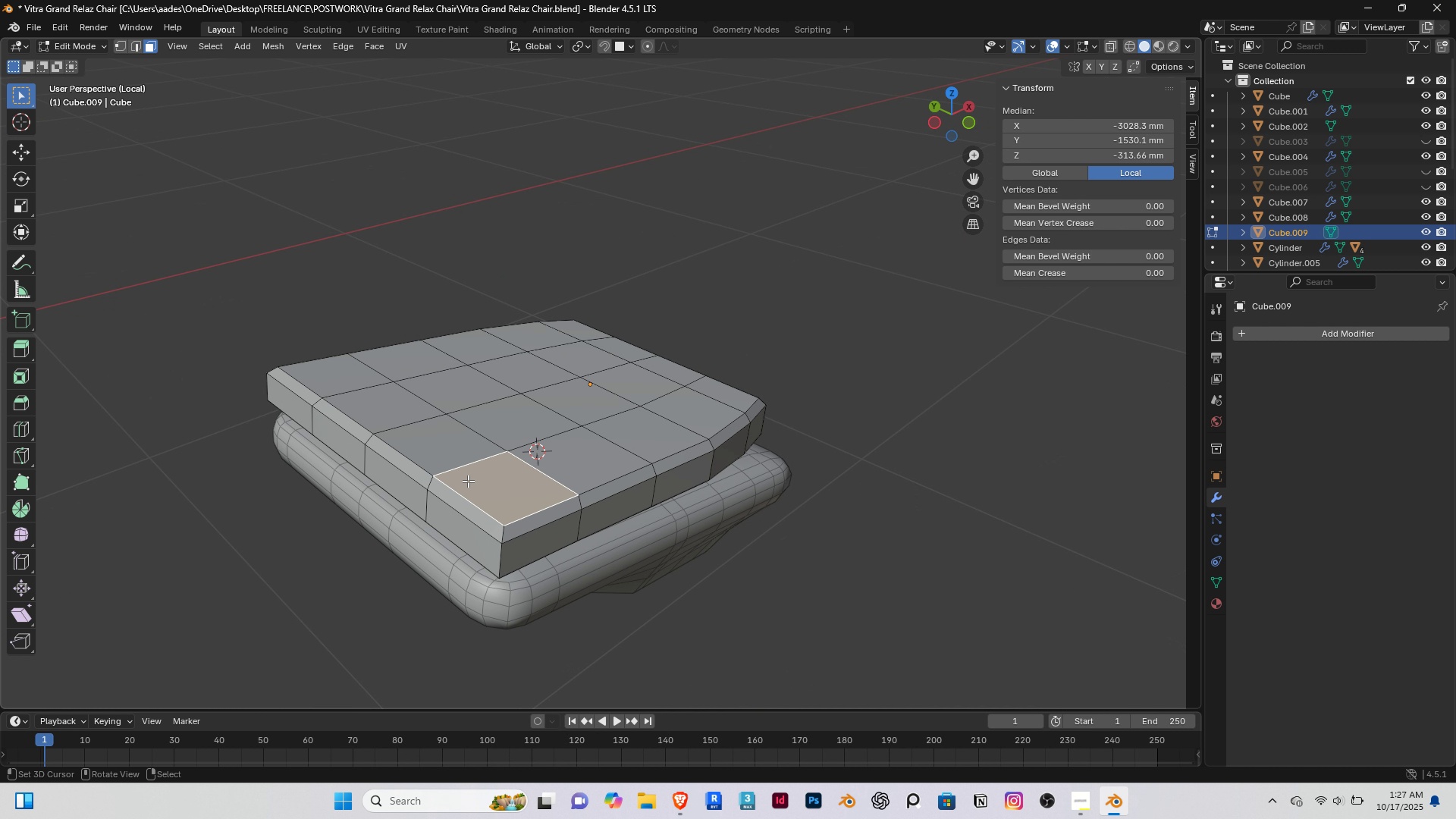 
hold_key(key=ShiftRight, duration=0.54)
 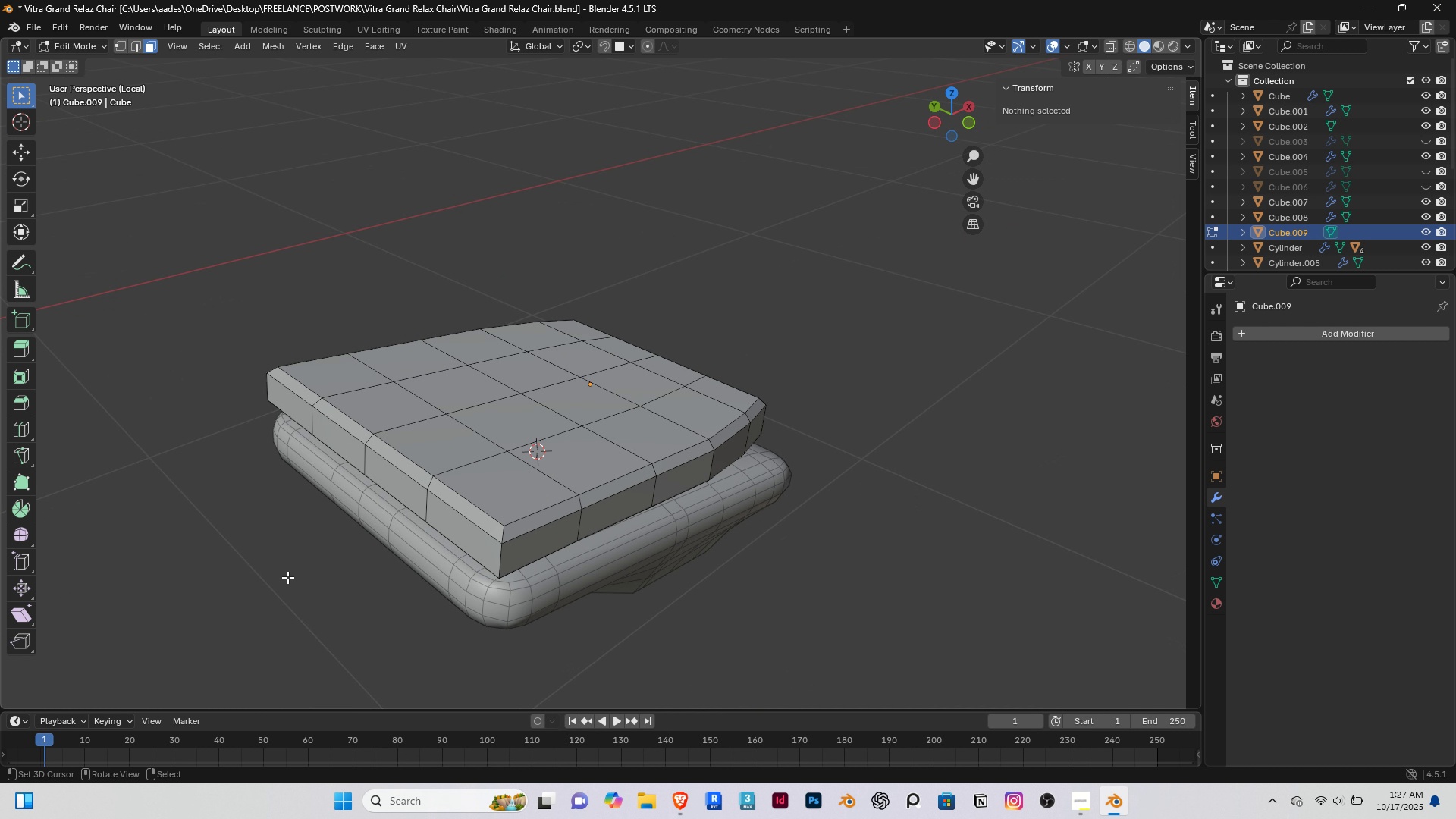 
right_click([286, 577])
 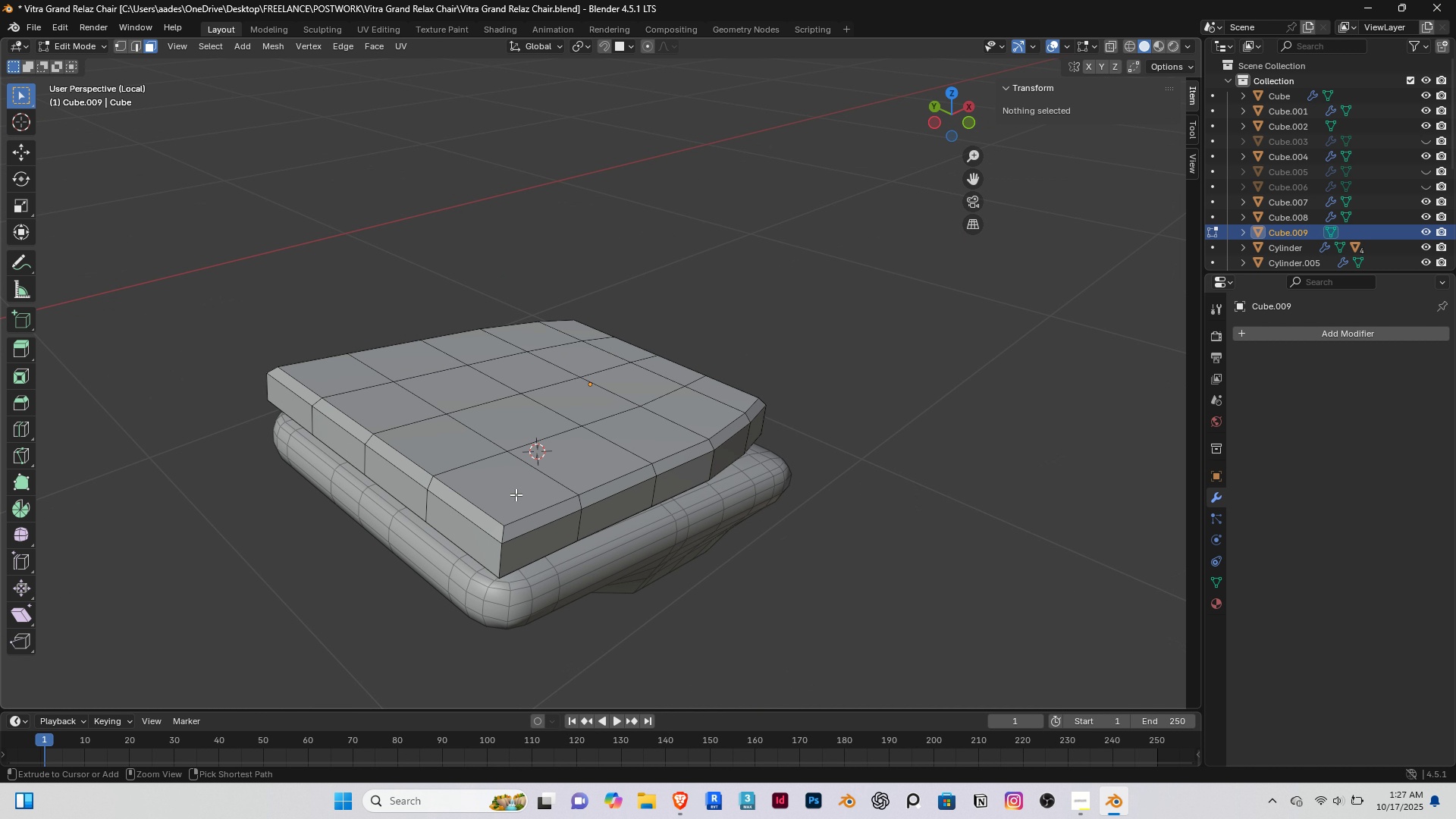 
key(Control+R)
 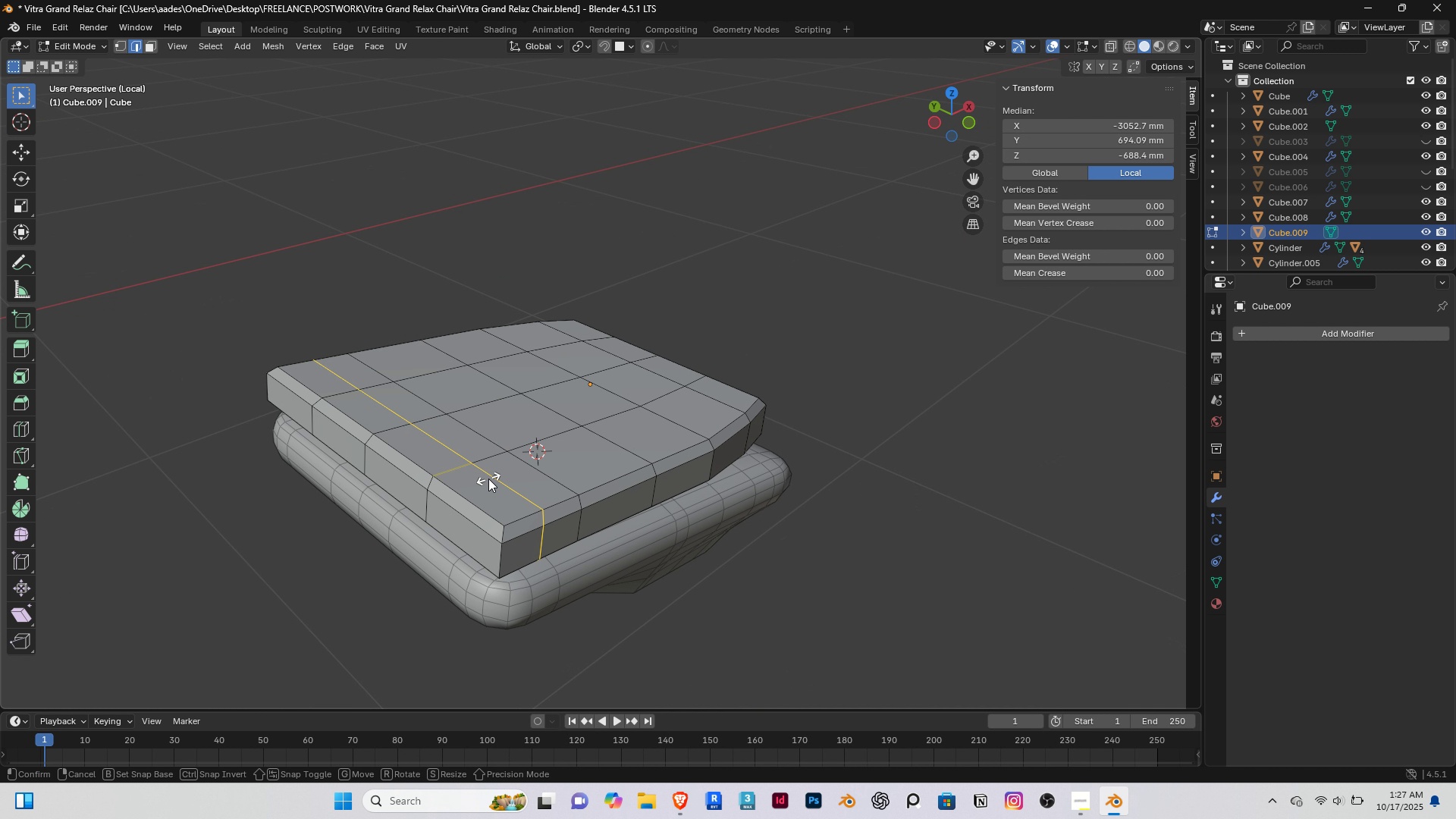 
left_click([488, 479])
 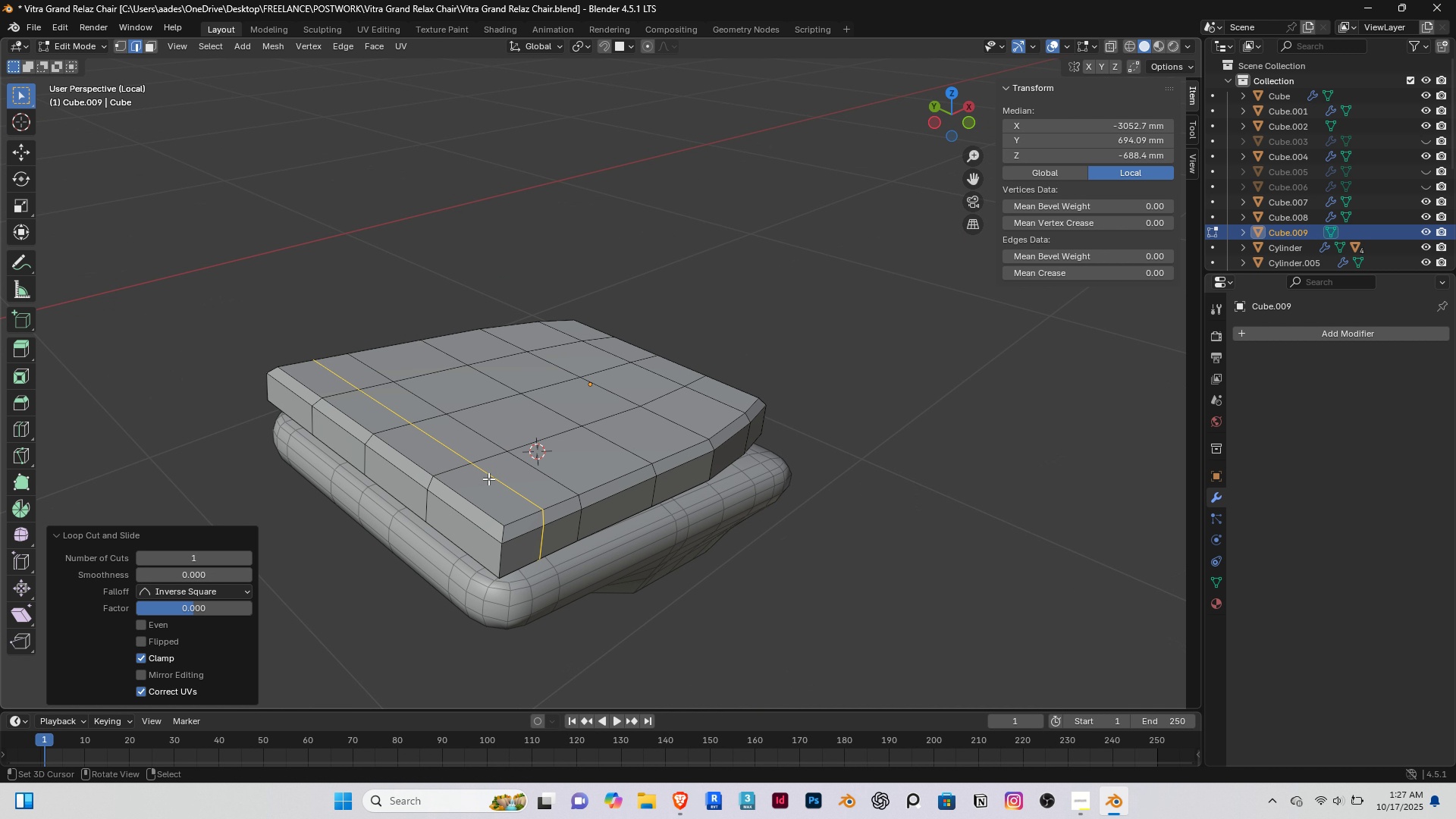 
right_click([488, 479])
 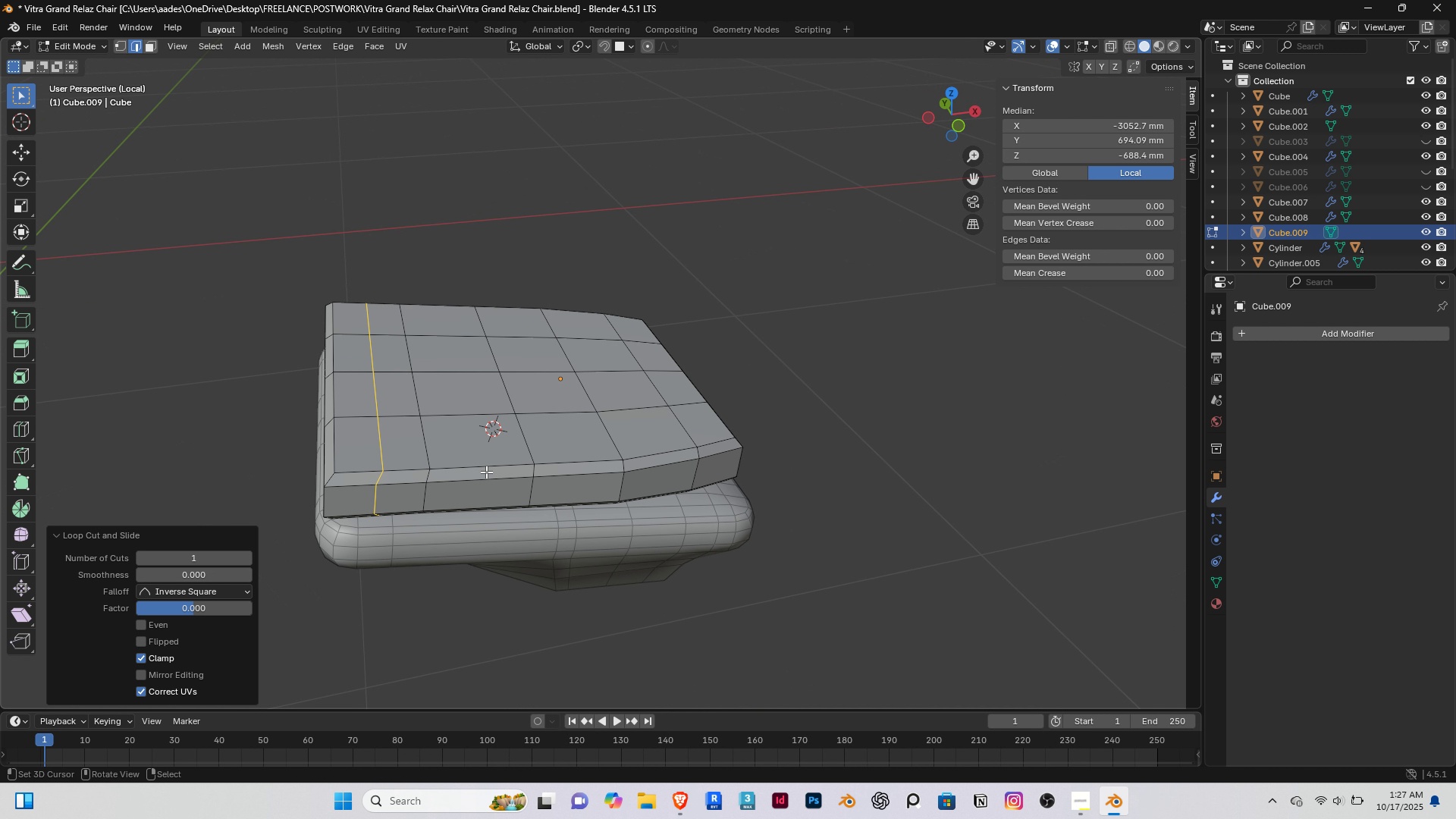 
key(Control+R)
 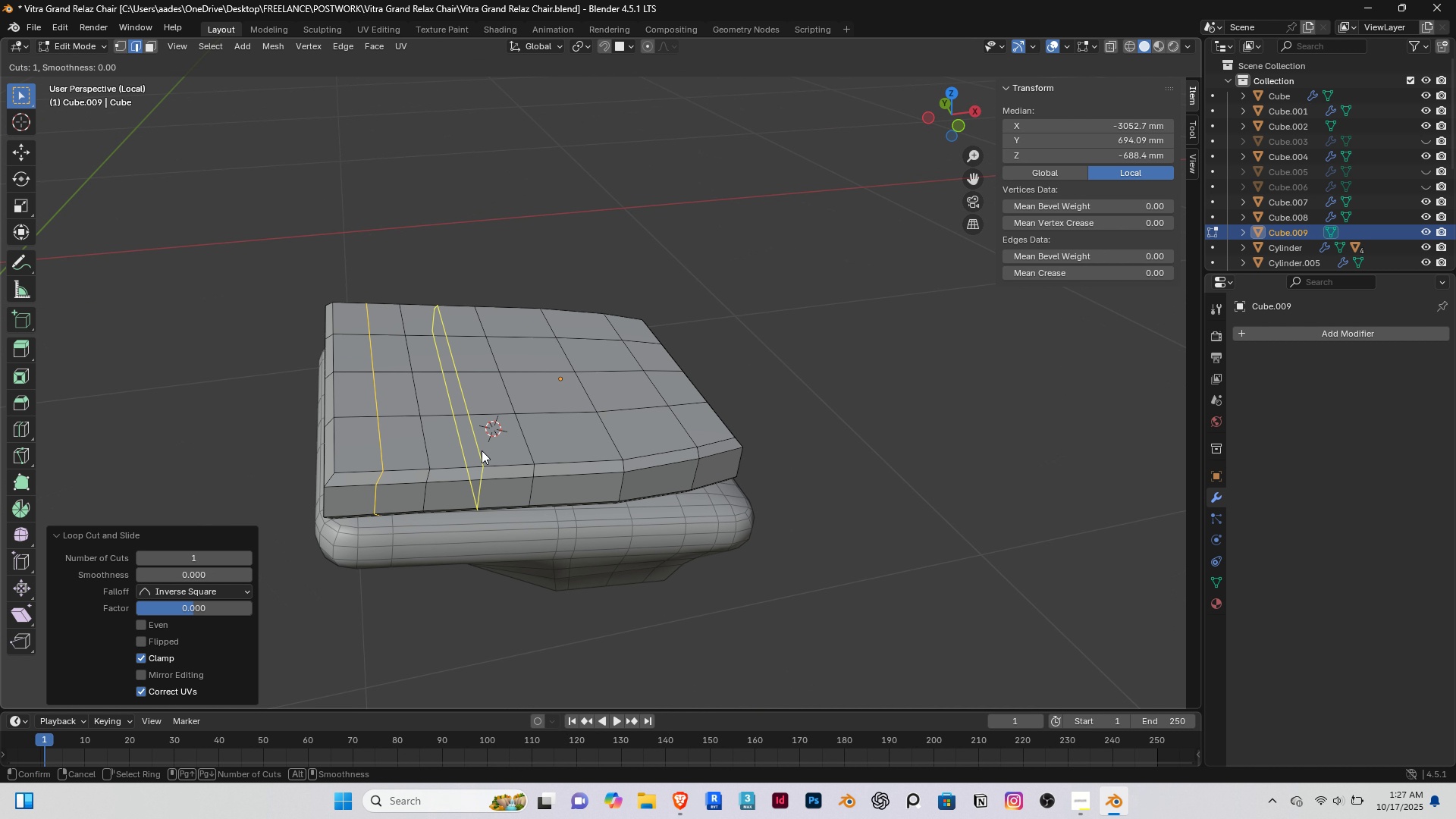 
left_click([482, 450])
 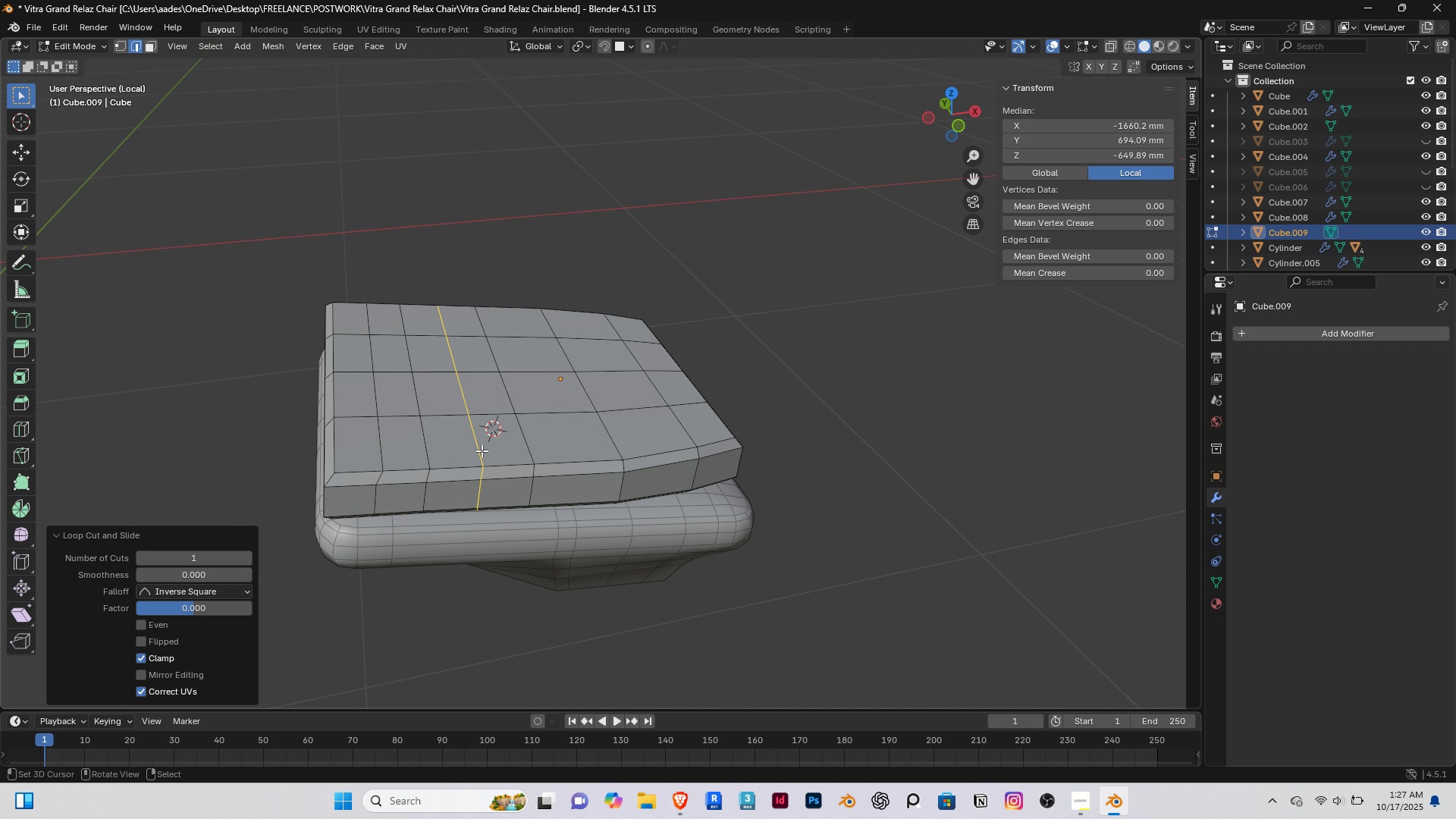 
right_click([482, 450])
 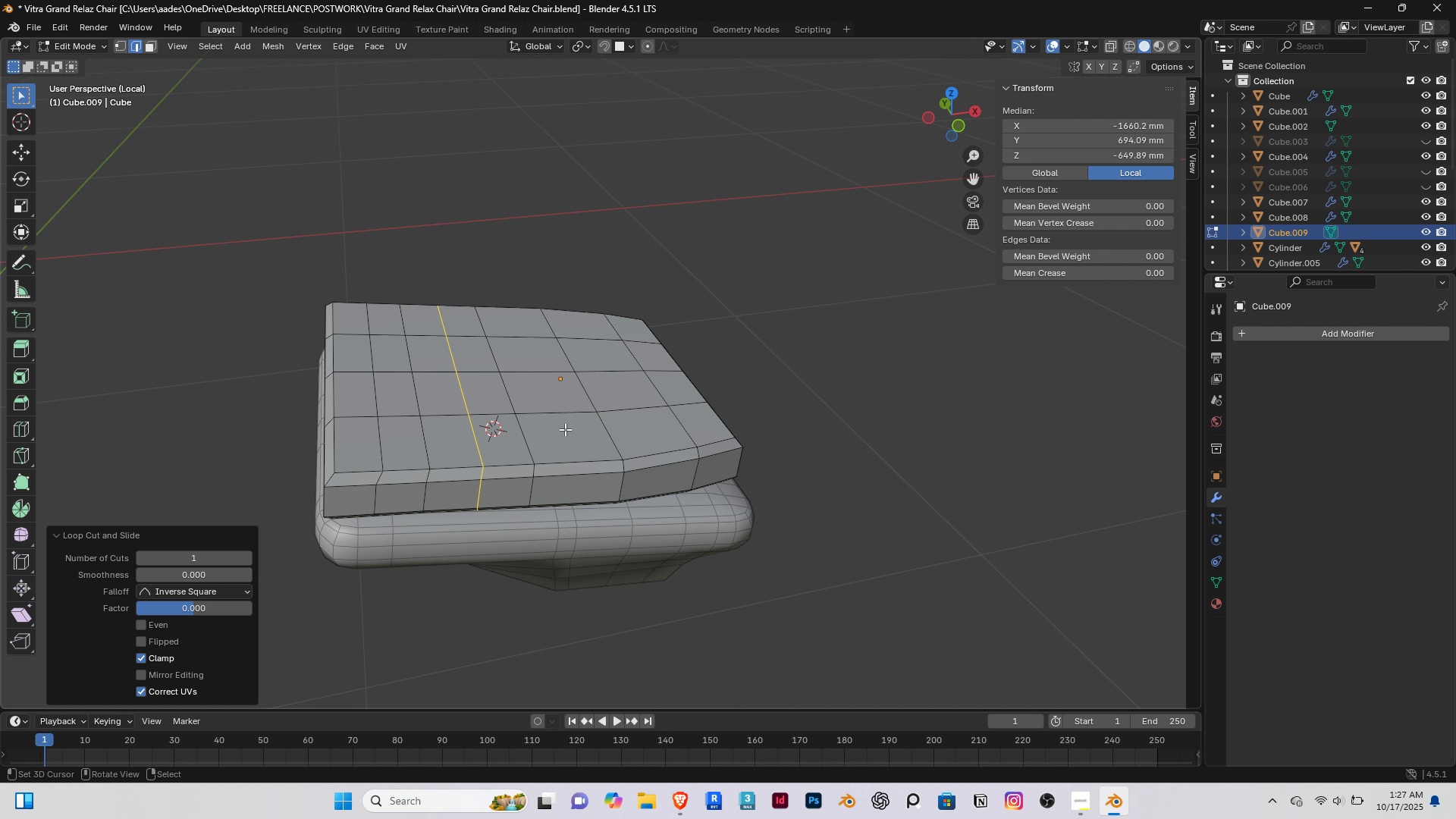 
key(Control+ControlLeft)
 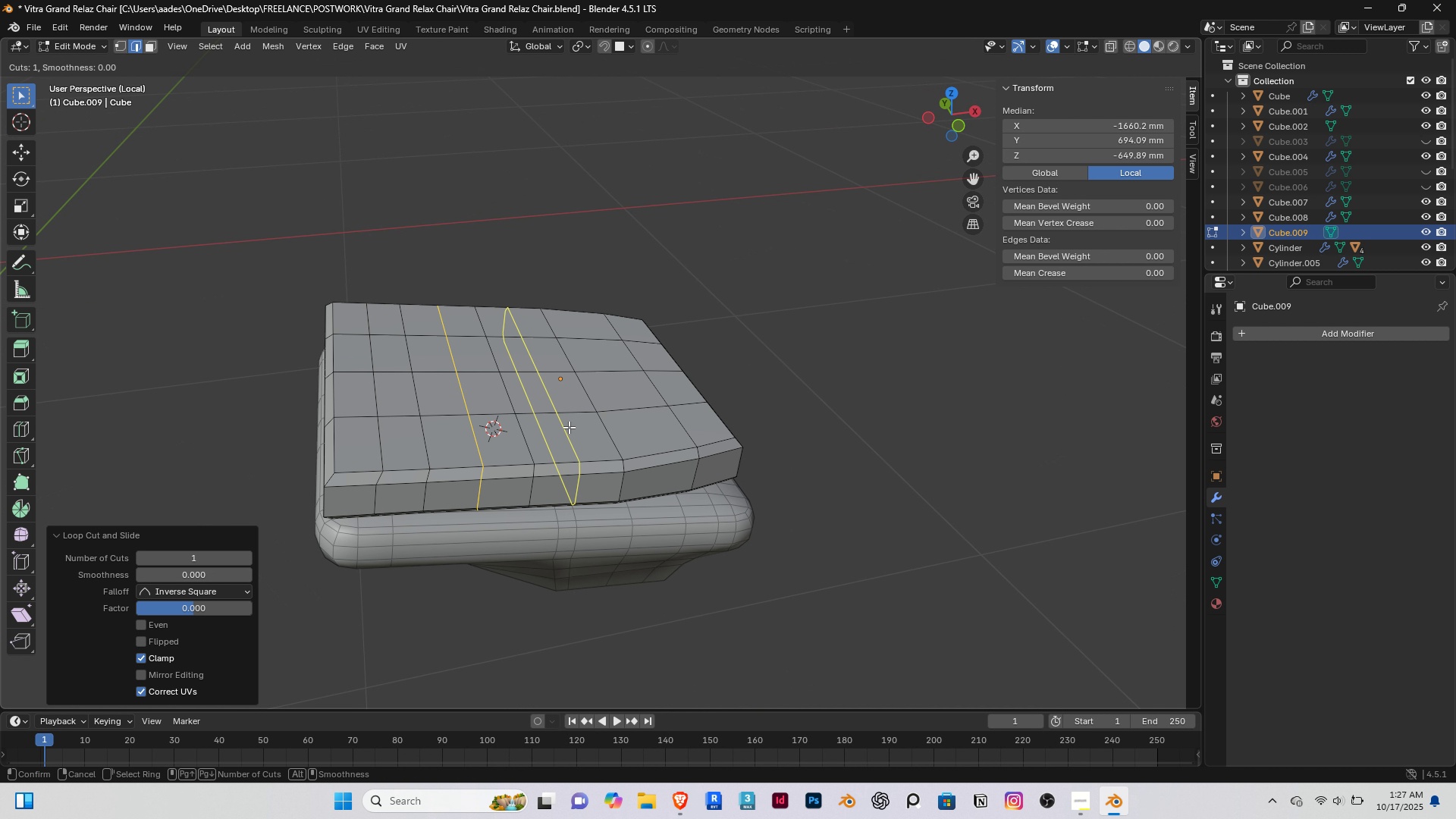 
key(Control+R)
 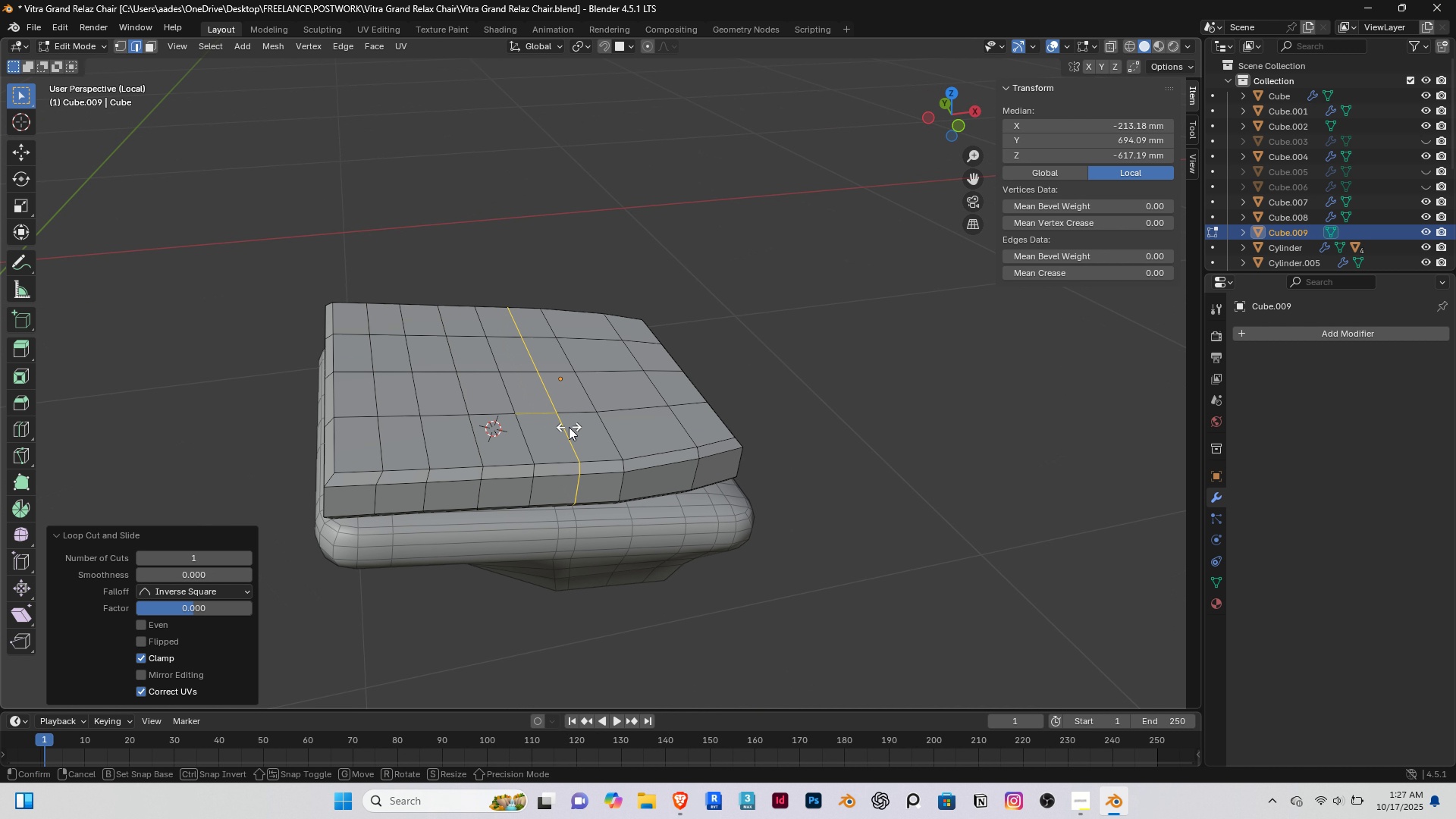 
left_click([569, 427])
 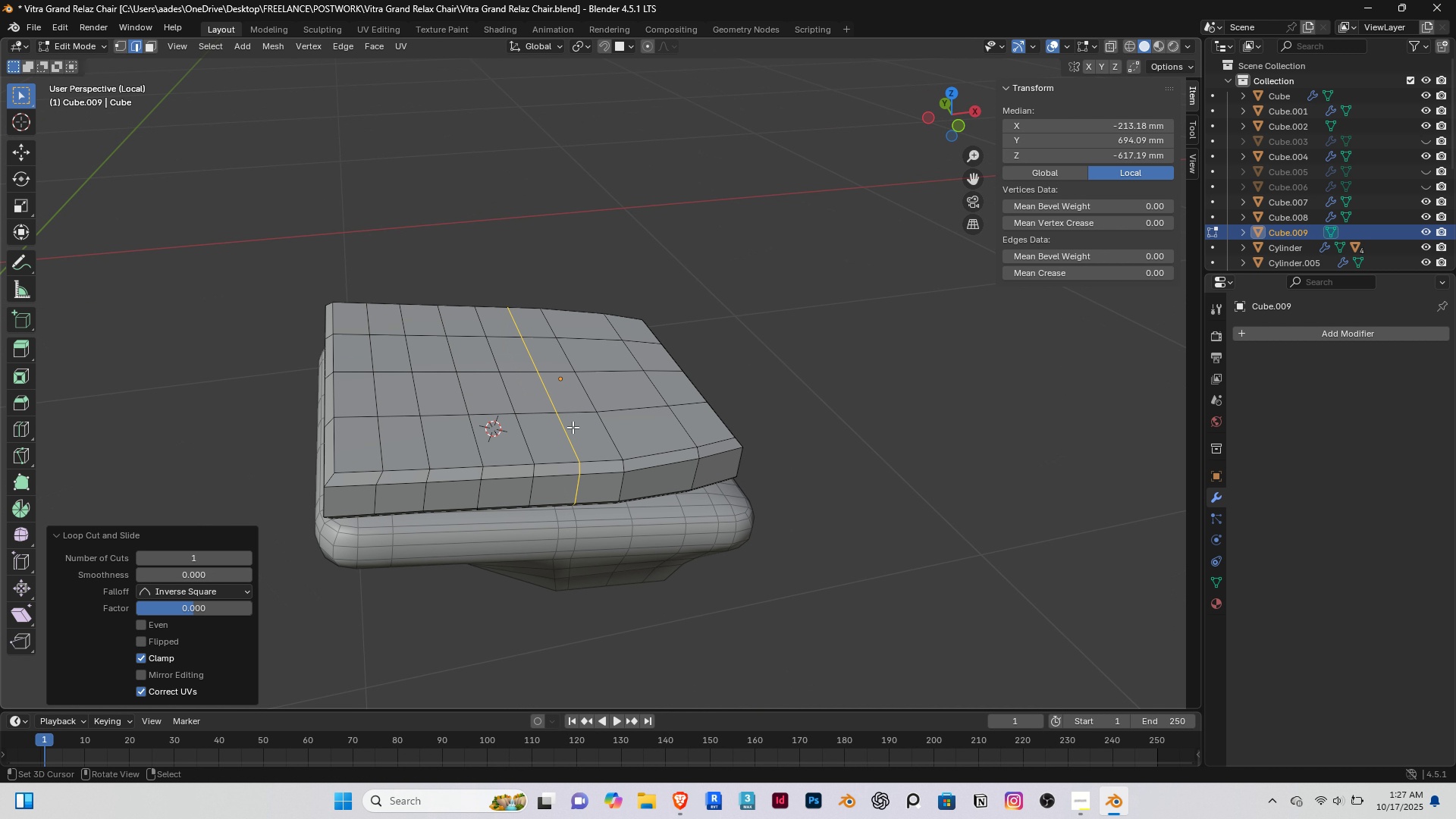 
right_click([569, 427])
 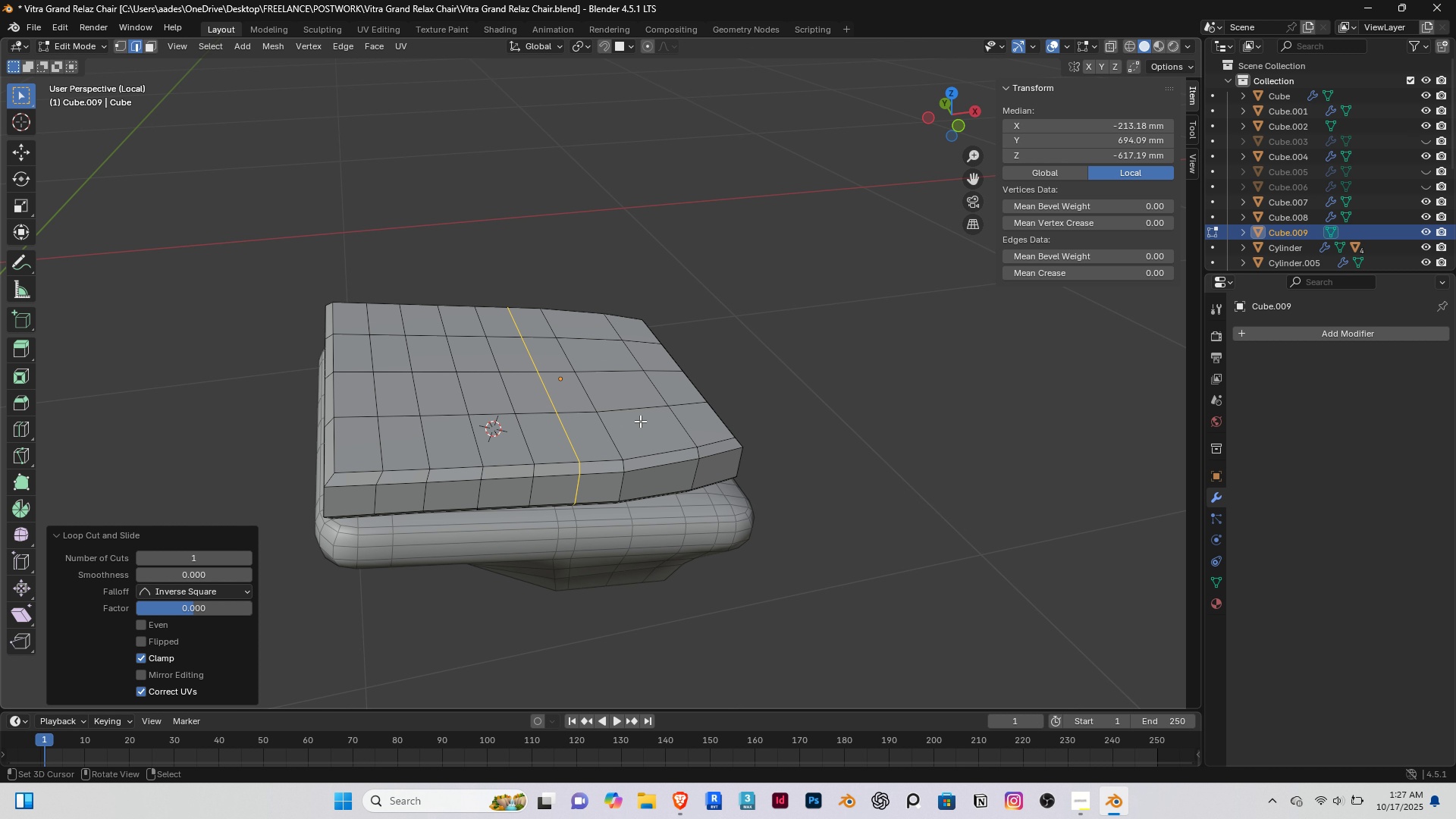 
key(Control+ControlLeft)
 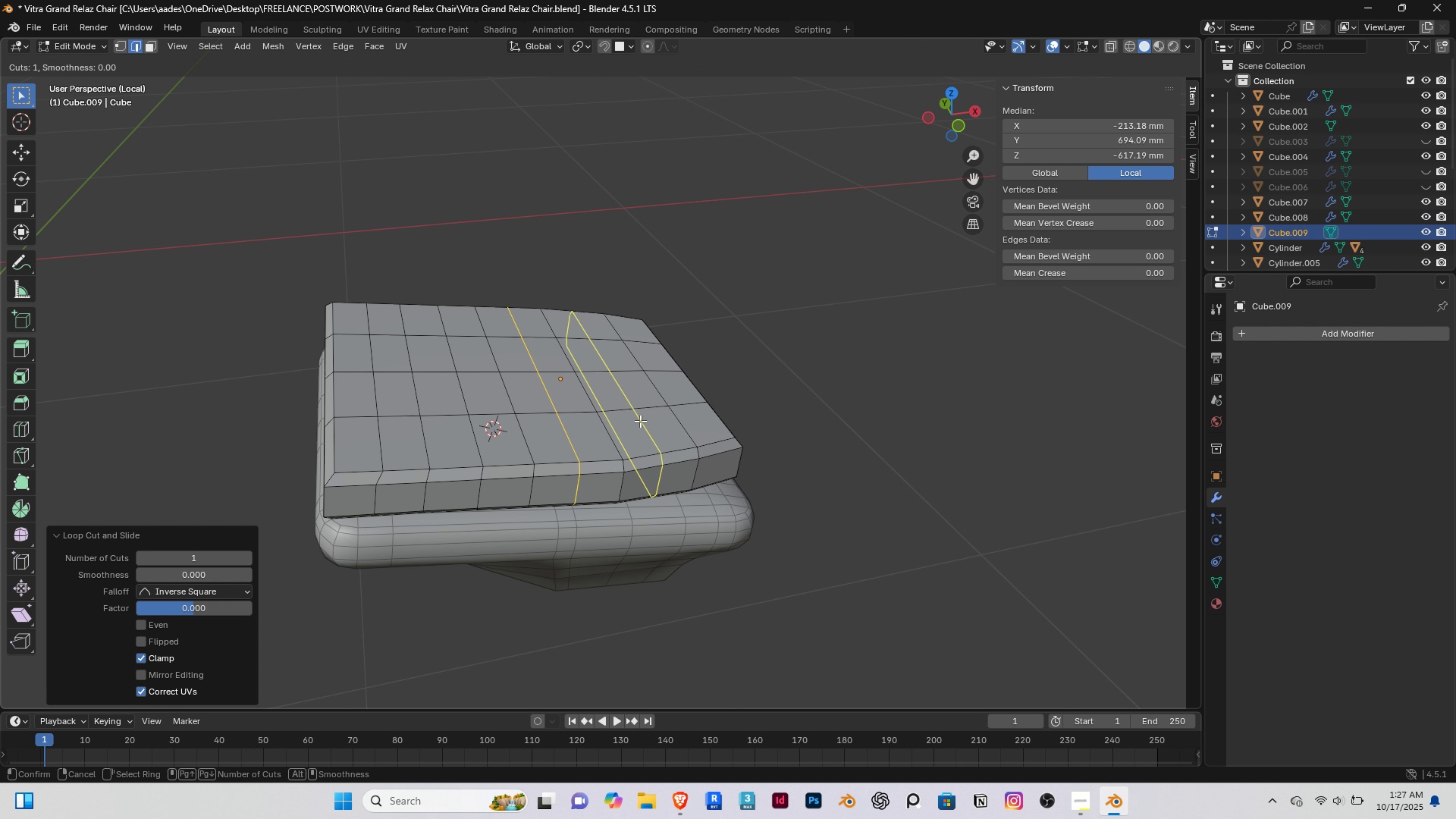 
key(Control+R)
 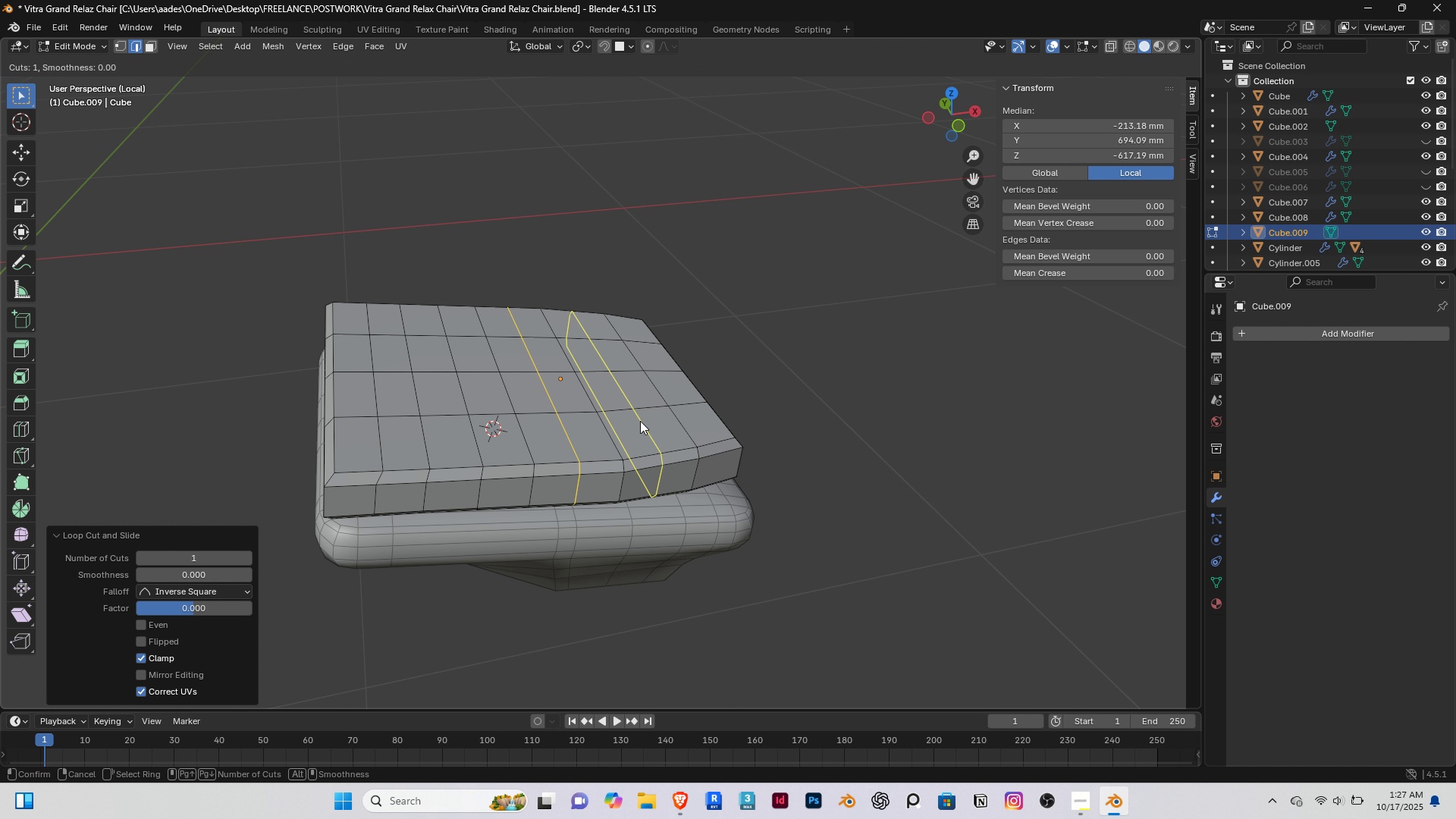 
left_click([640, 421])
 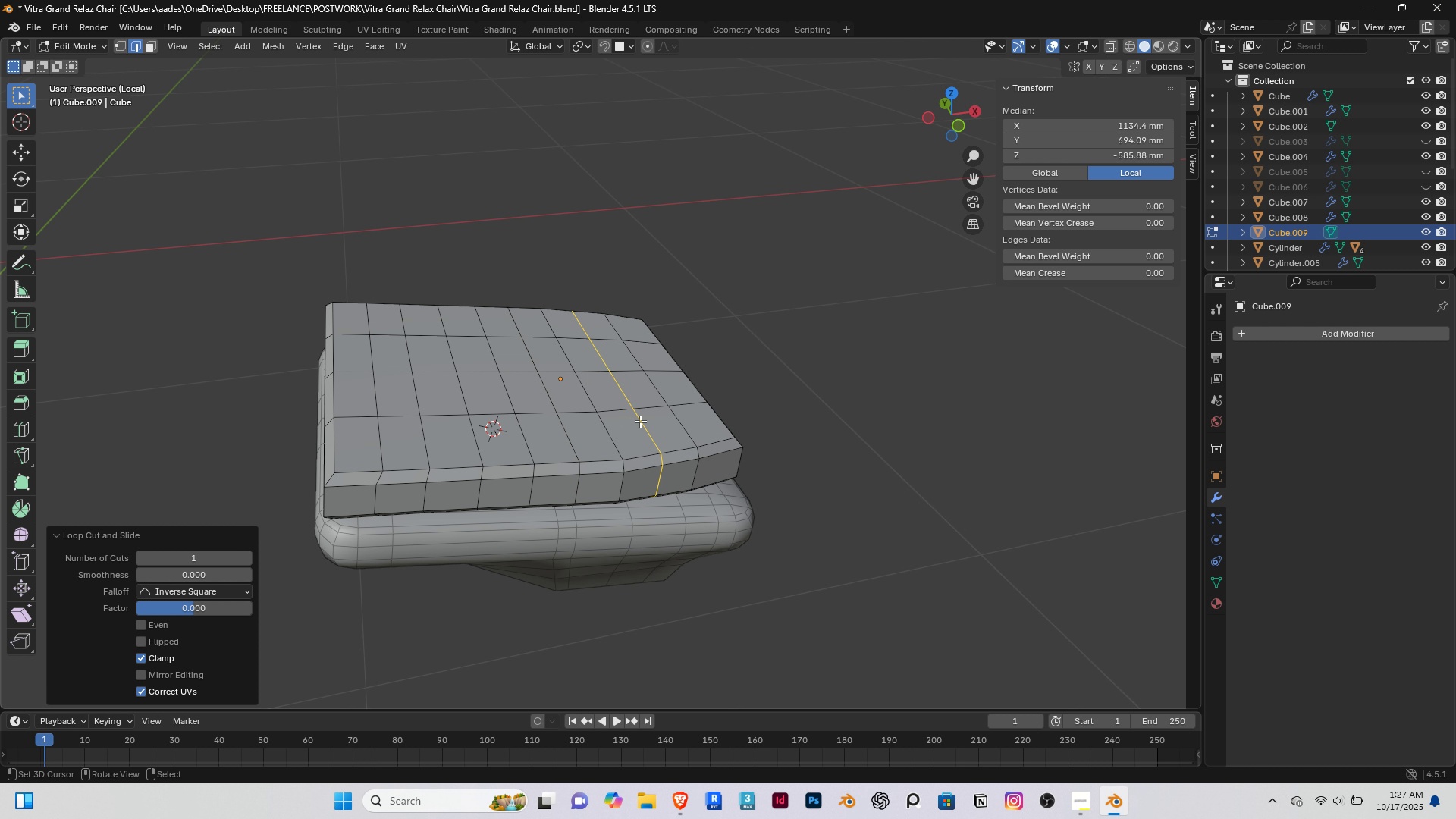 
right_click([640, 421])
 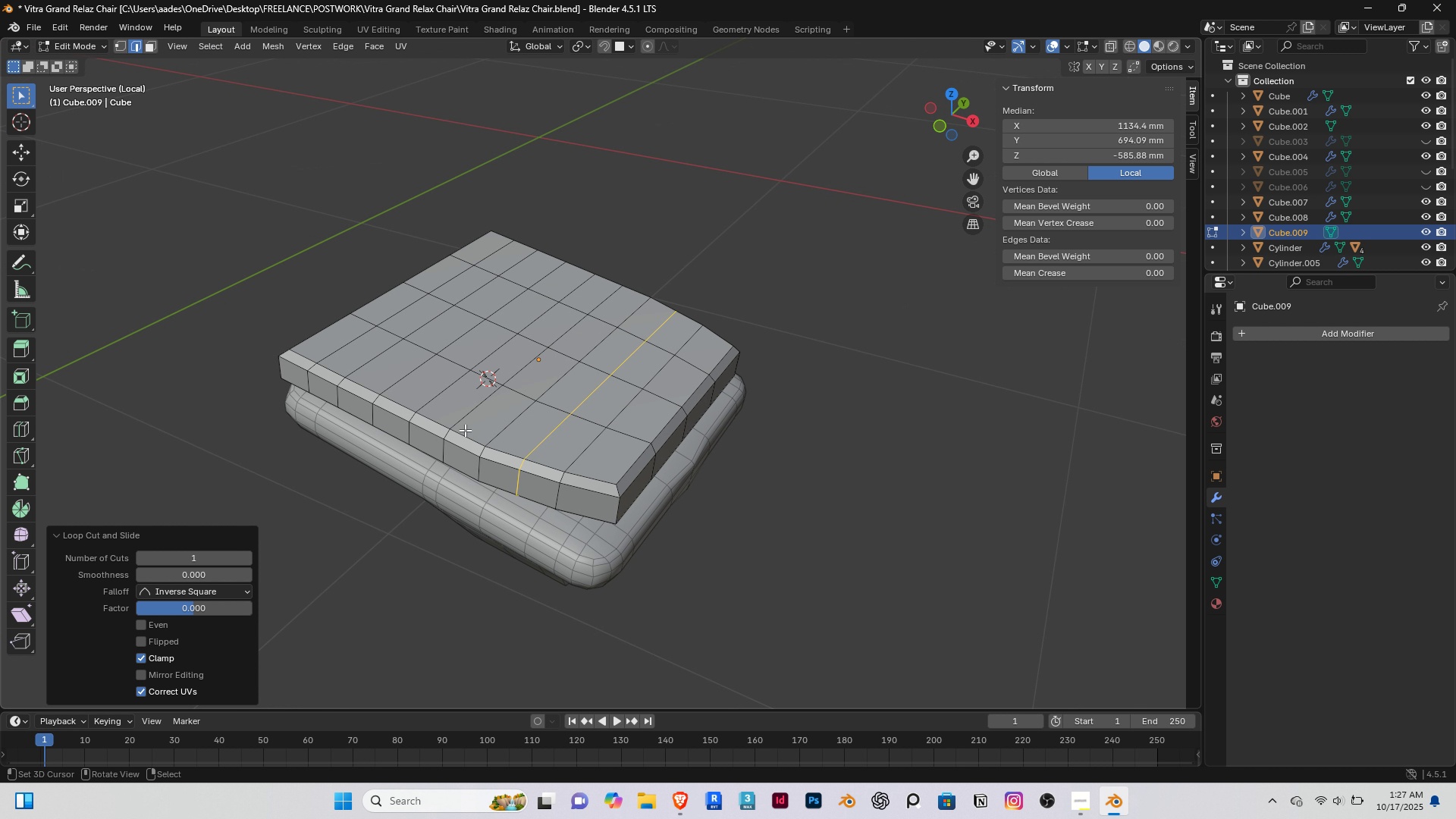 
key(Control+ControlLeft)
 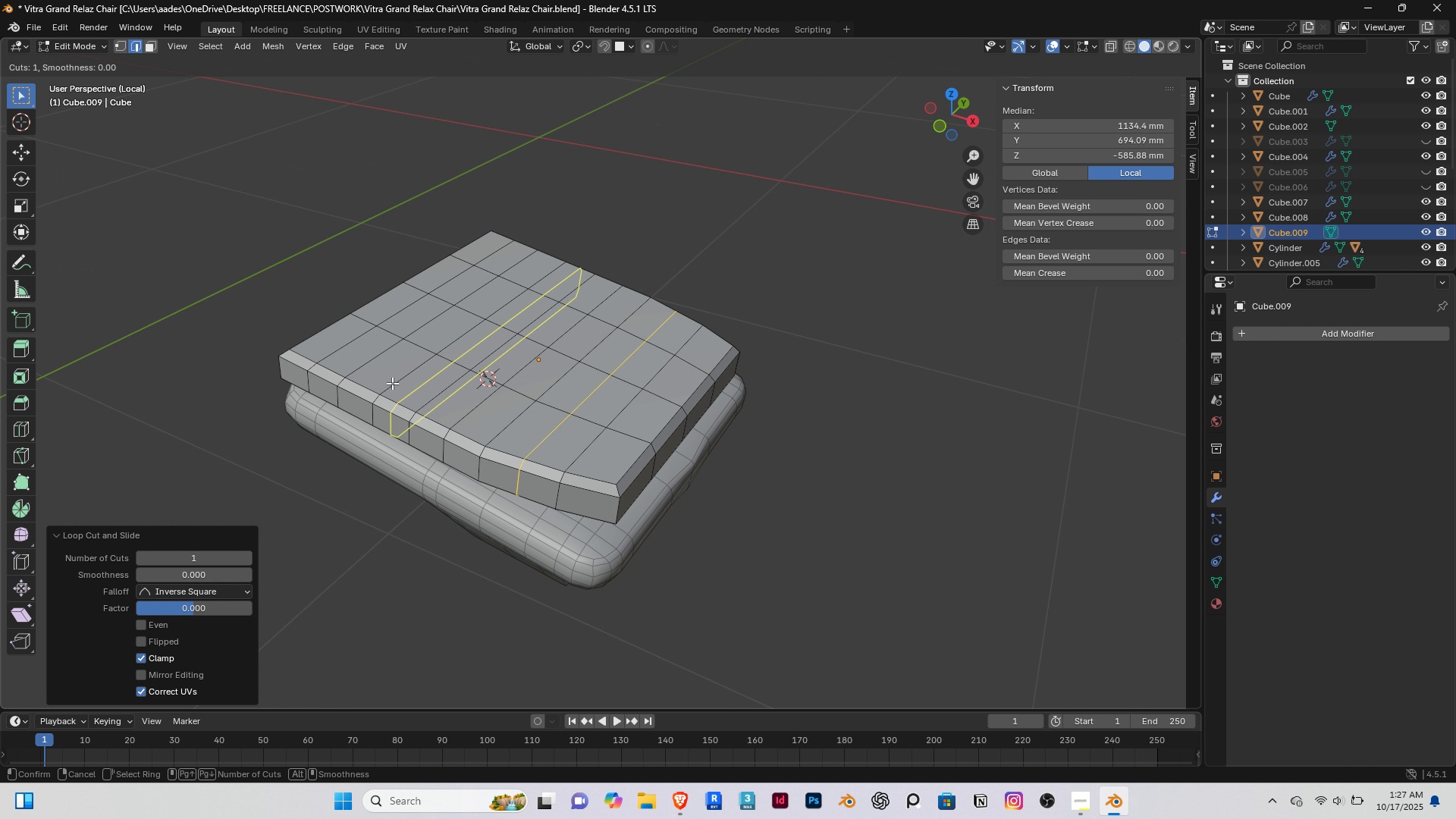 
key(Control+R)
 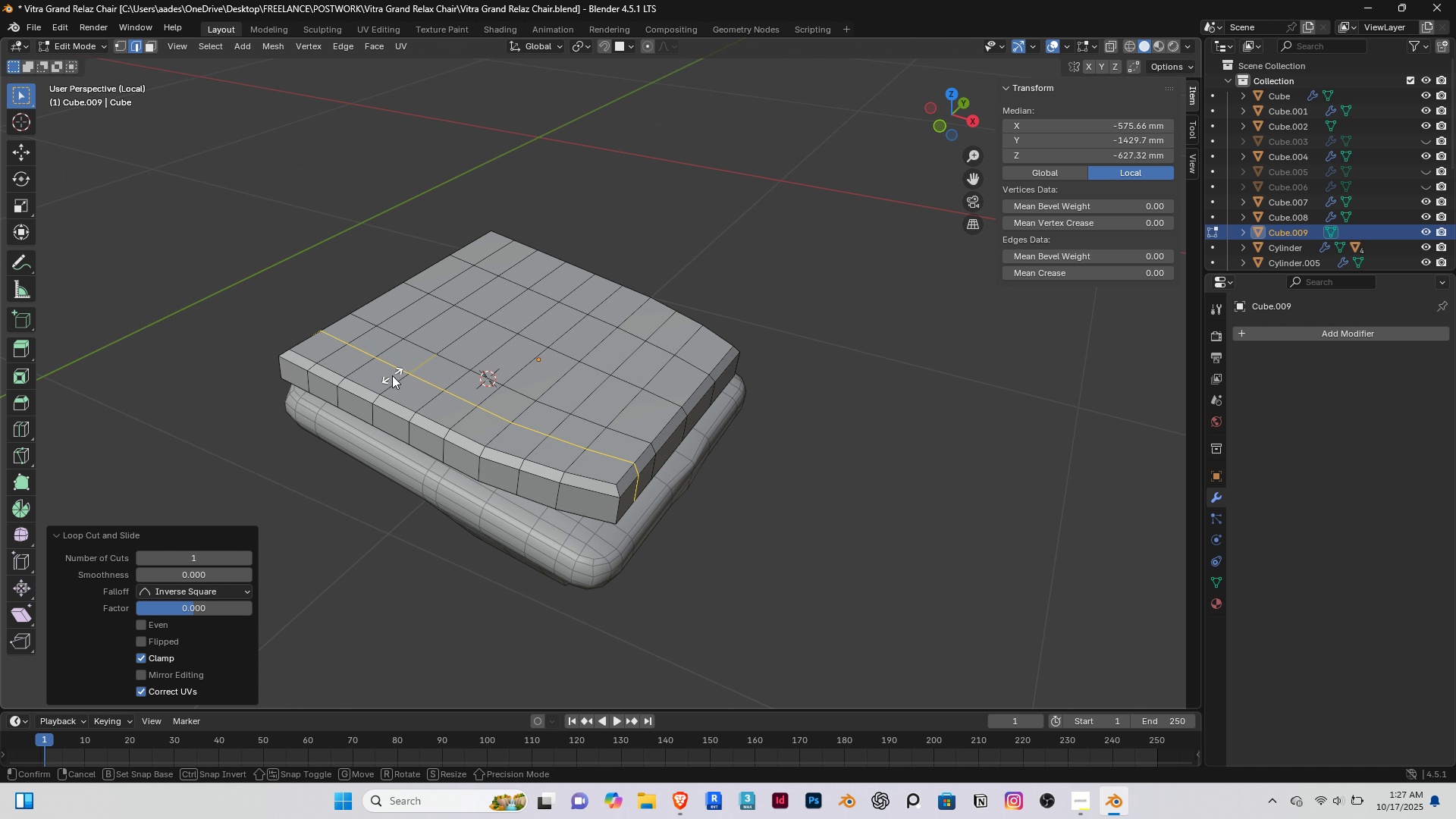 
left_click([392, 375])
 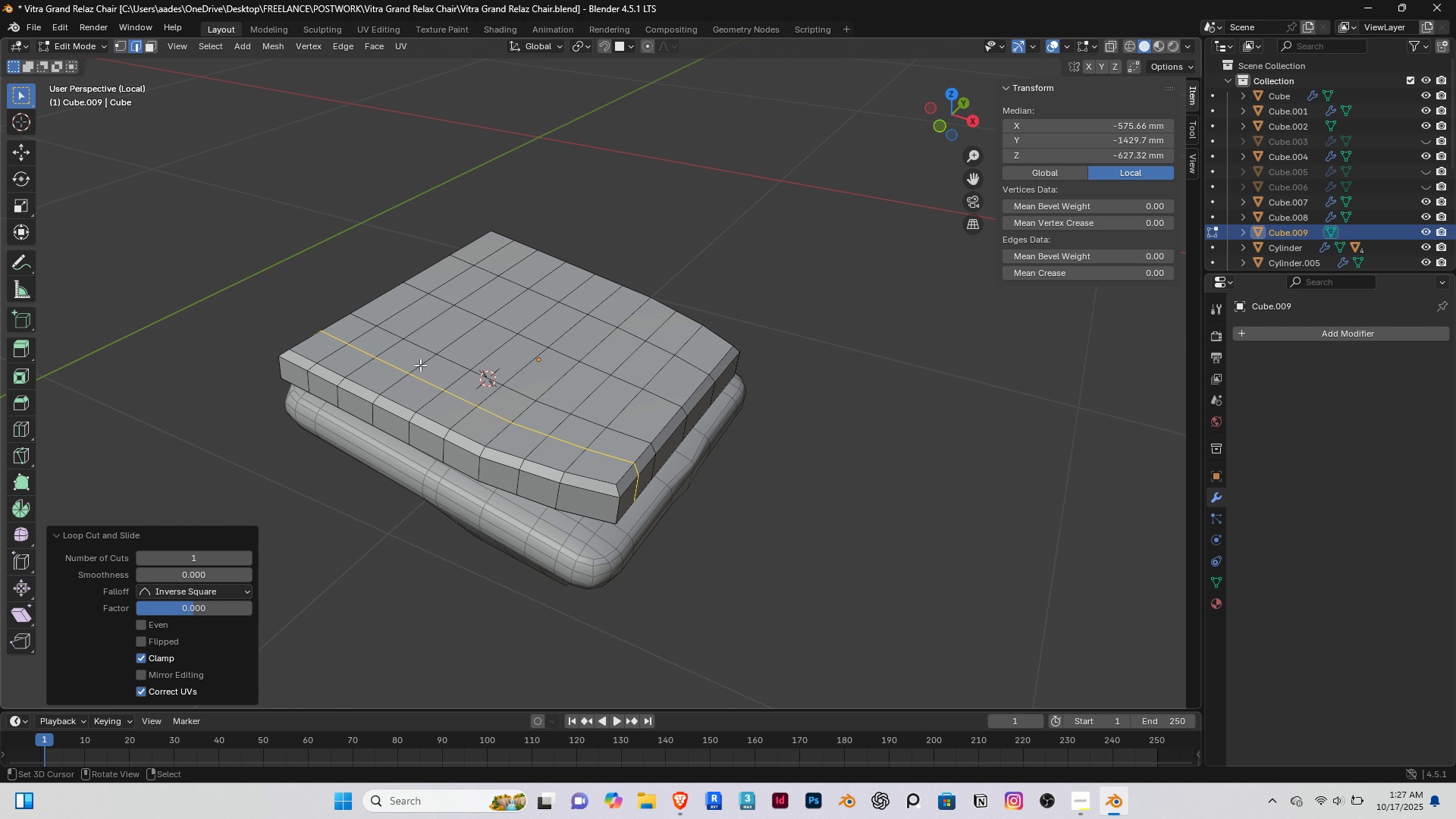 
right_click([392, 375])
 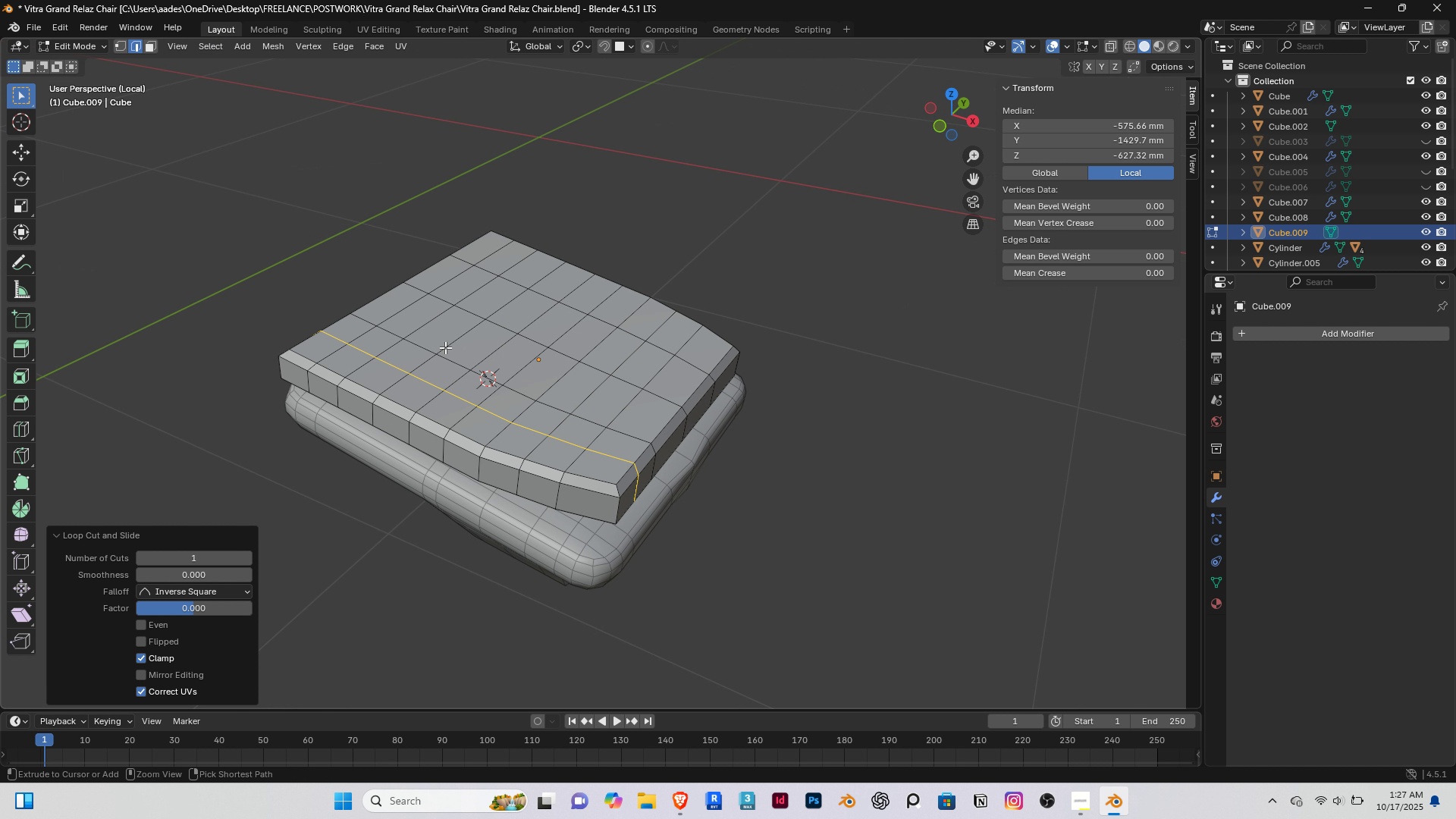 
key(Control+ControlLeft)
 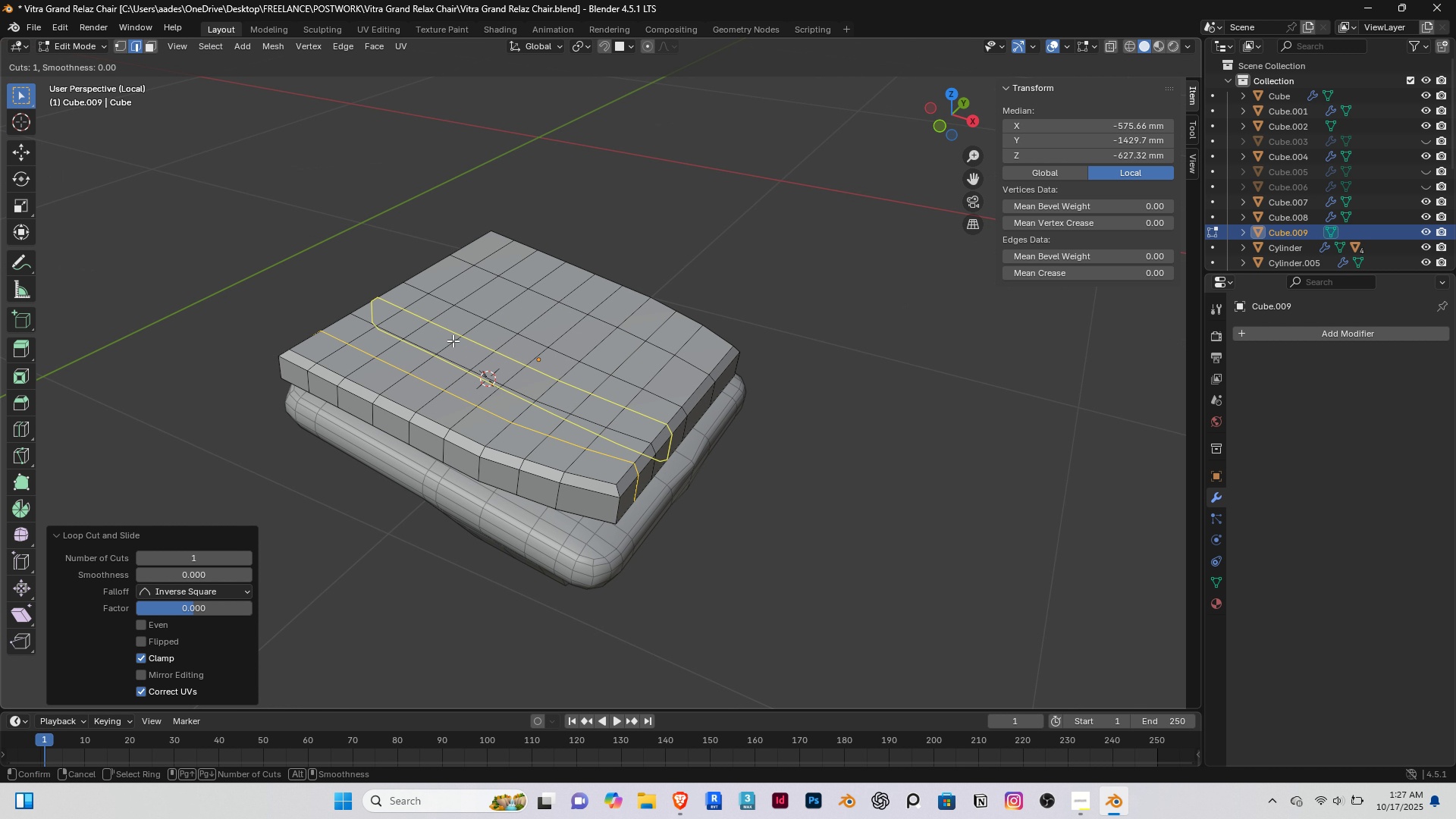 
key(Control+R)
 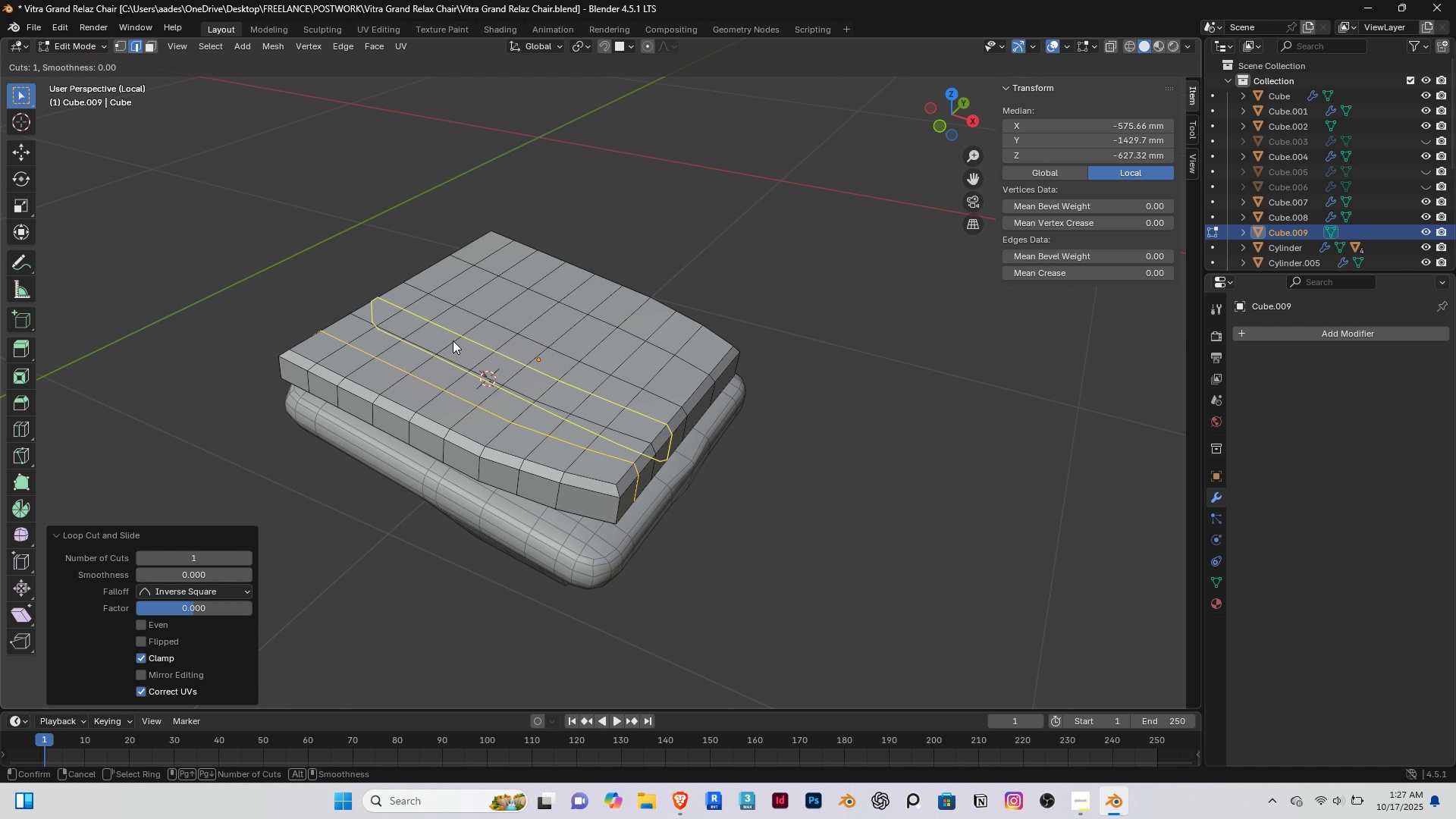 
left_click([453, 340])
 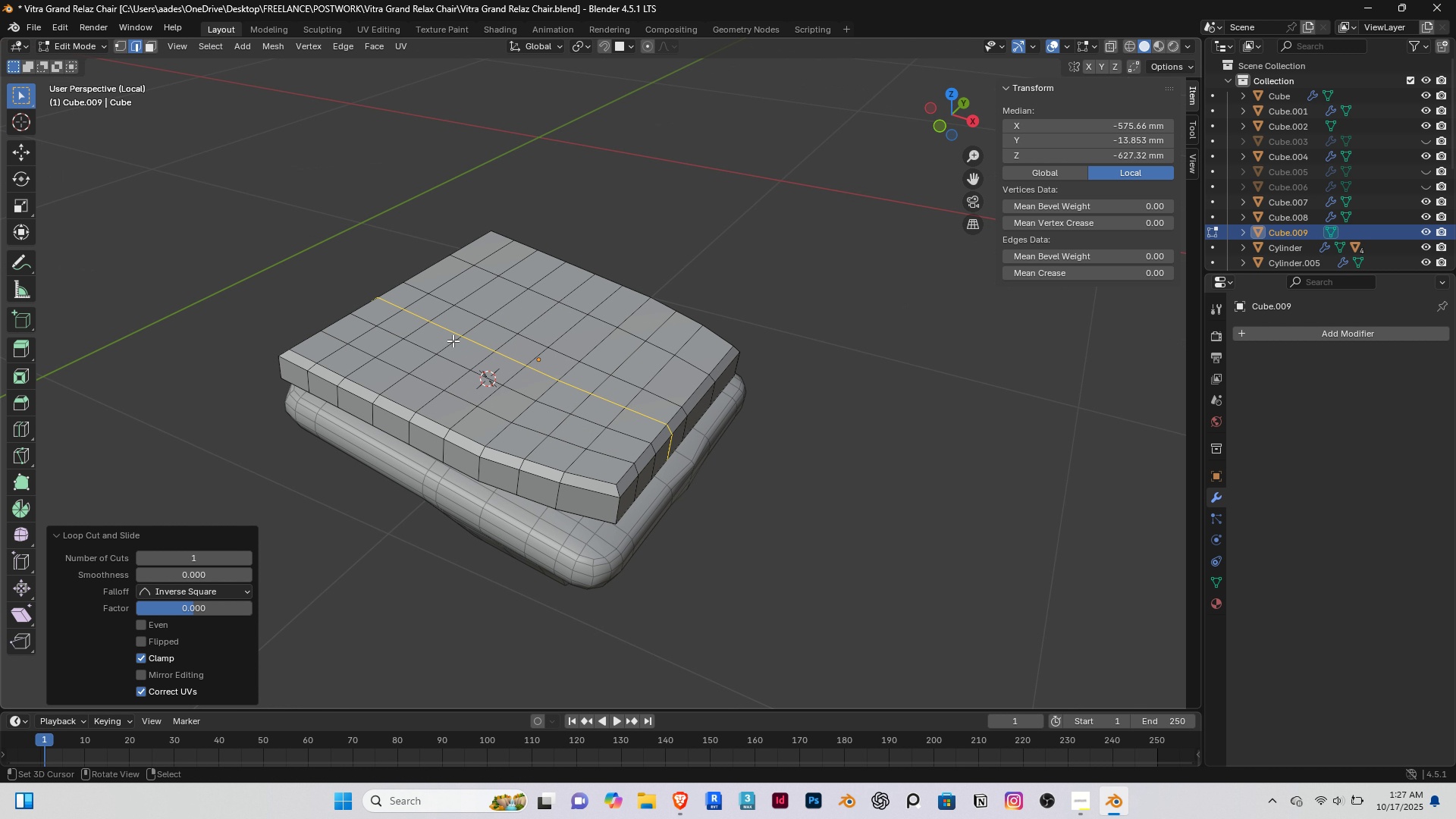 
right_click([453, 340])
 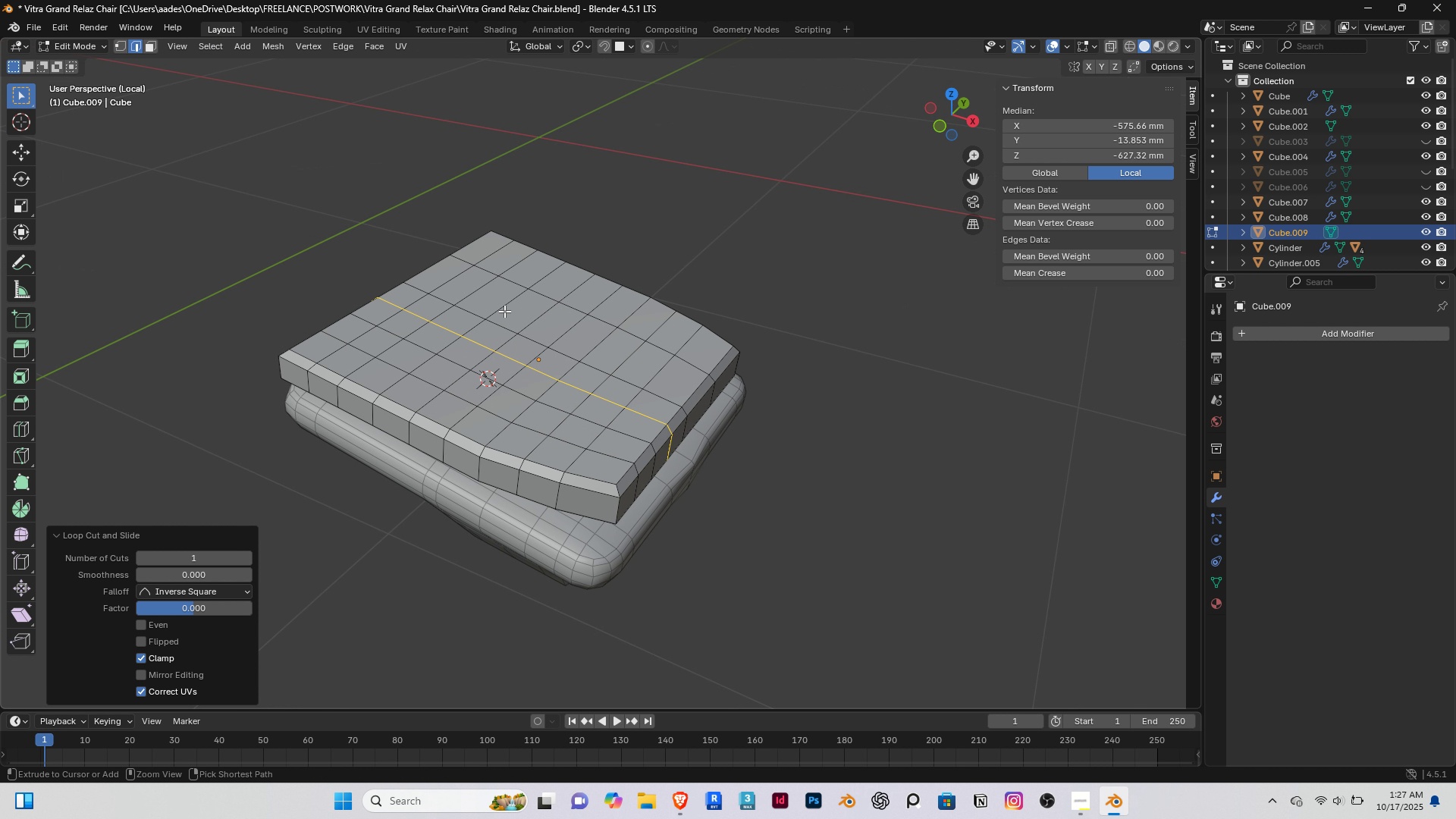 
key(Control+ControlLeft)
 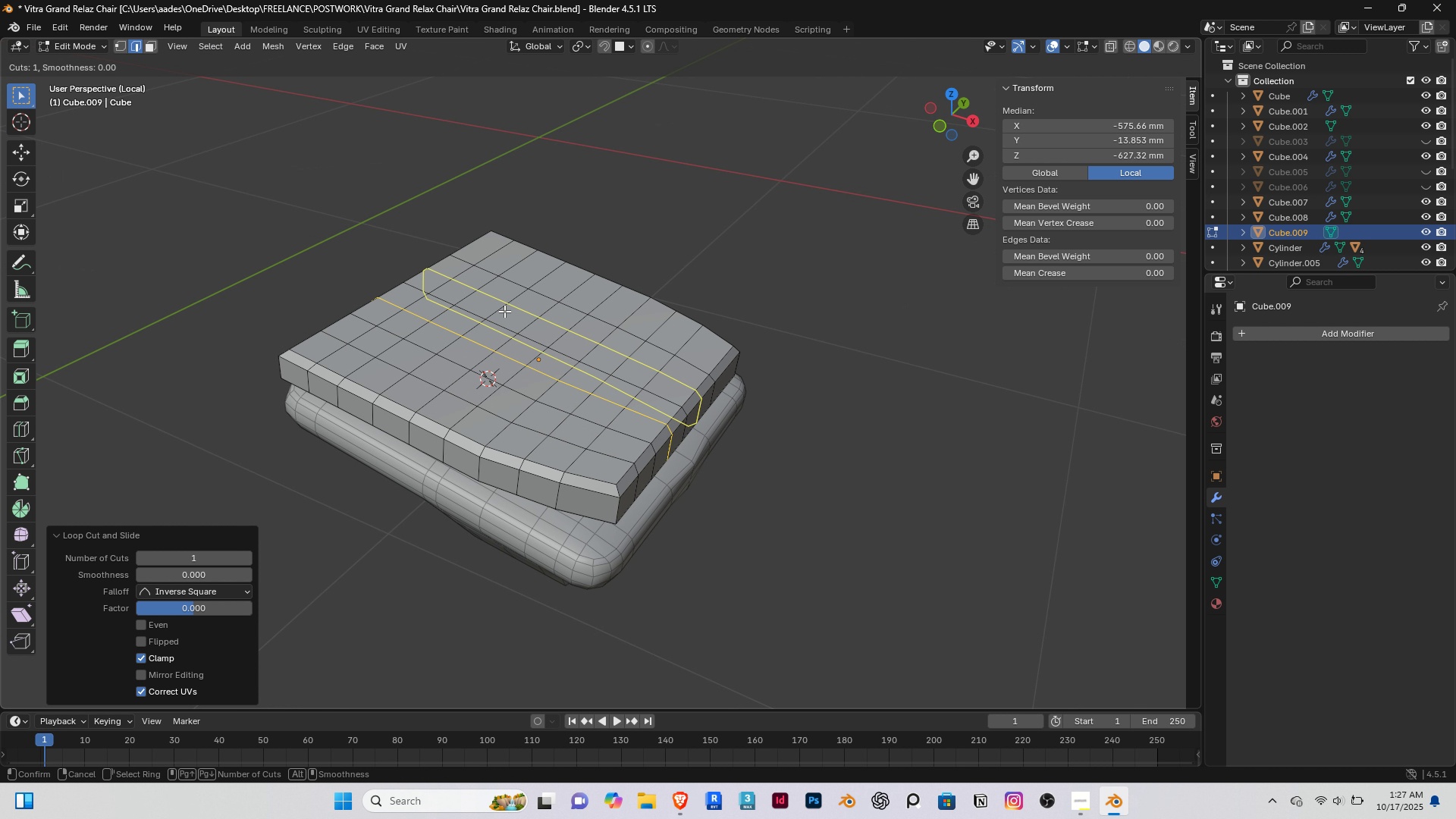 
key(Control+R)
 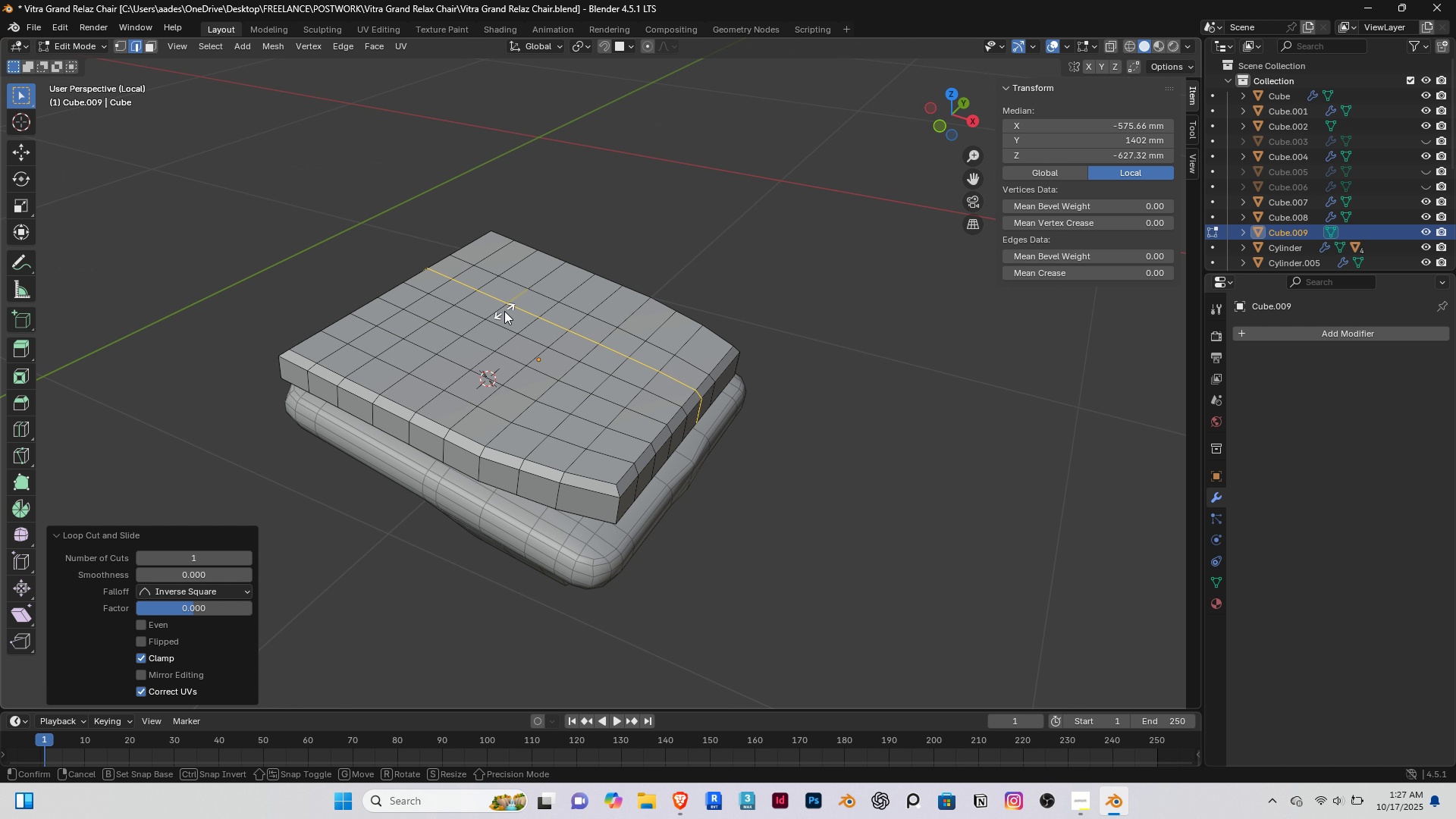 
left_click([504, 311])
 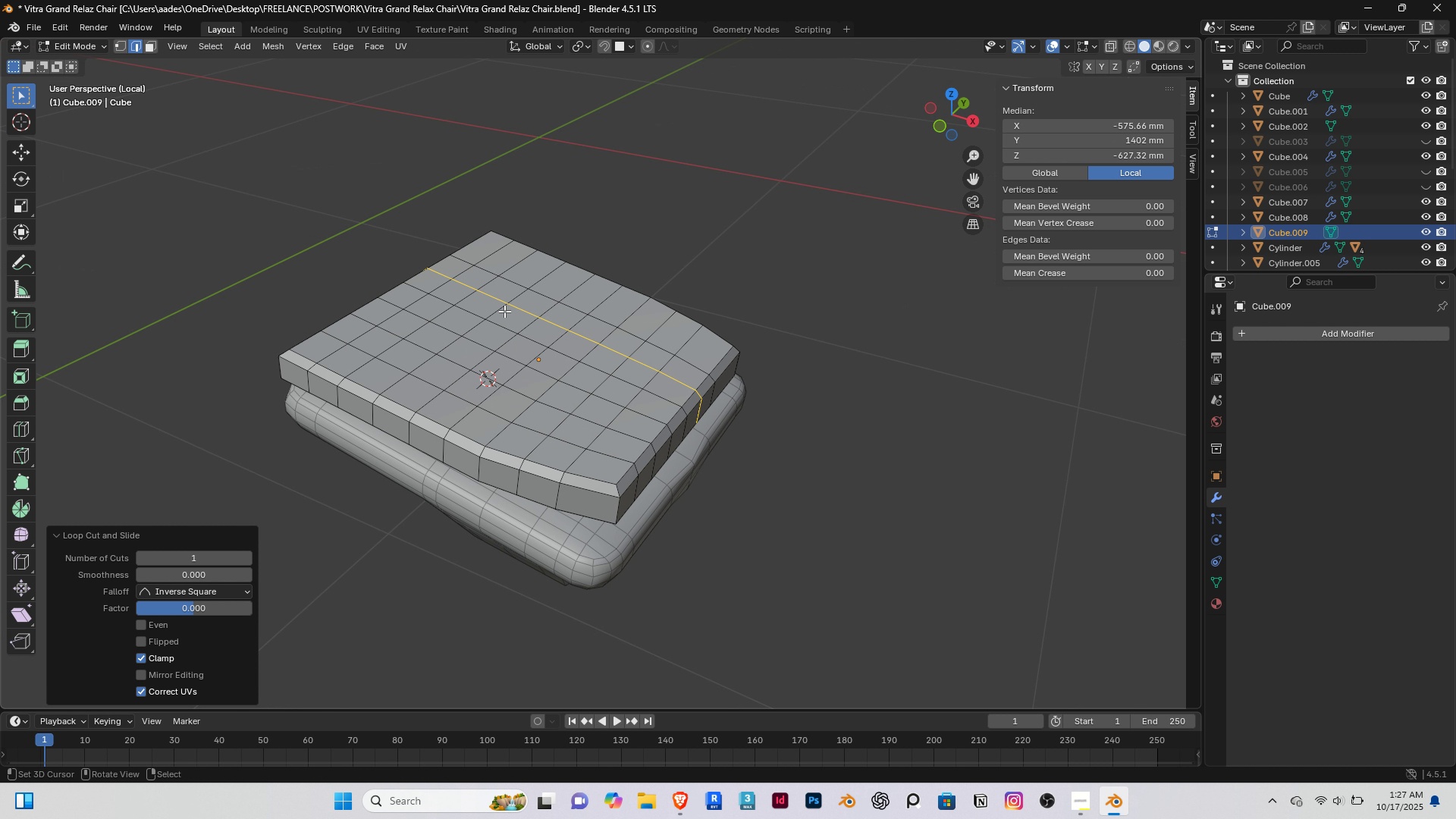 
right_click([504, 311])
 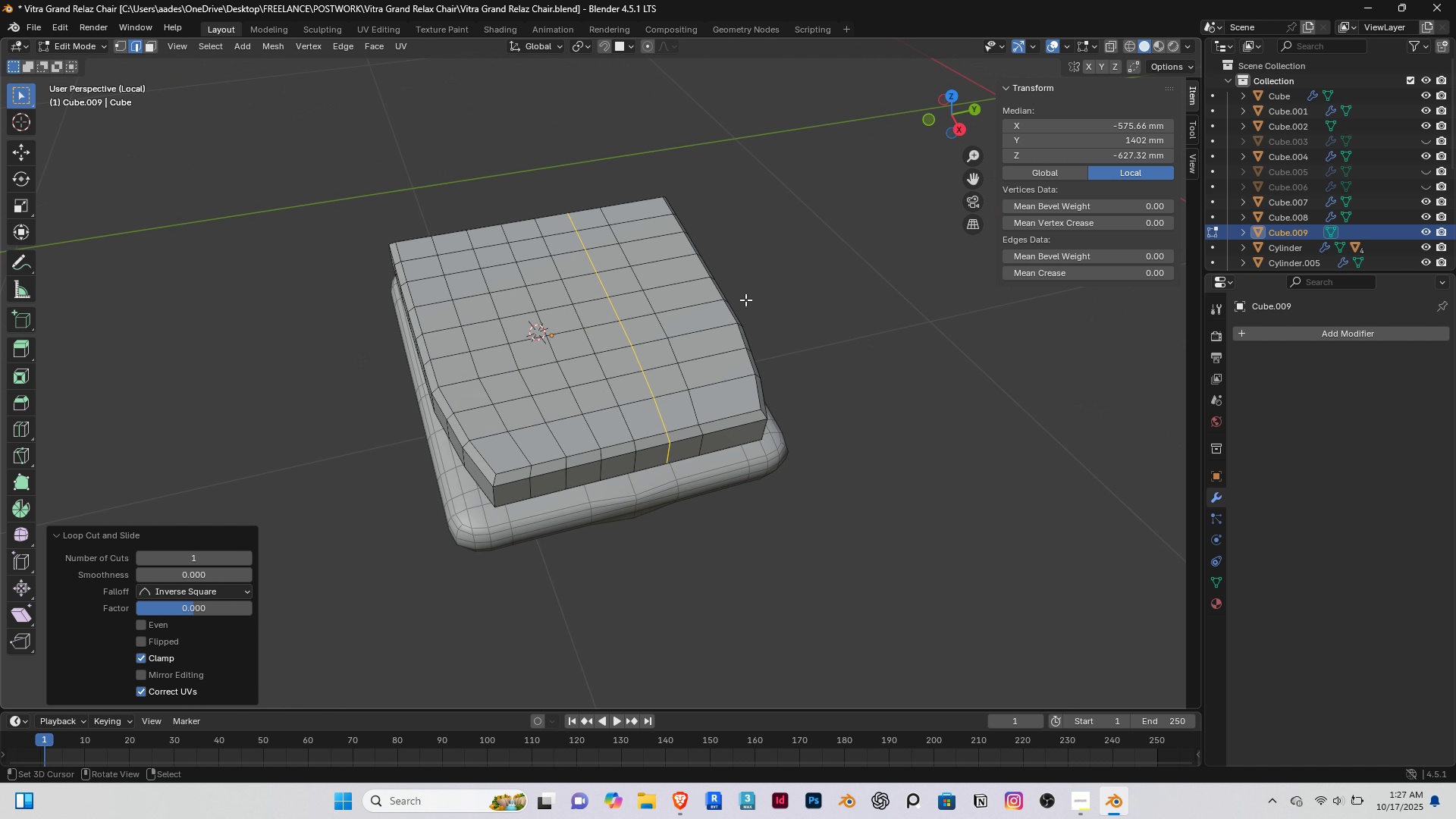 
key(Control+ControlLeft)
 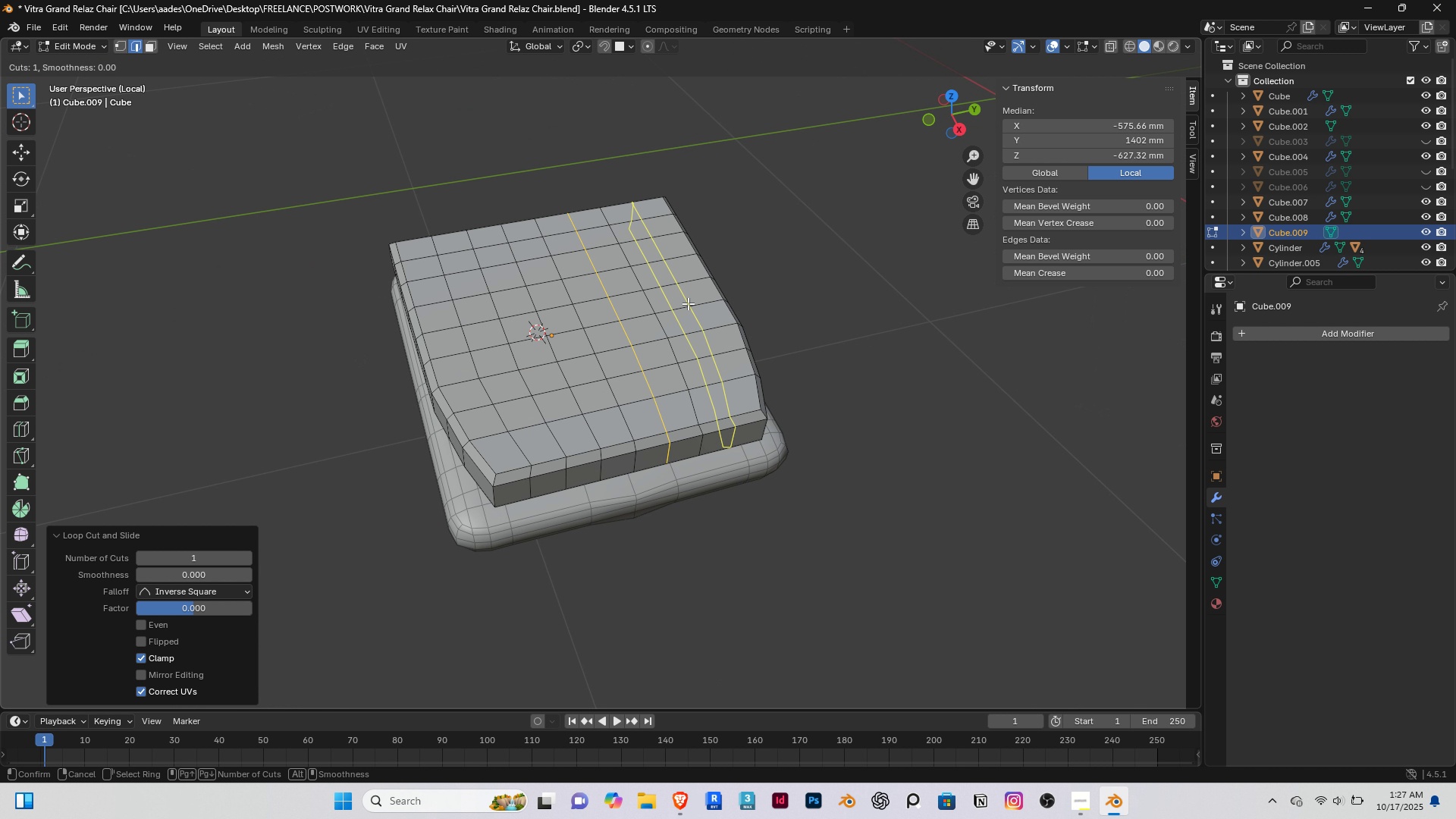 
key(Control+R)
 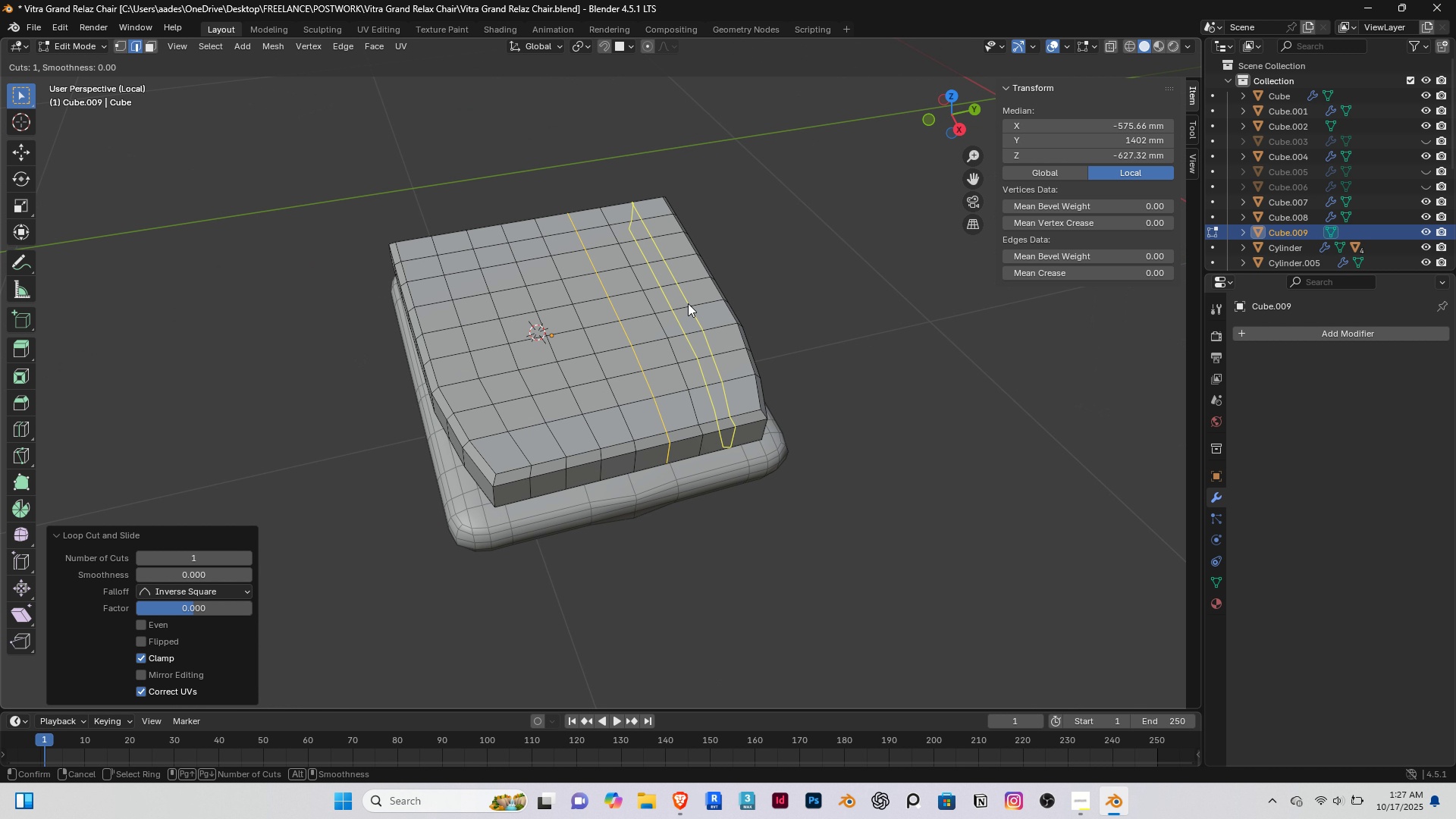 
left_click([688, 303])
 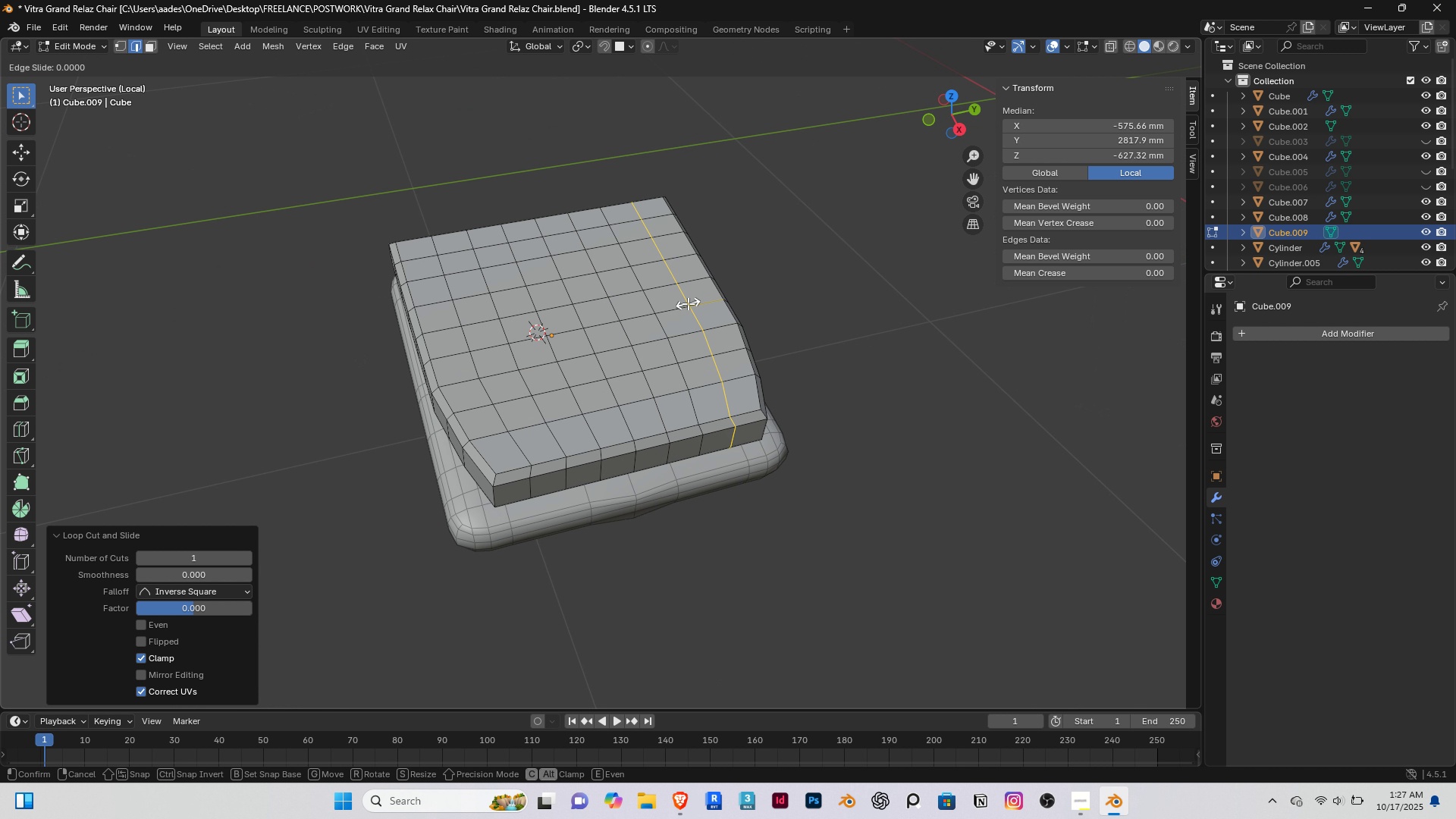 
right_click([688, 303])
 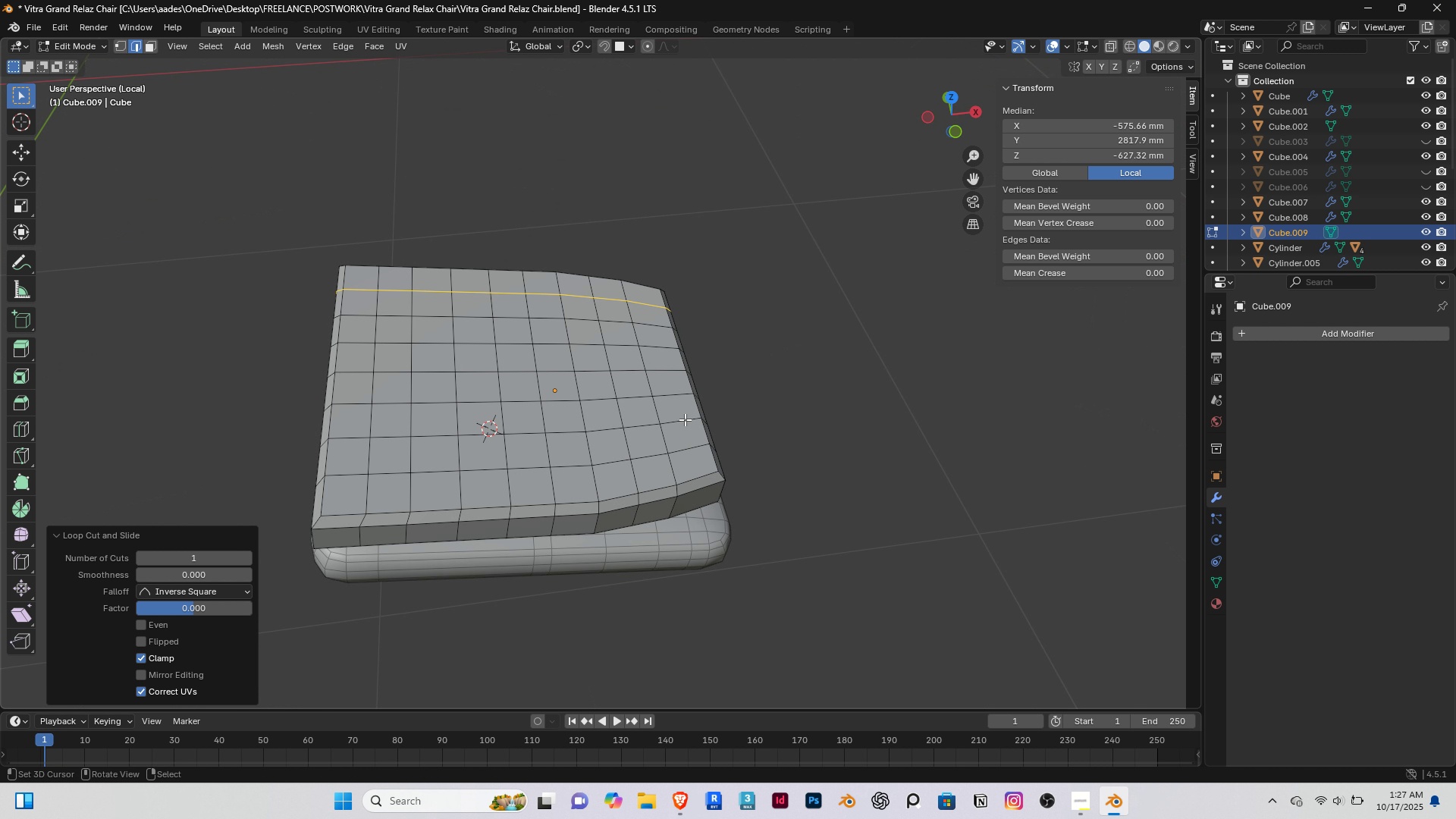 
scroll: coordinate [502, 433], scroll_direction: up, amount: 4.0
 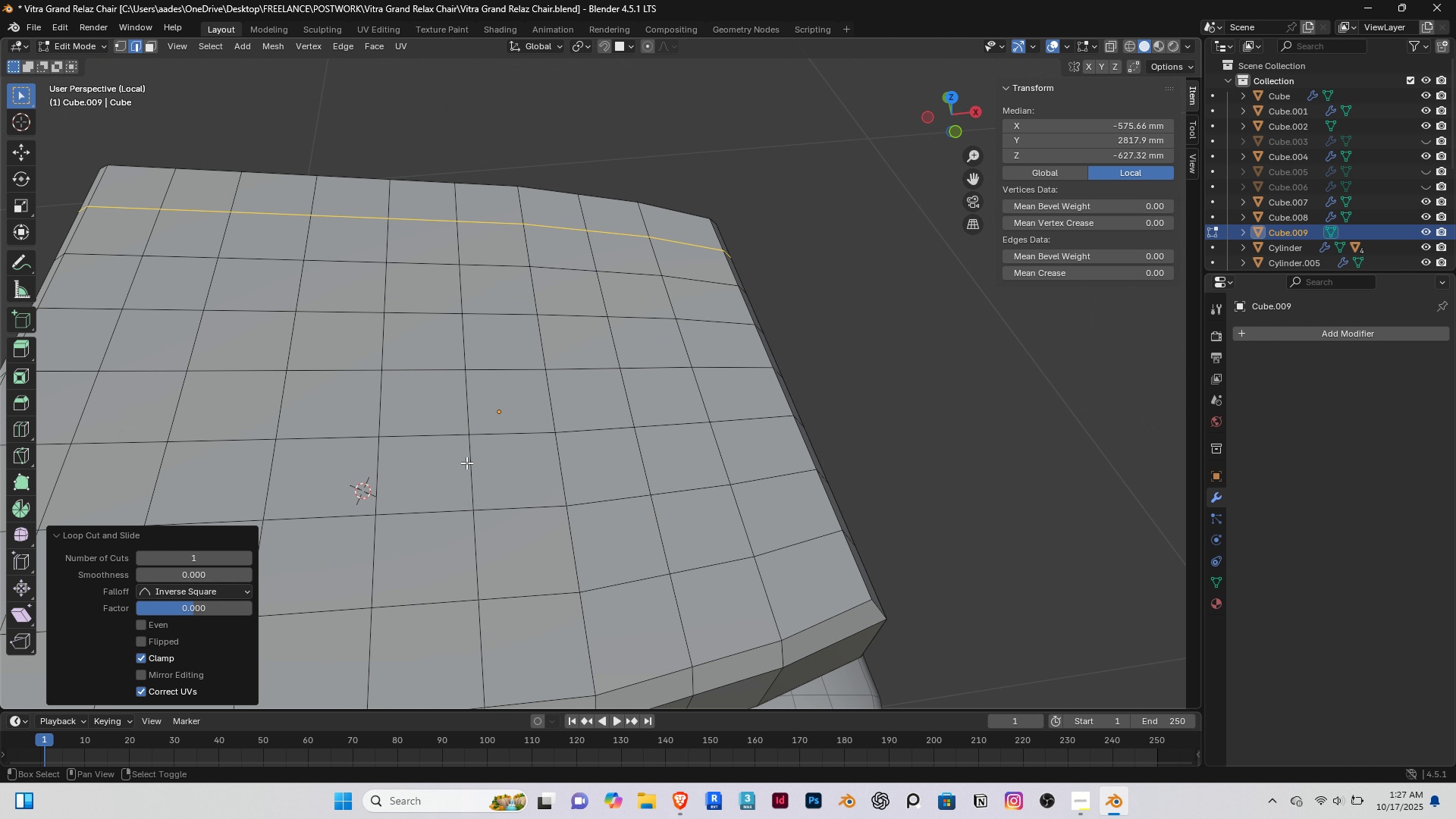 
hold_key(key=ShiftRight, duration=0.36)
 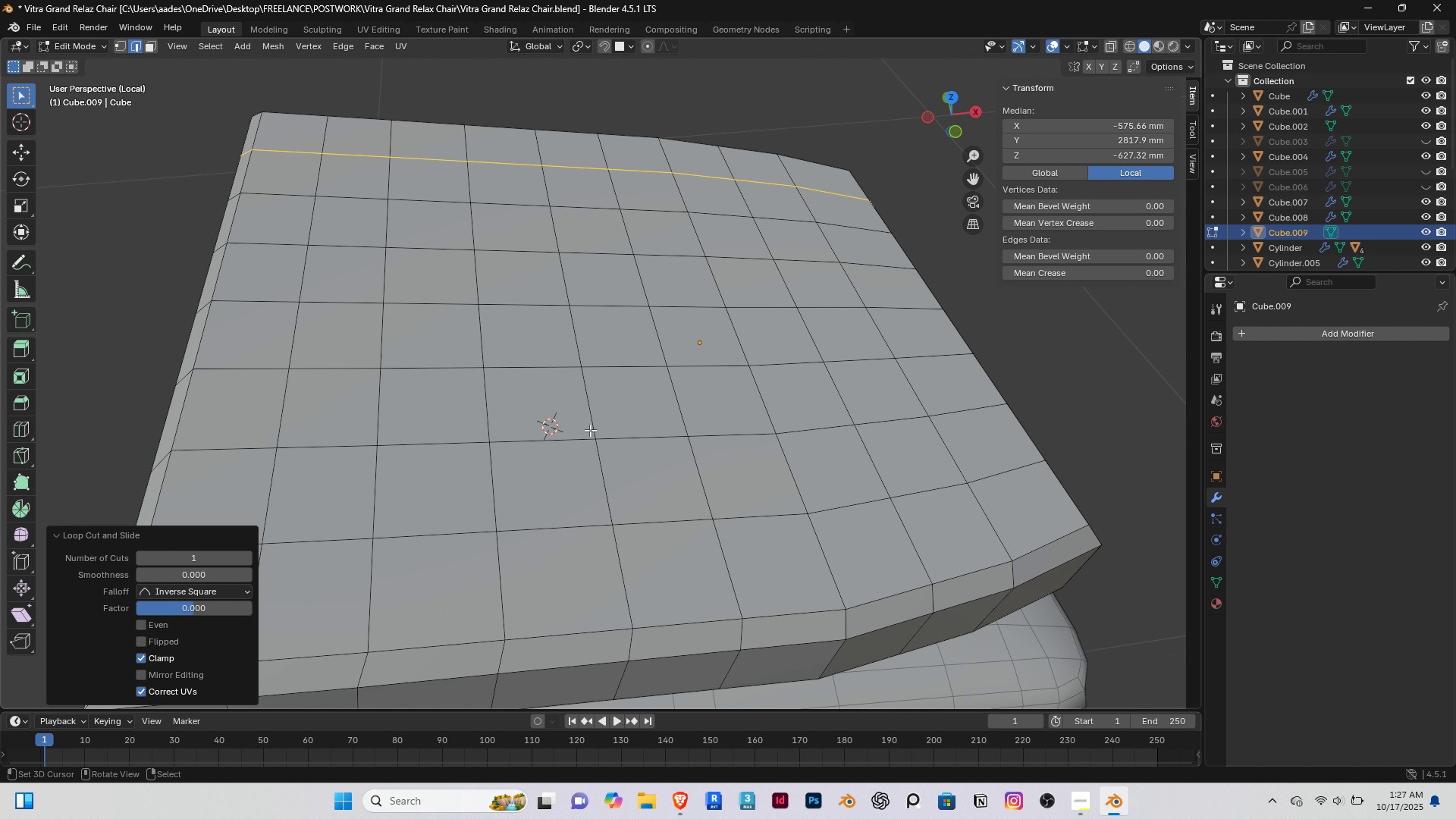 
scroll: coordinate [590, 430], scroll_direction: down, amount: 4.0
 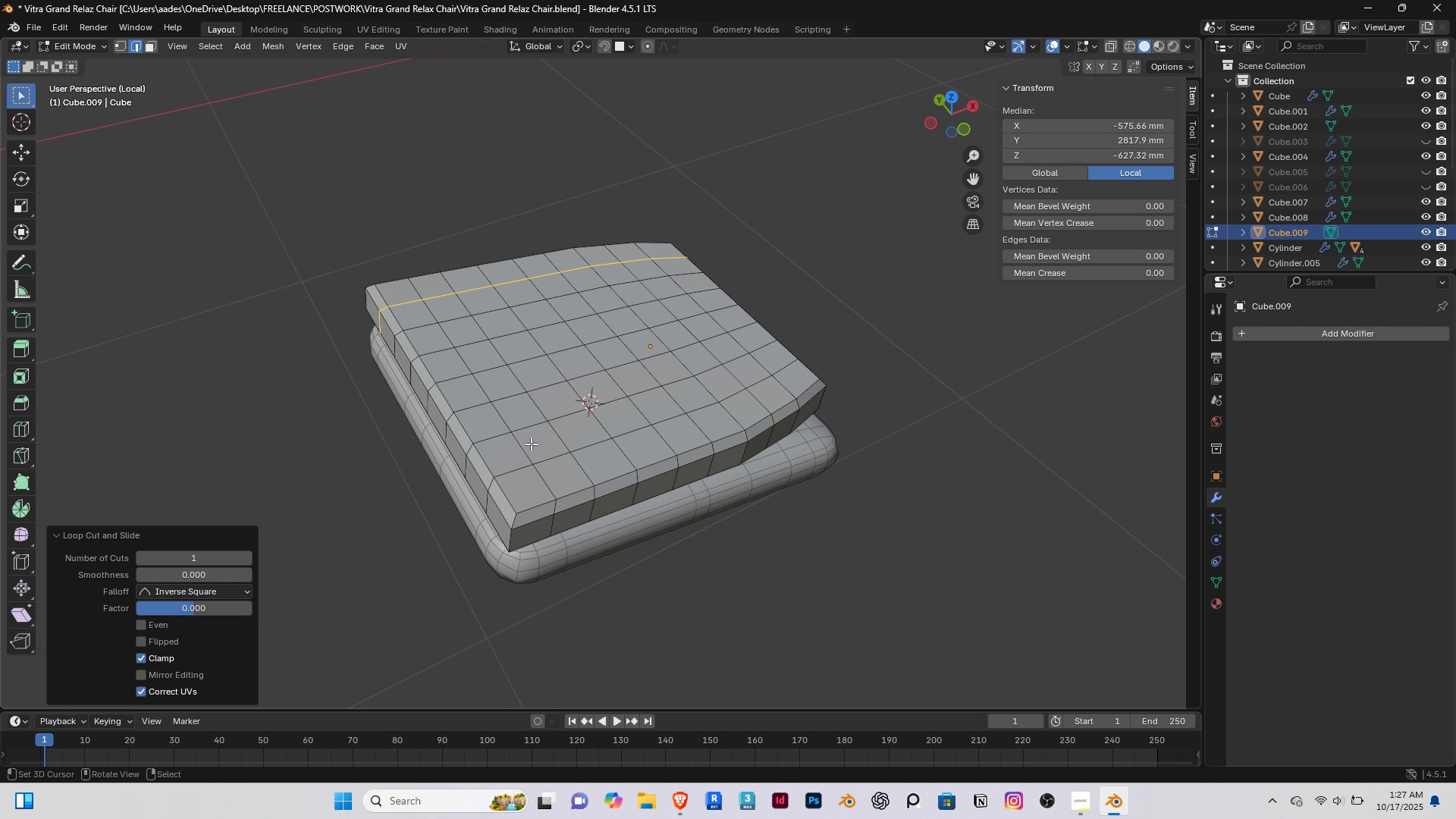 
key(3)
 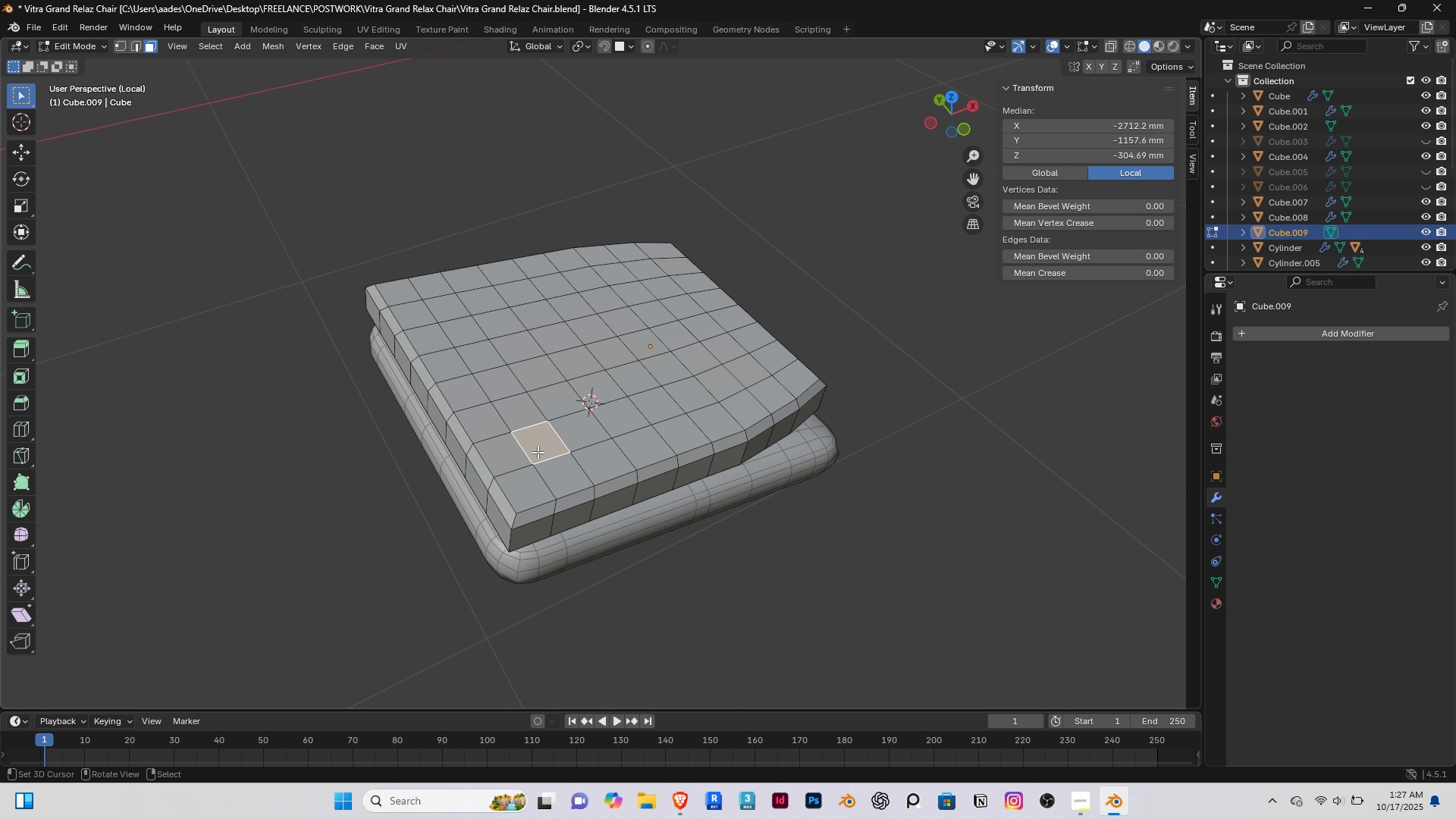 
right_click([538, 452])
 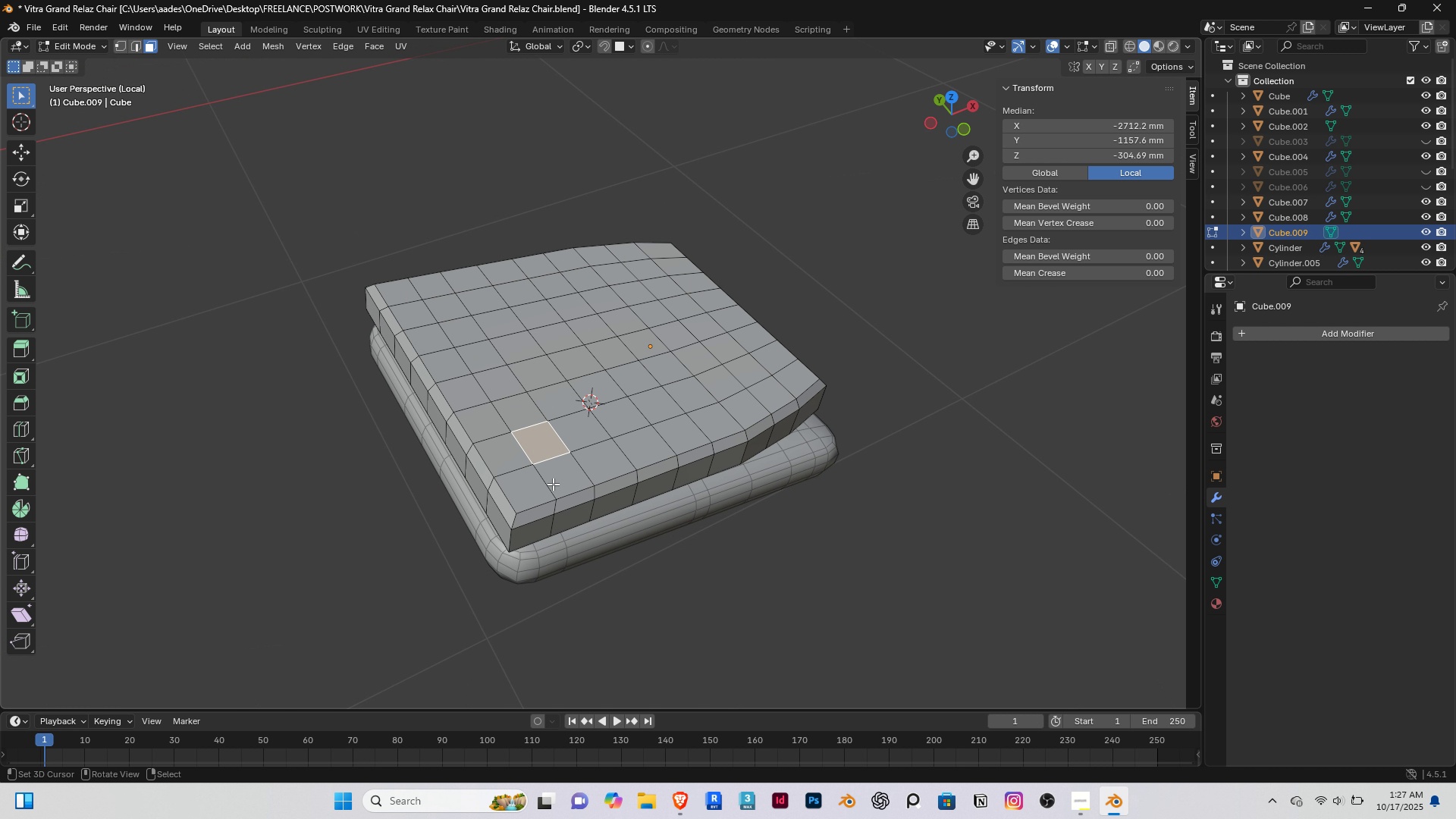 
hold_key(key=ShiftRight, duration=0.95)
 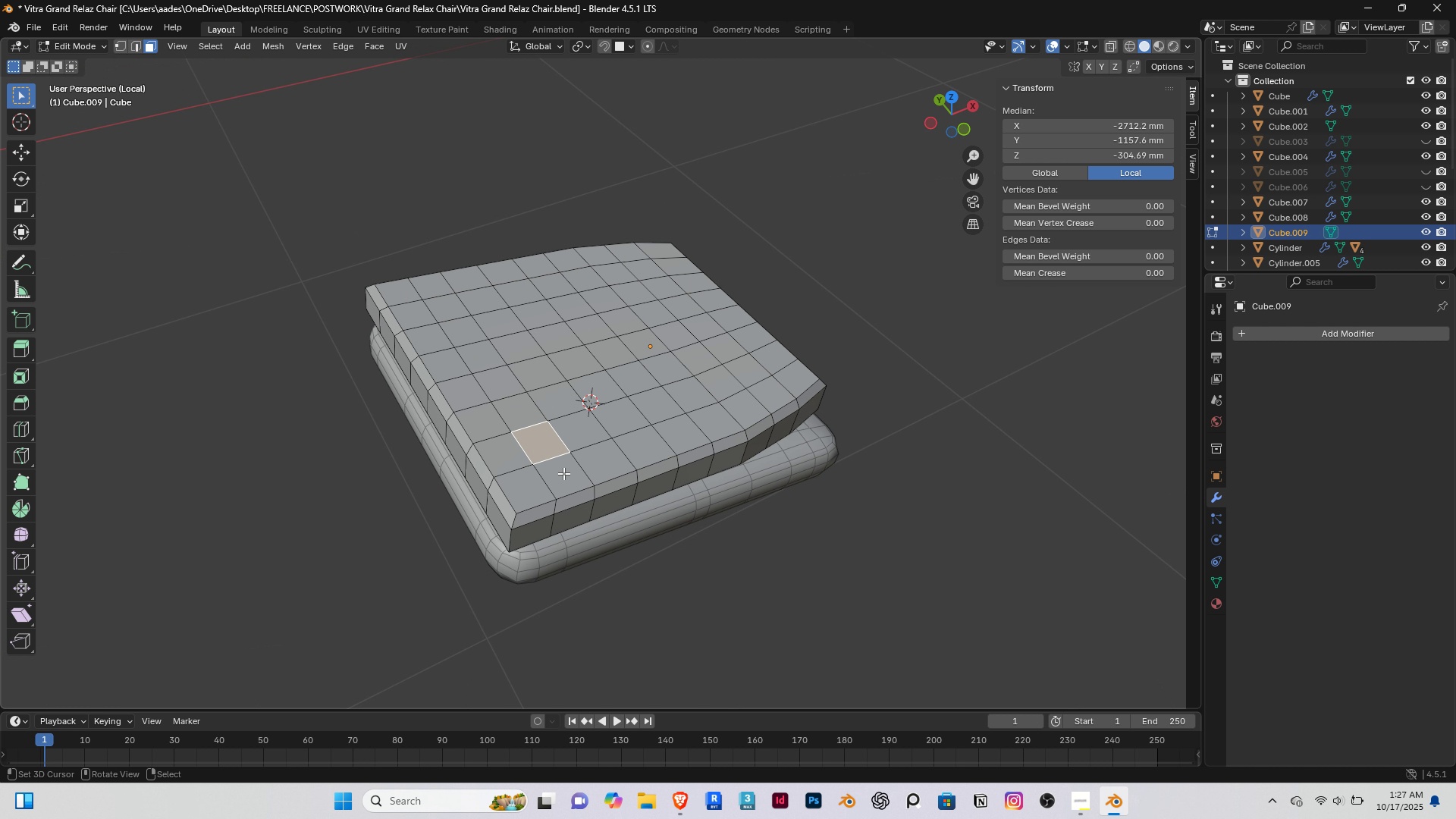 
key(C)
 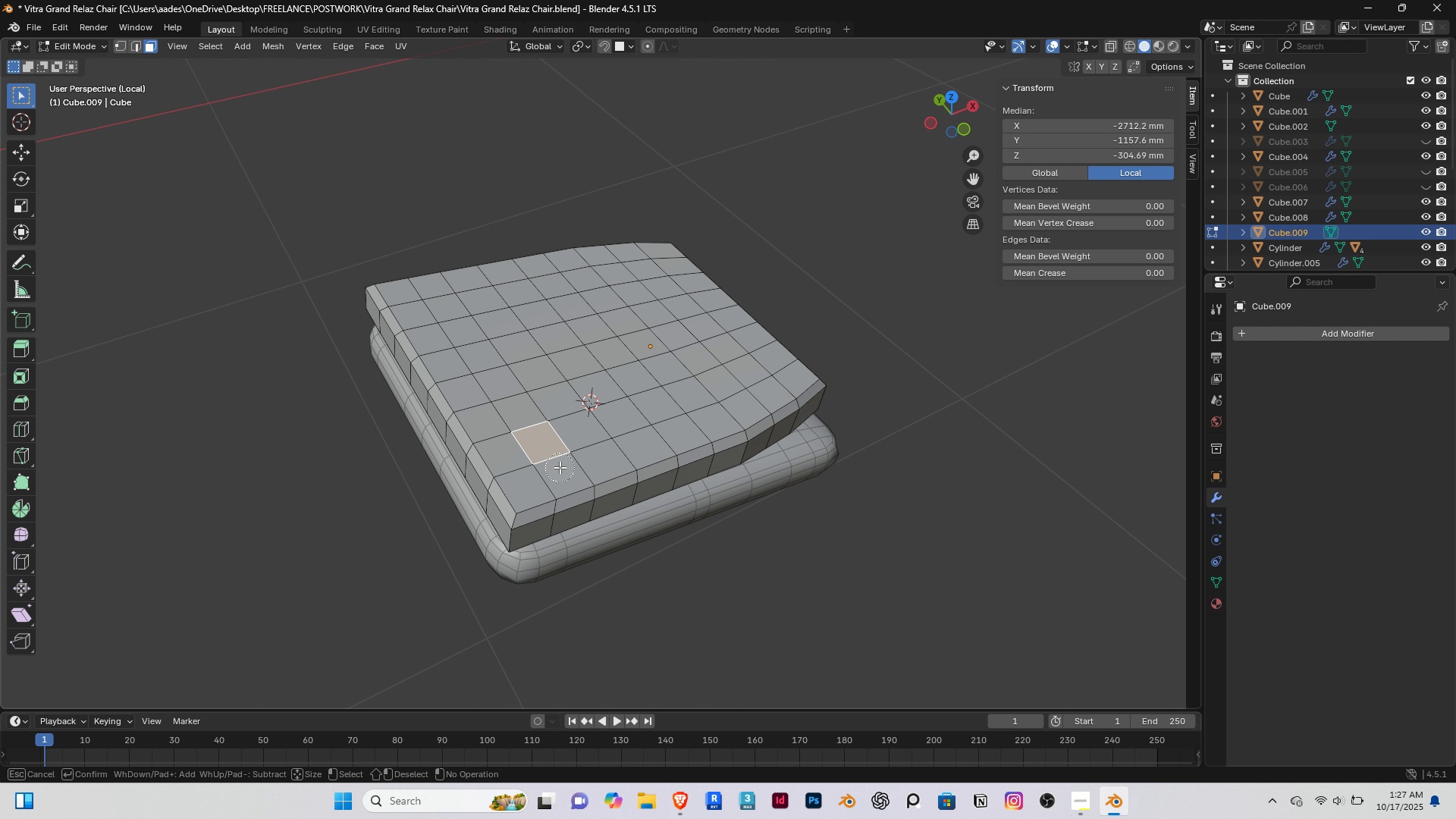 
scroll: coordinate [560, 467], scroll_direction: down, amount: 2.0
 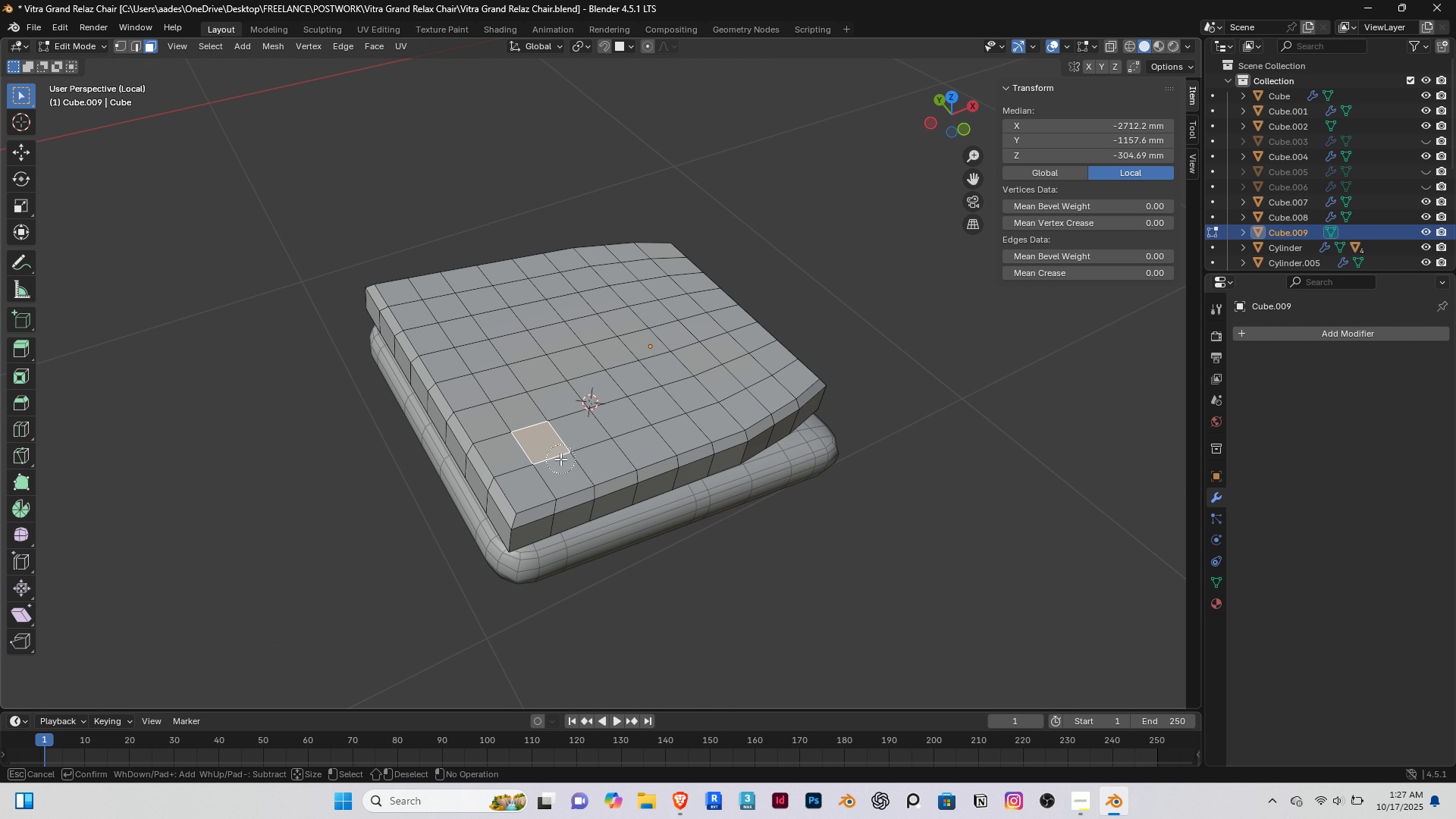 
left_click_drag(start_coordinate=[560, 459], to_coordinate=[639, 281])
 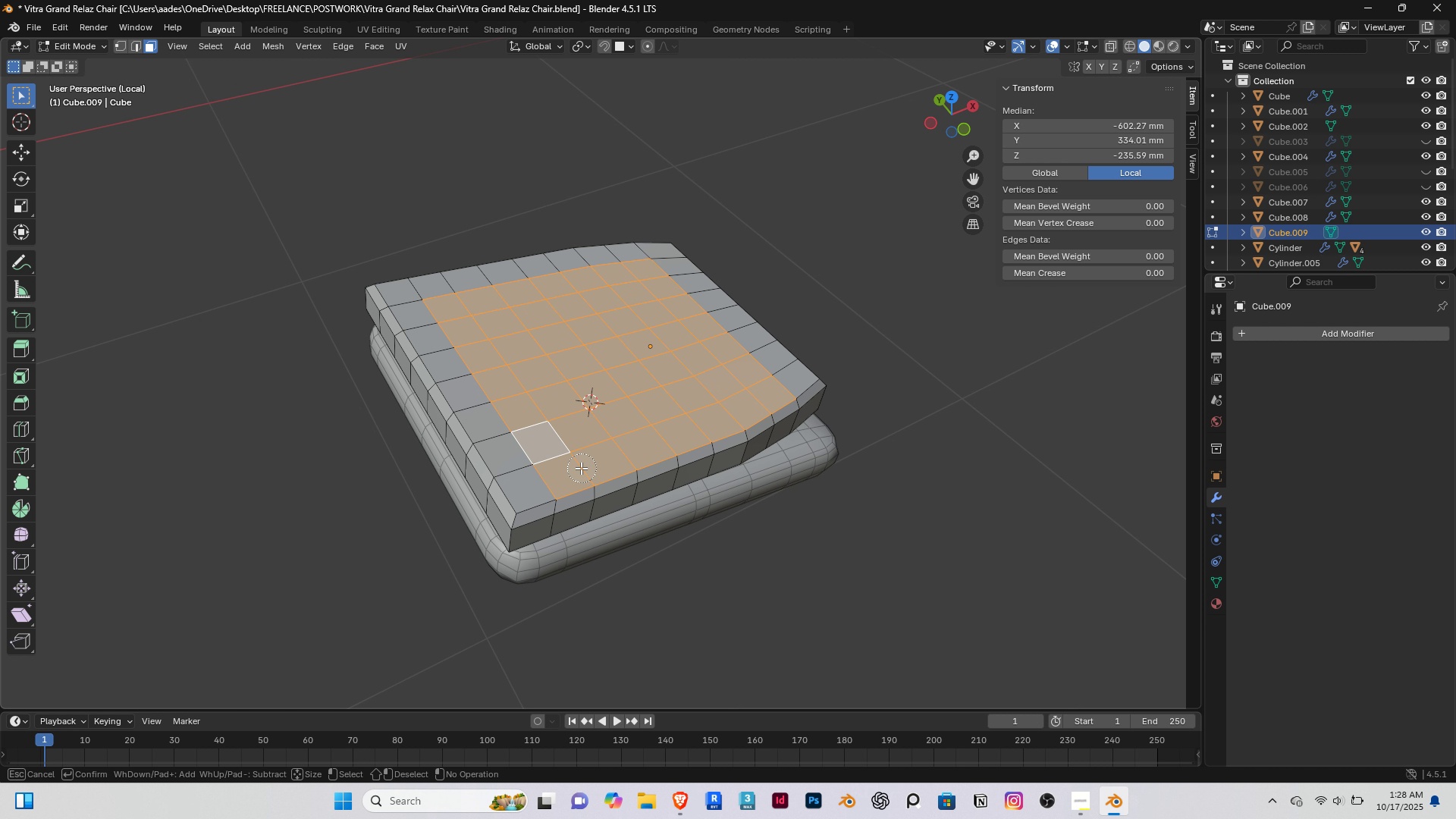 
hold_key(key=ShiftRight, duration=1.52)
left_click_drag(start_coordinate=[577, 472], to_coordinate=[761, 410])
 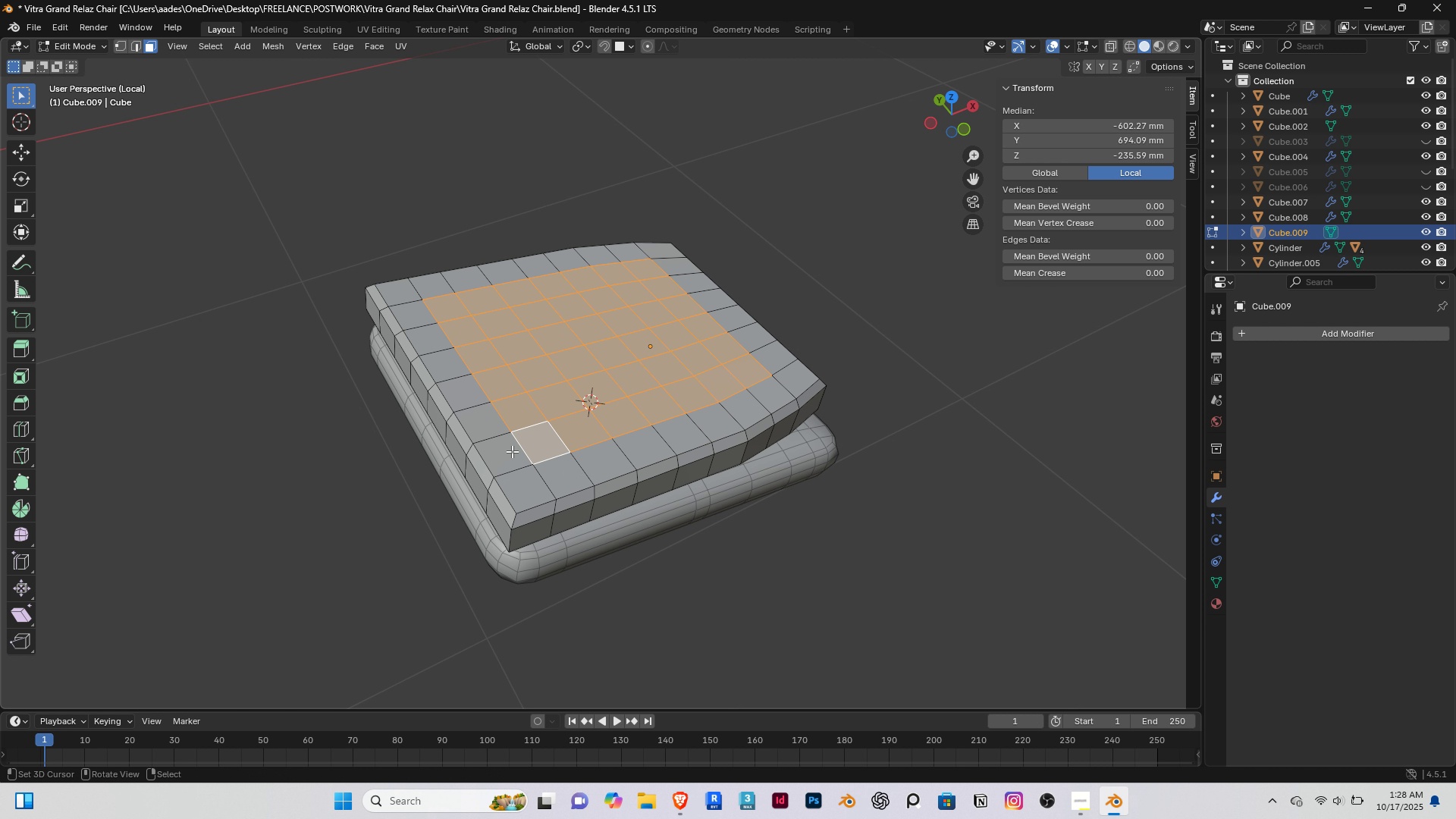 
key(Shift+ShiftRight)
 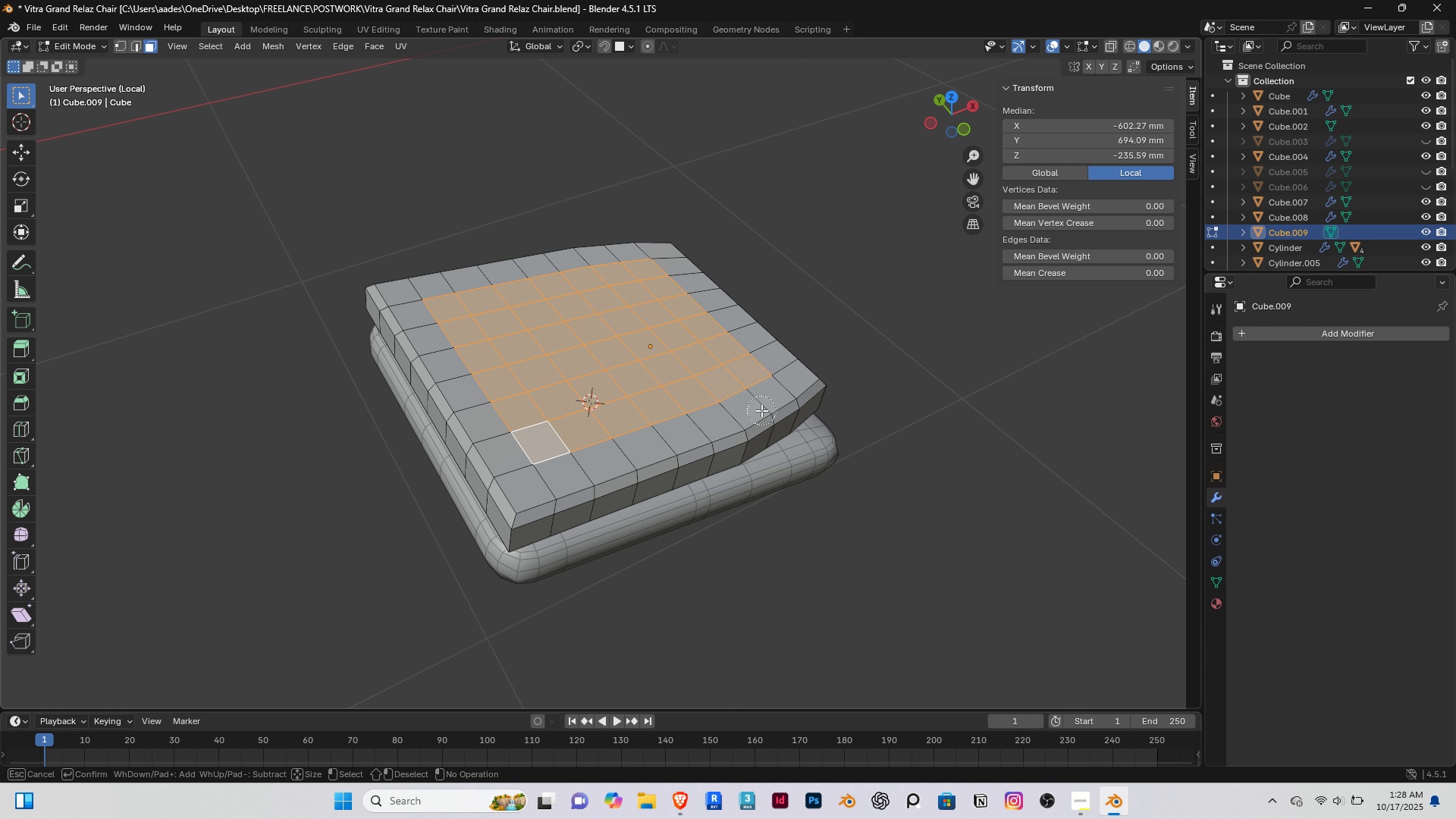 
key(Shift+ShiftRight)
 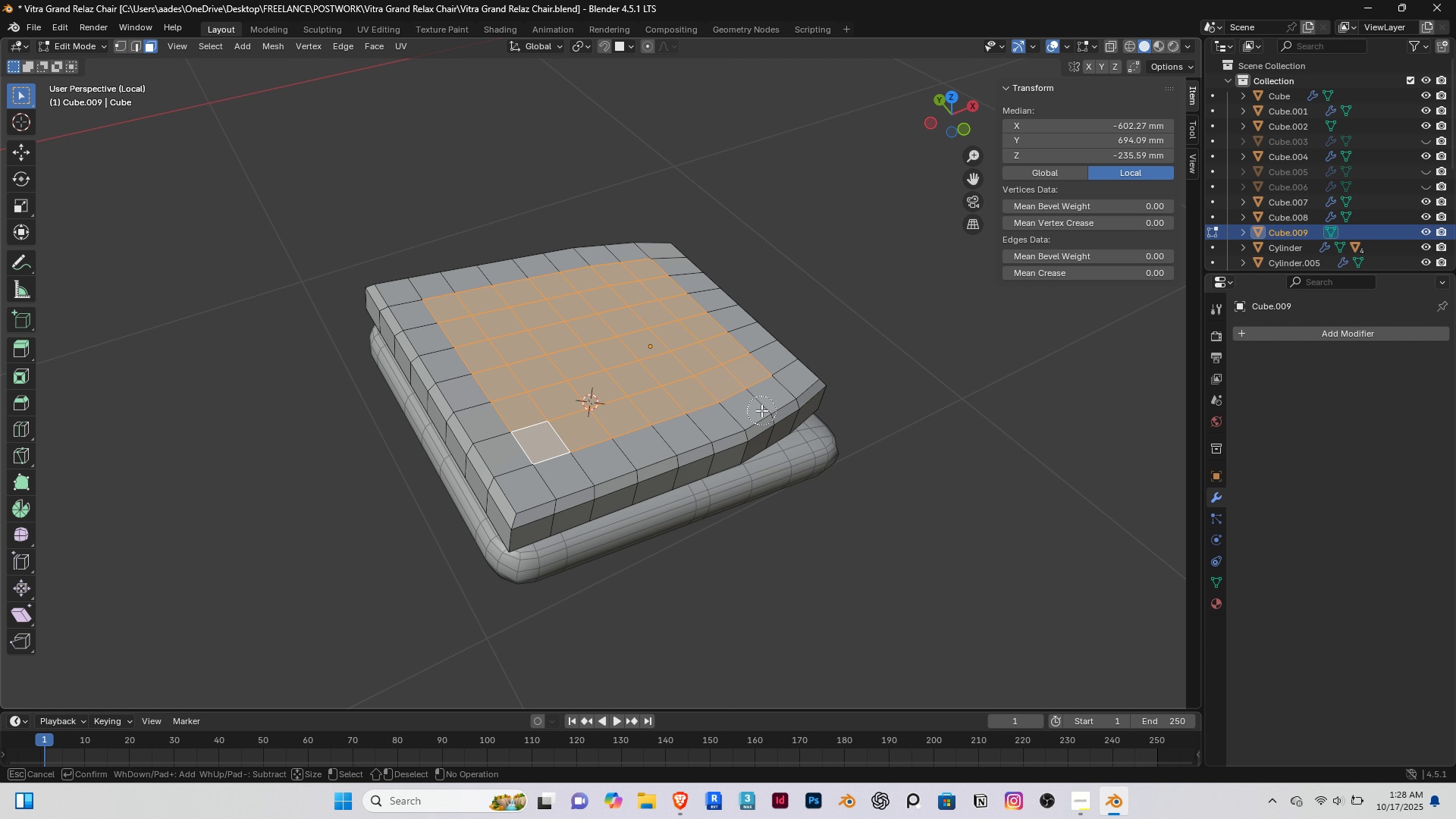 
key(Shift+ShiftRight)
 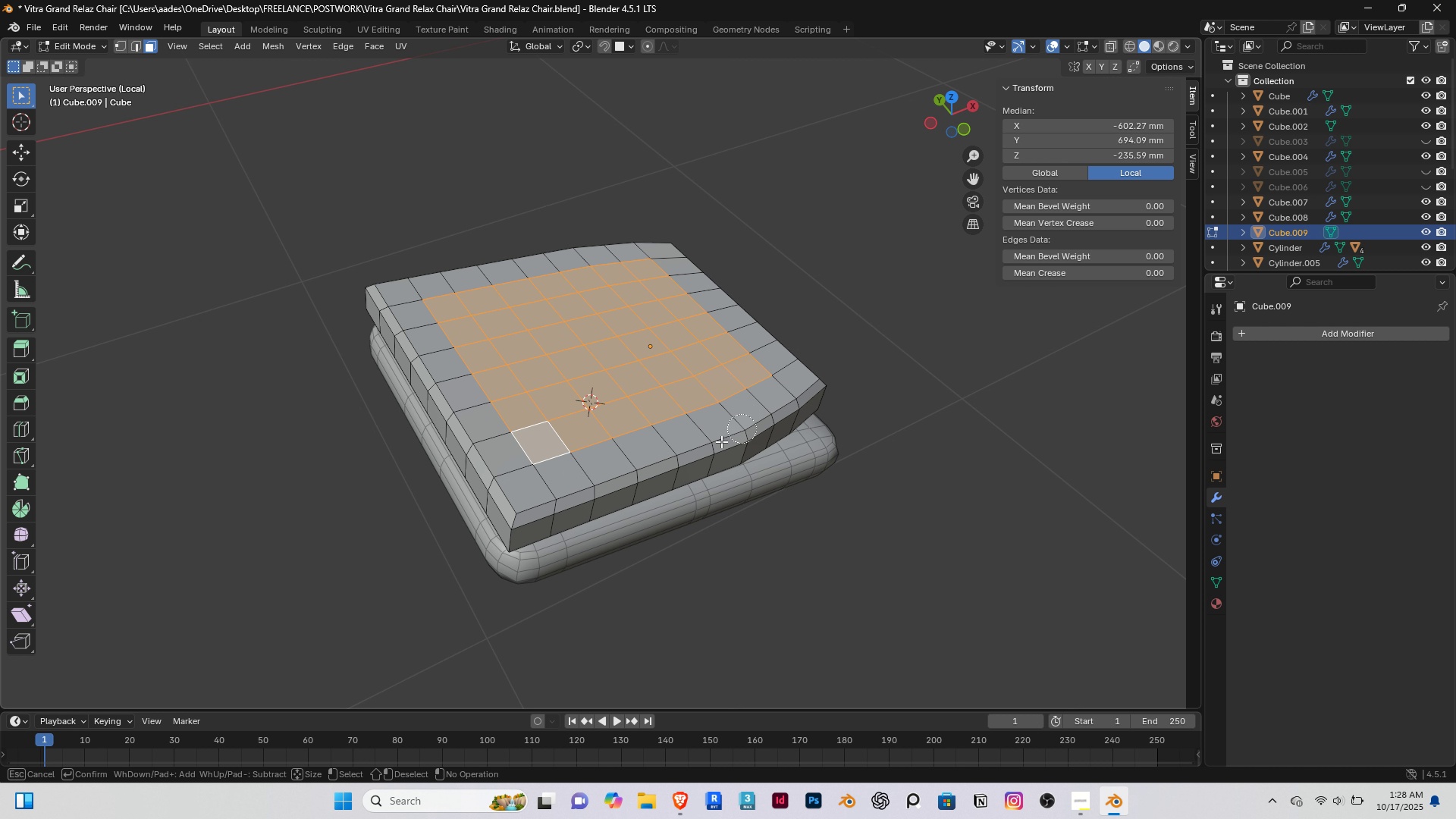 
key(Shift+ShiftRight)
 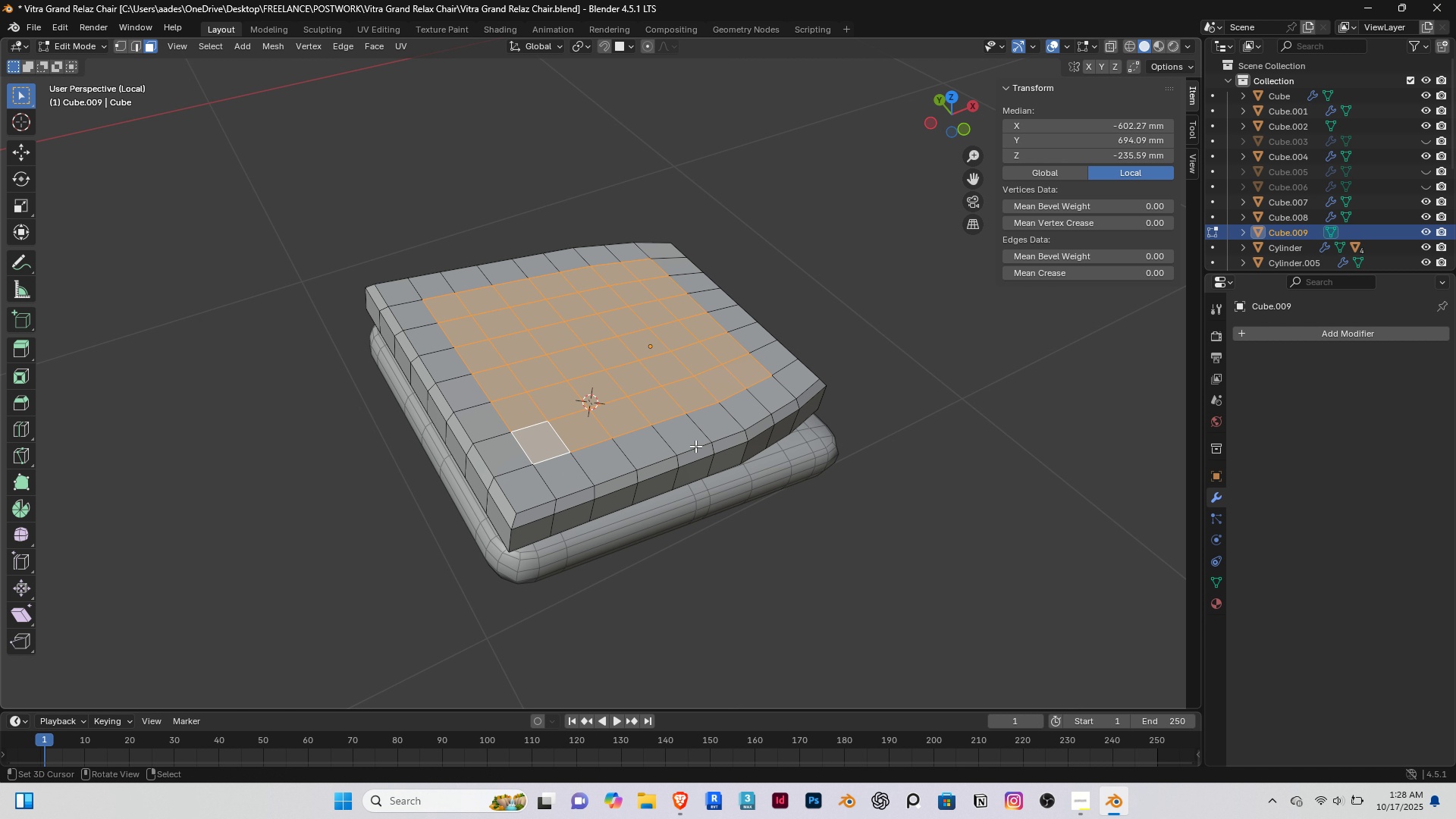 
right_click([695, 446])
 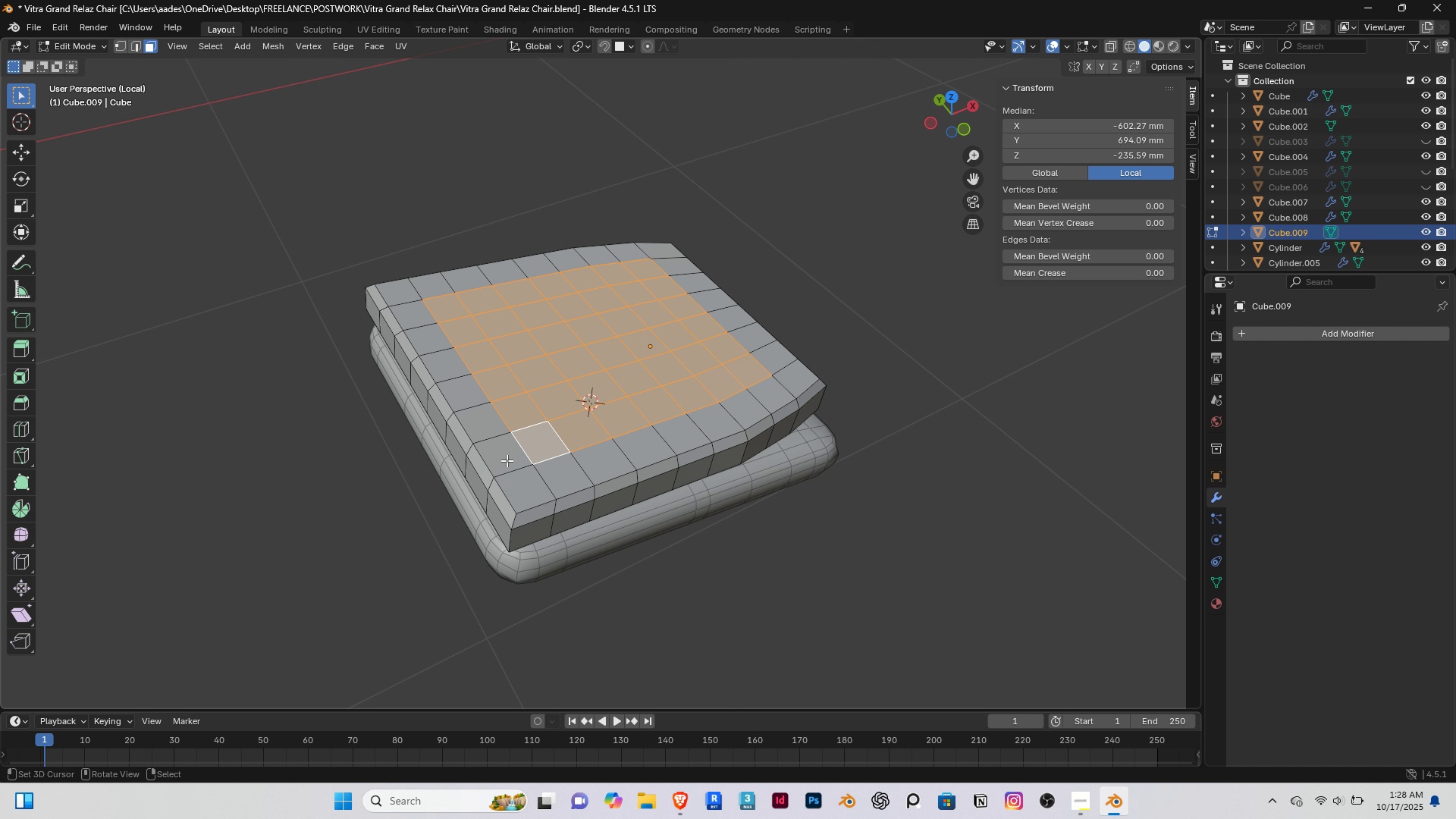 
key(End)
 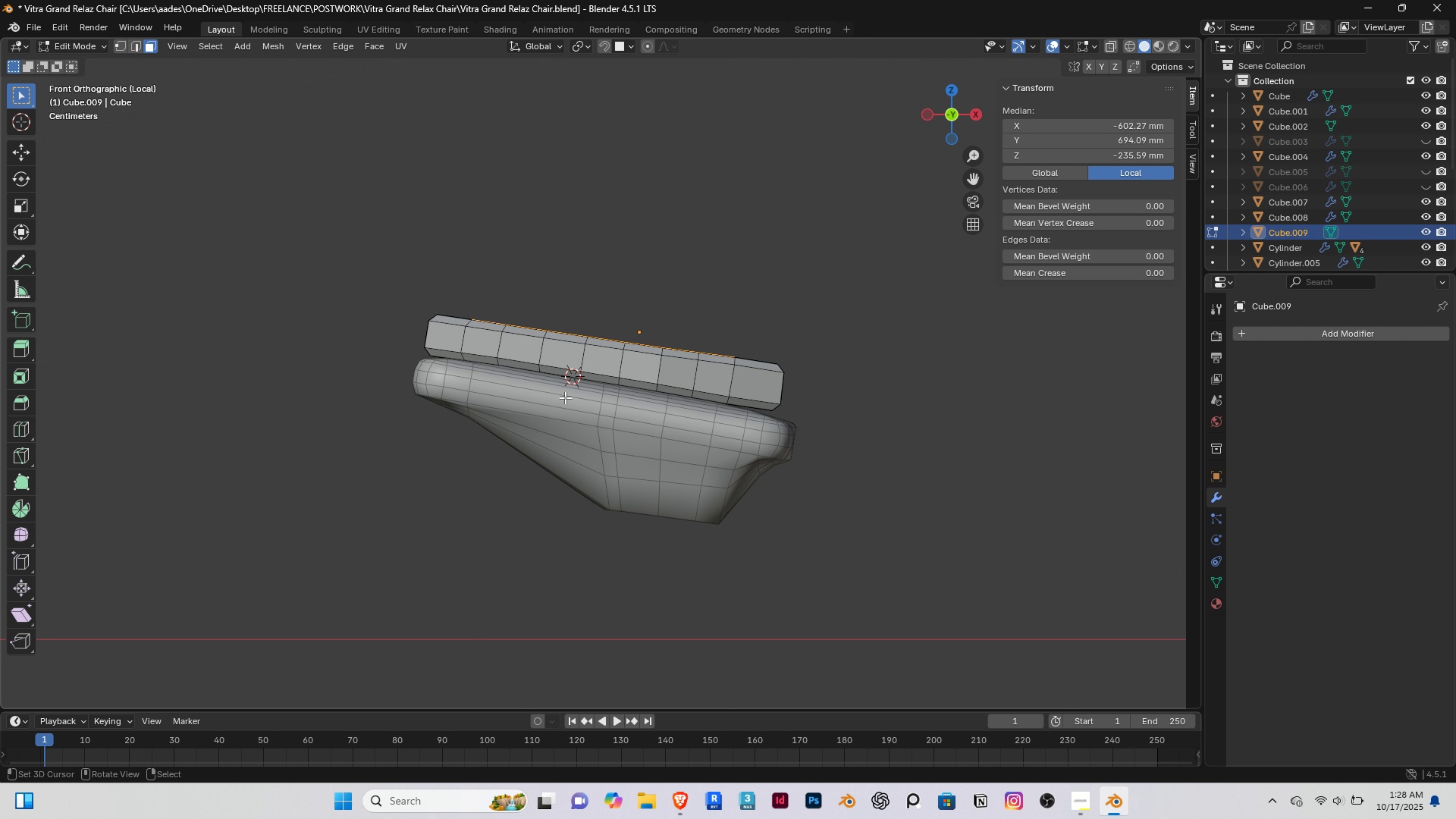 
scroll: coordinate [562, 391], scroll_direction: up, amount: 3.0
 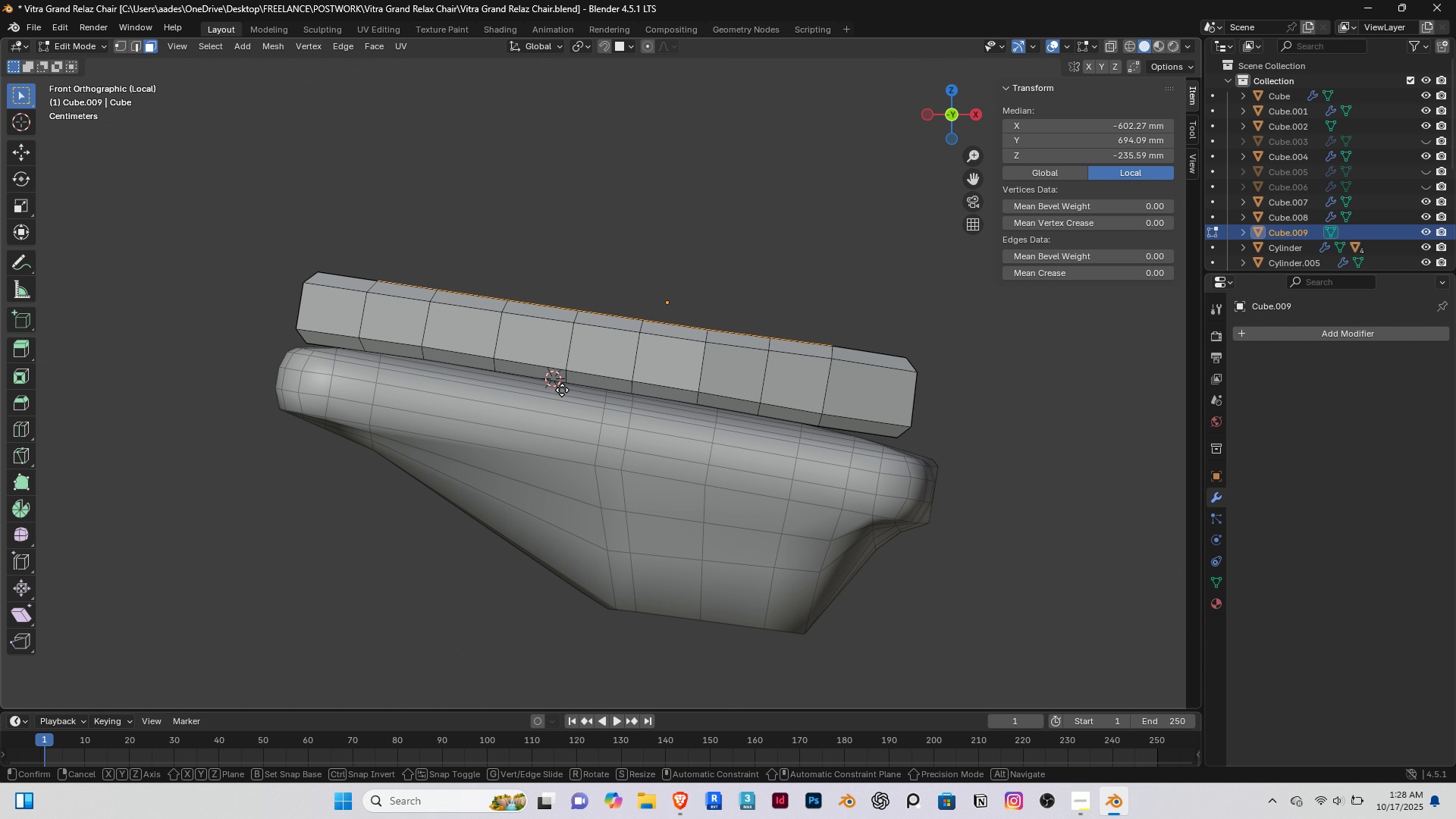 
type(gzz)
 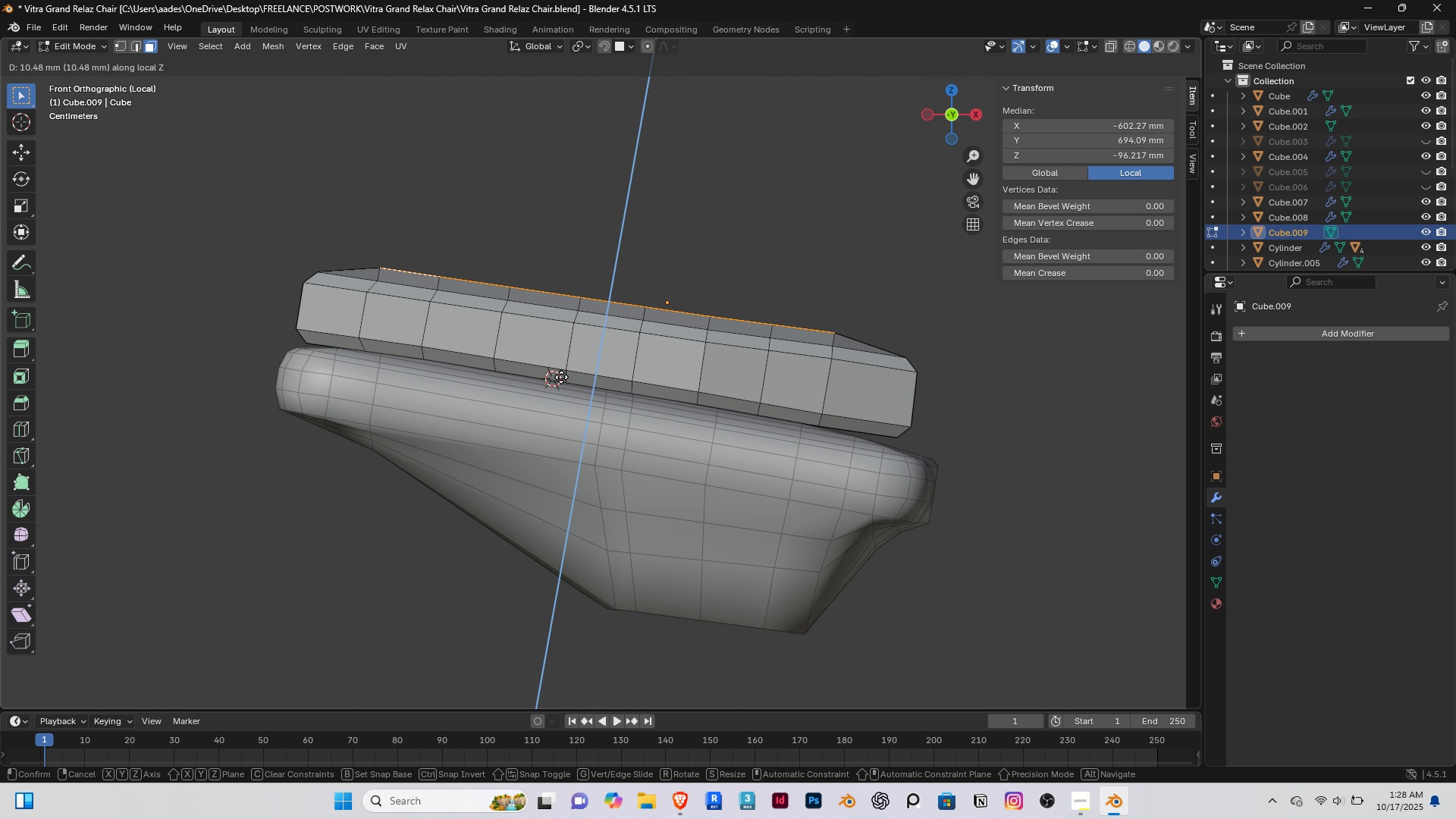 
wait(10.1)
 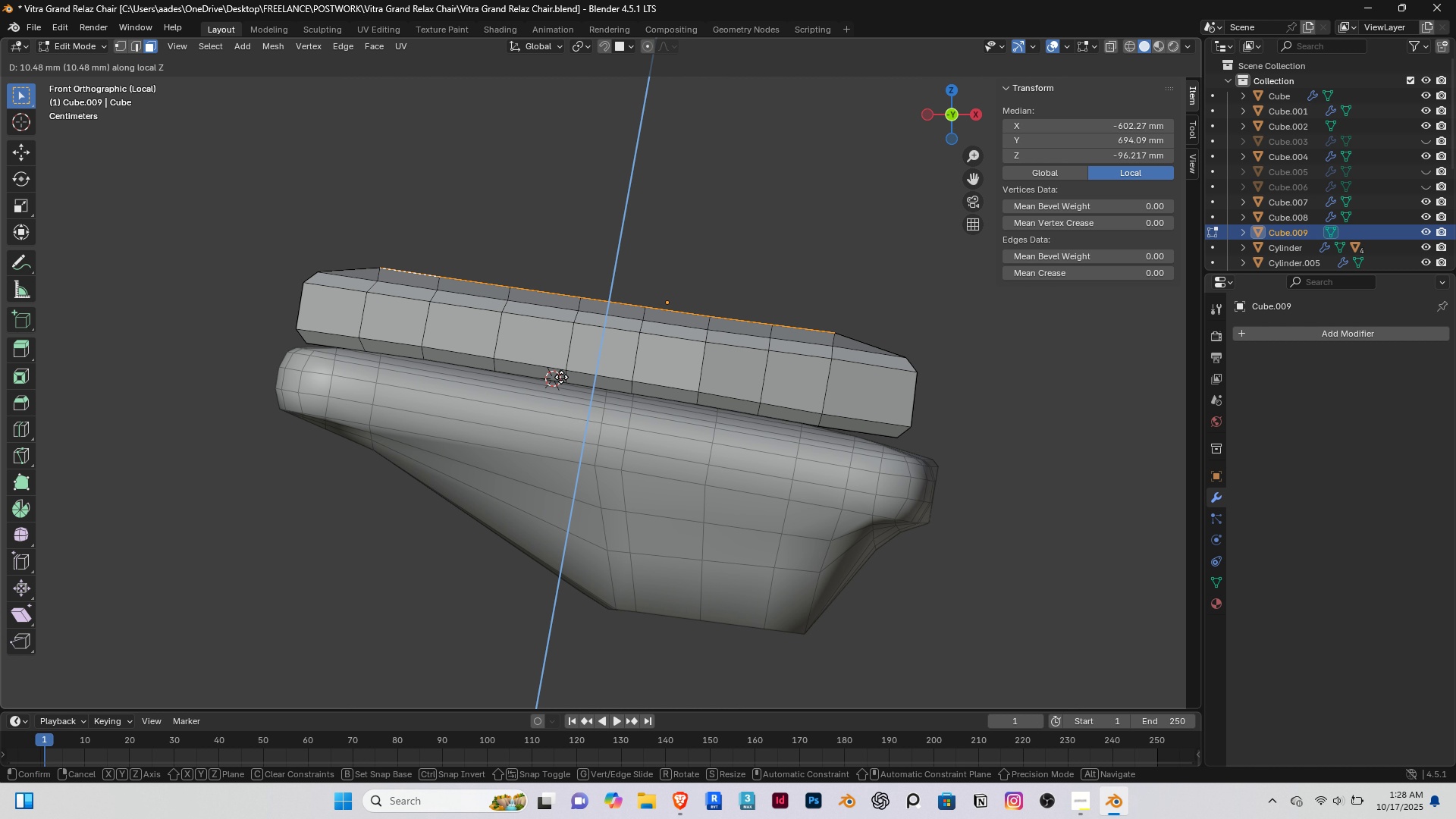 
left_click([561, 378])
 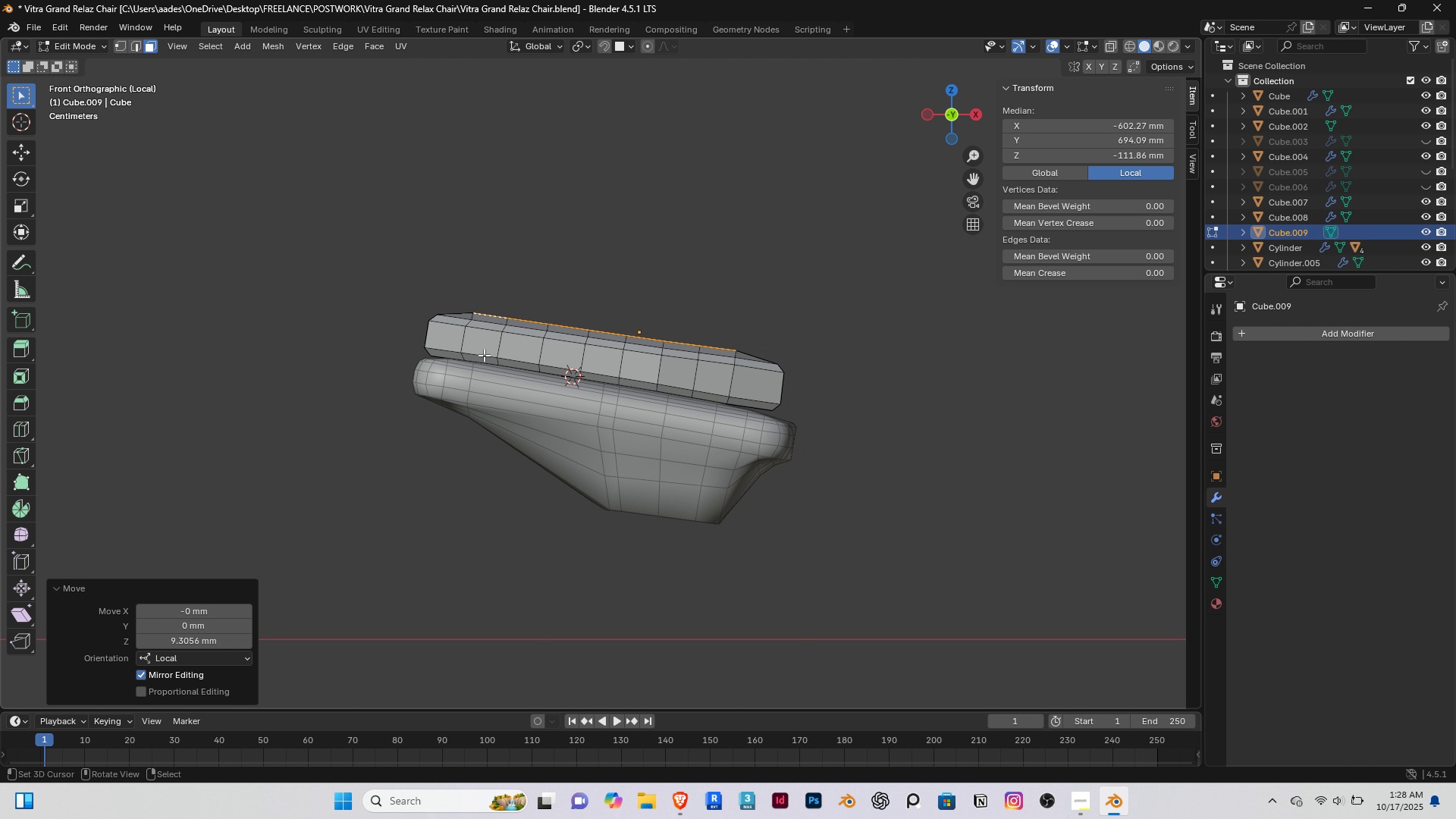 
scroll: coordinate [484, 355], scroll_direction: down, amount: 4.0
 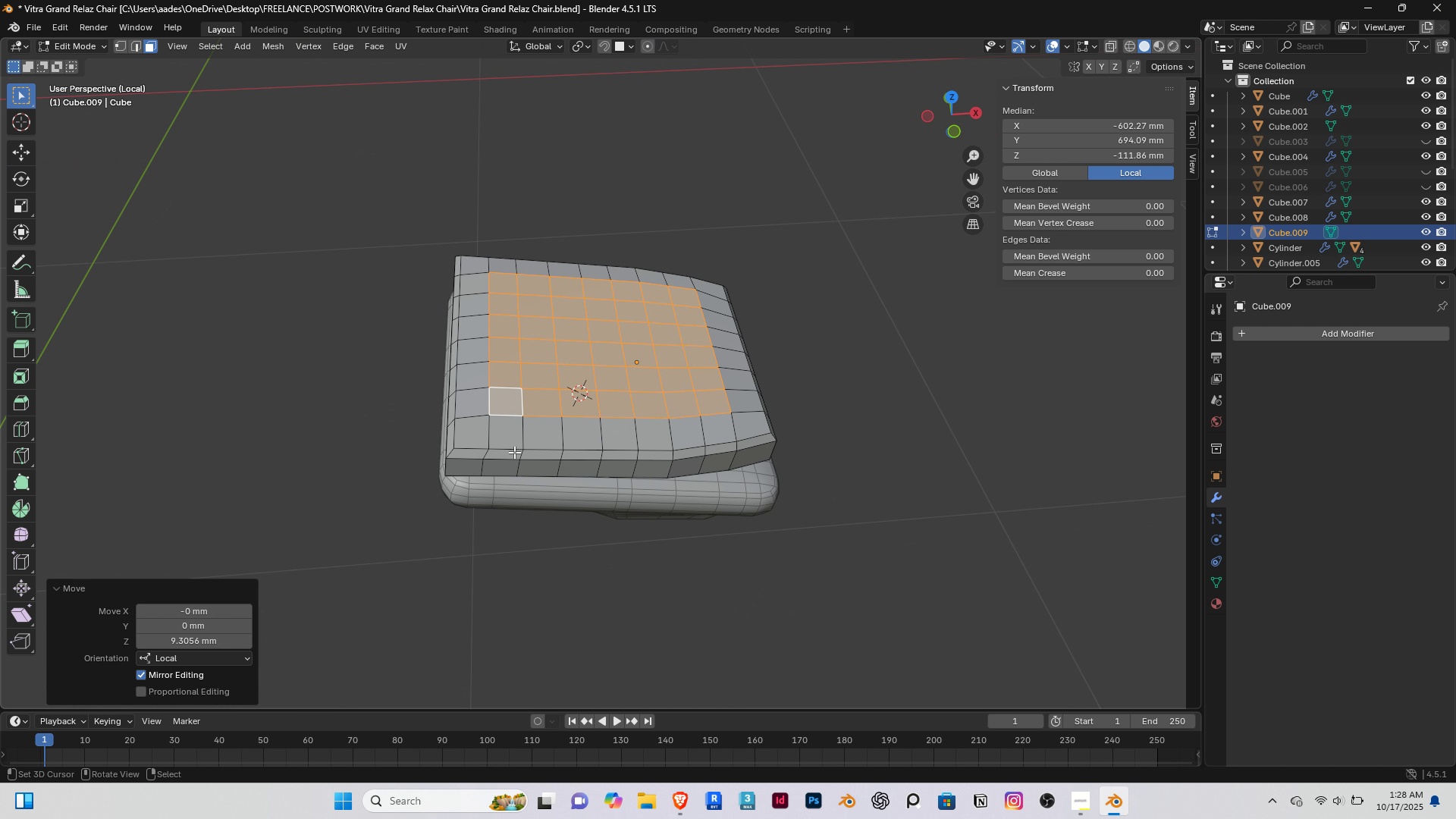 
scroll: coordinate [514, 439], scroll_direction: up, amount: 3.0
 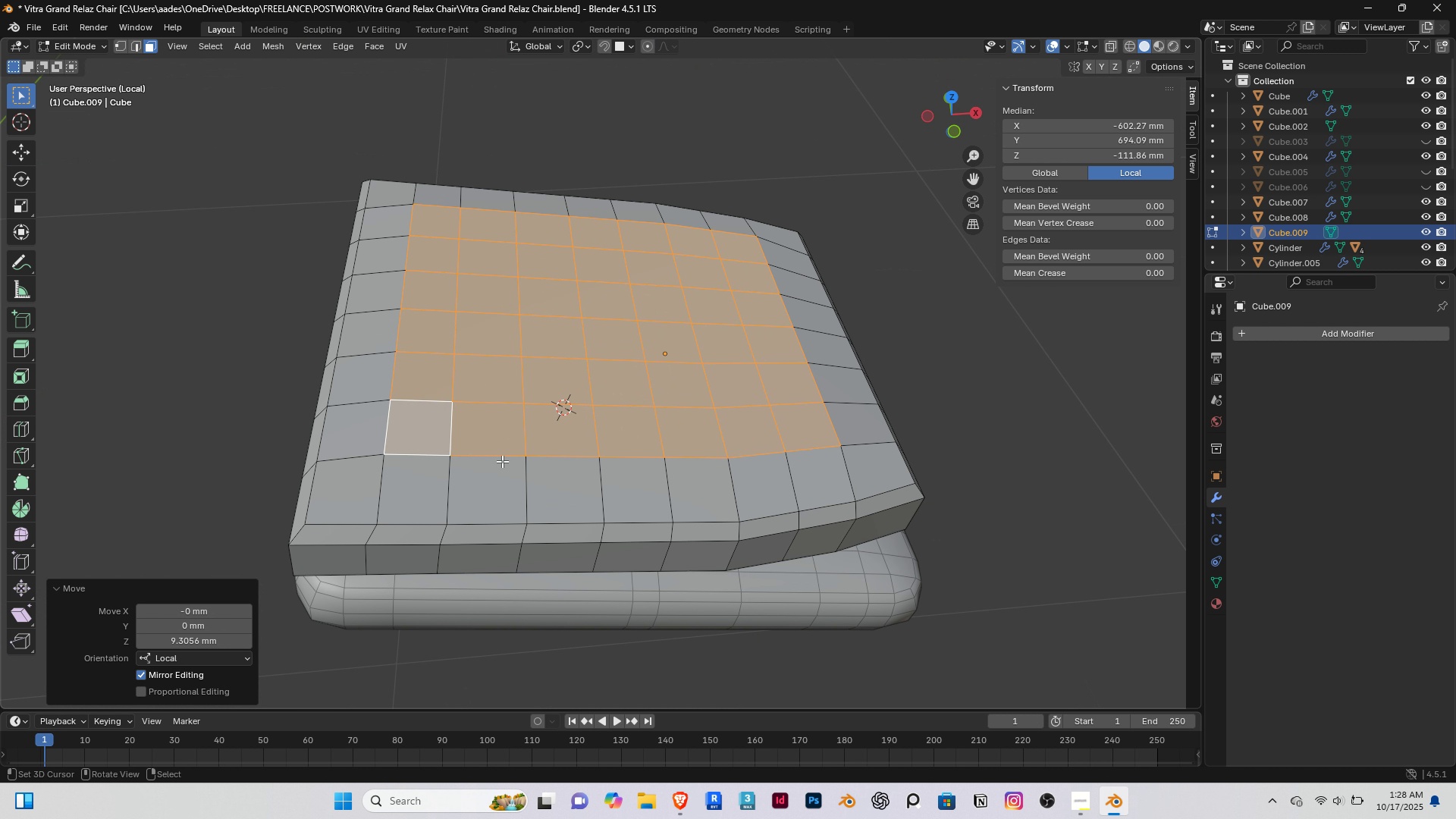 
key(C)
 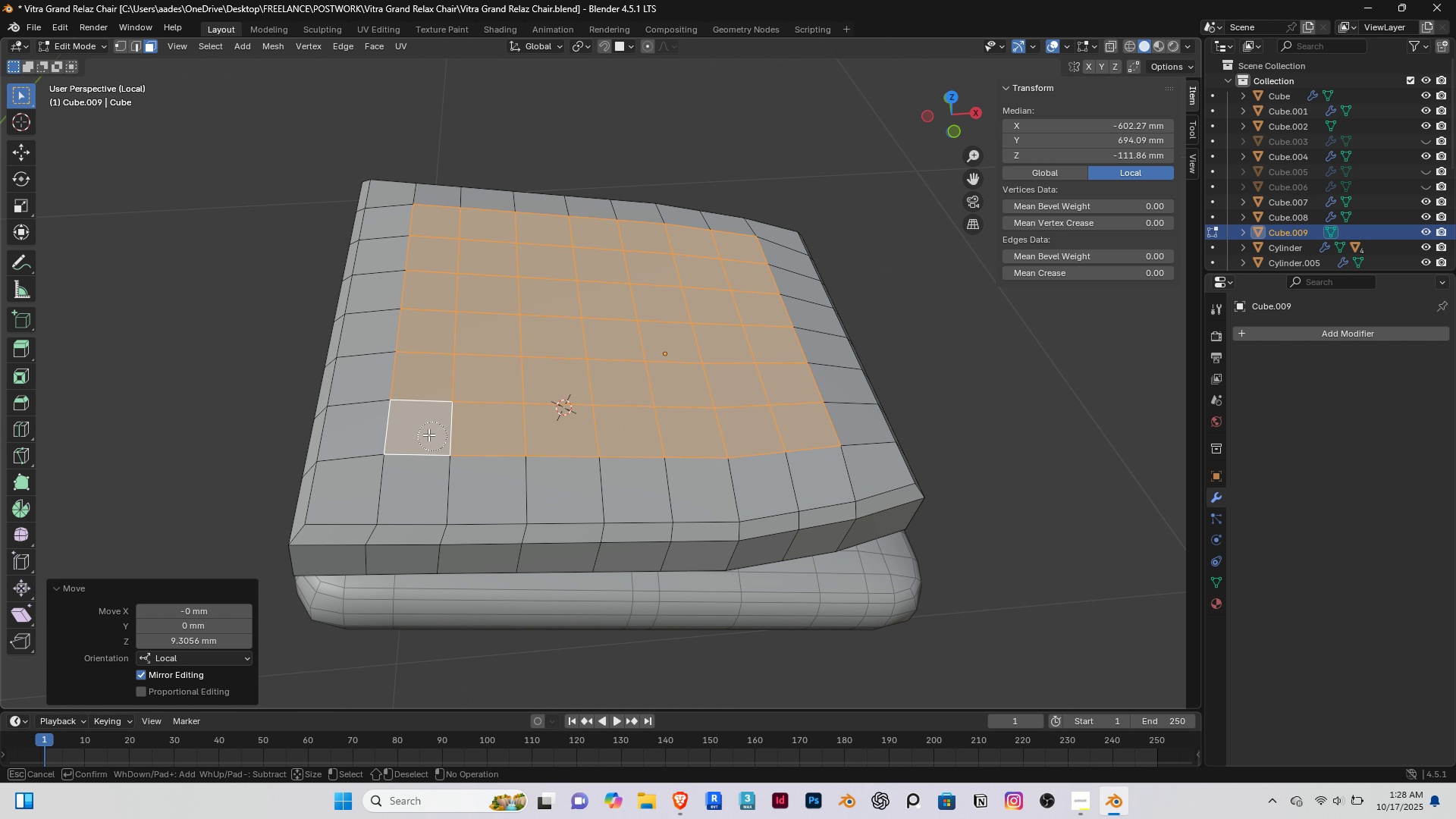 
hold_key(key=ShiftRight, duration=1.5)
left_click_drag(start_coordinate=[416, 442], to_coordinate=[425, 195])
 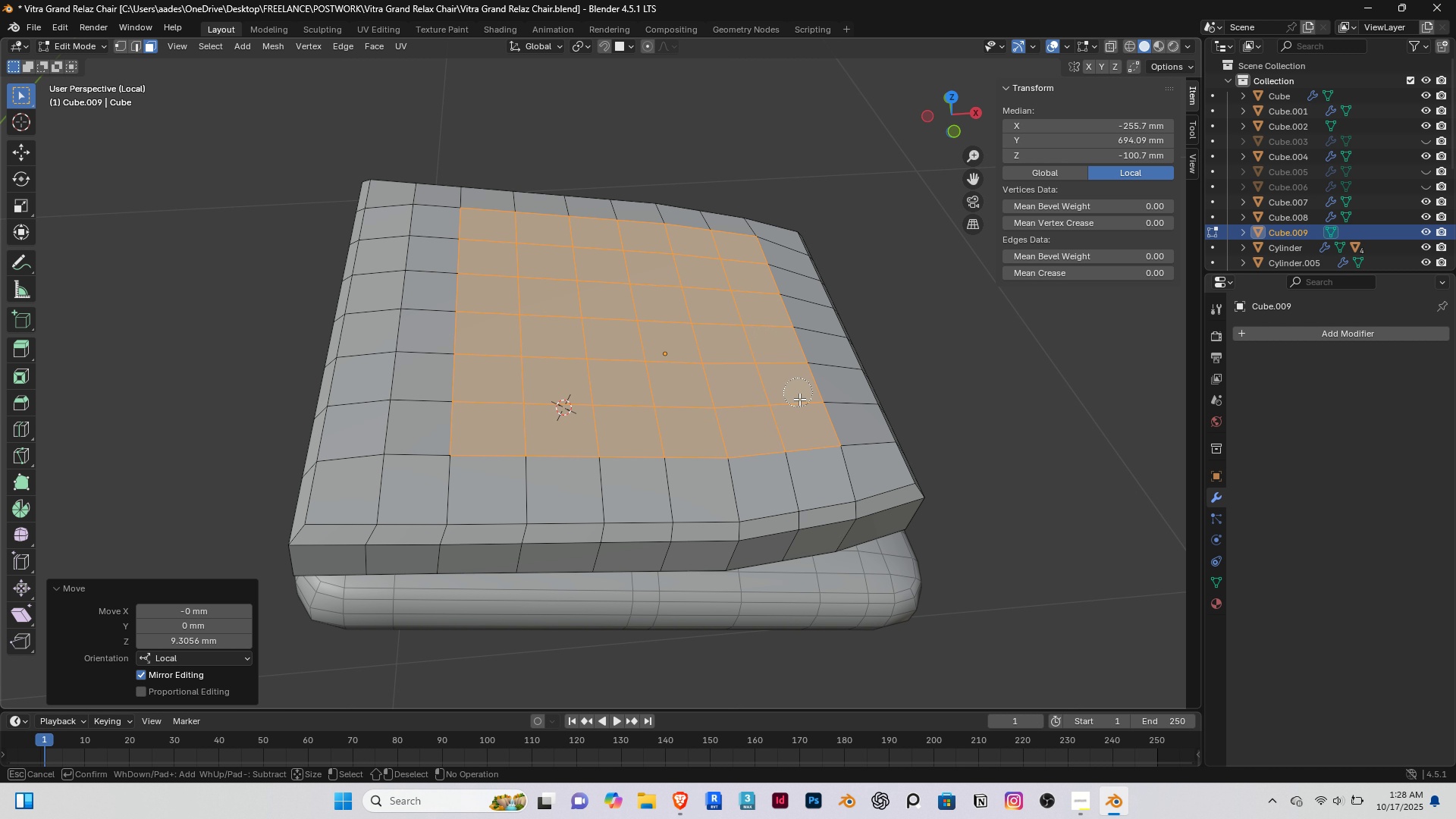 
hold_key(key=ShiftRight, duration=1.53)
left_click_drag(start_coordinate=[832, 435], to_coordinate=[445, 447])
 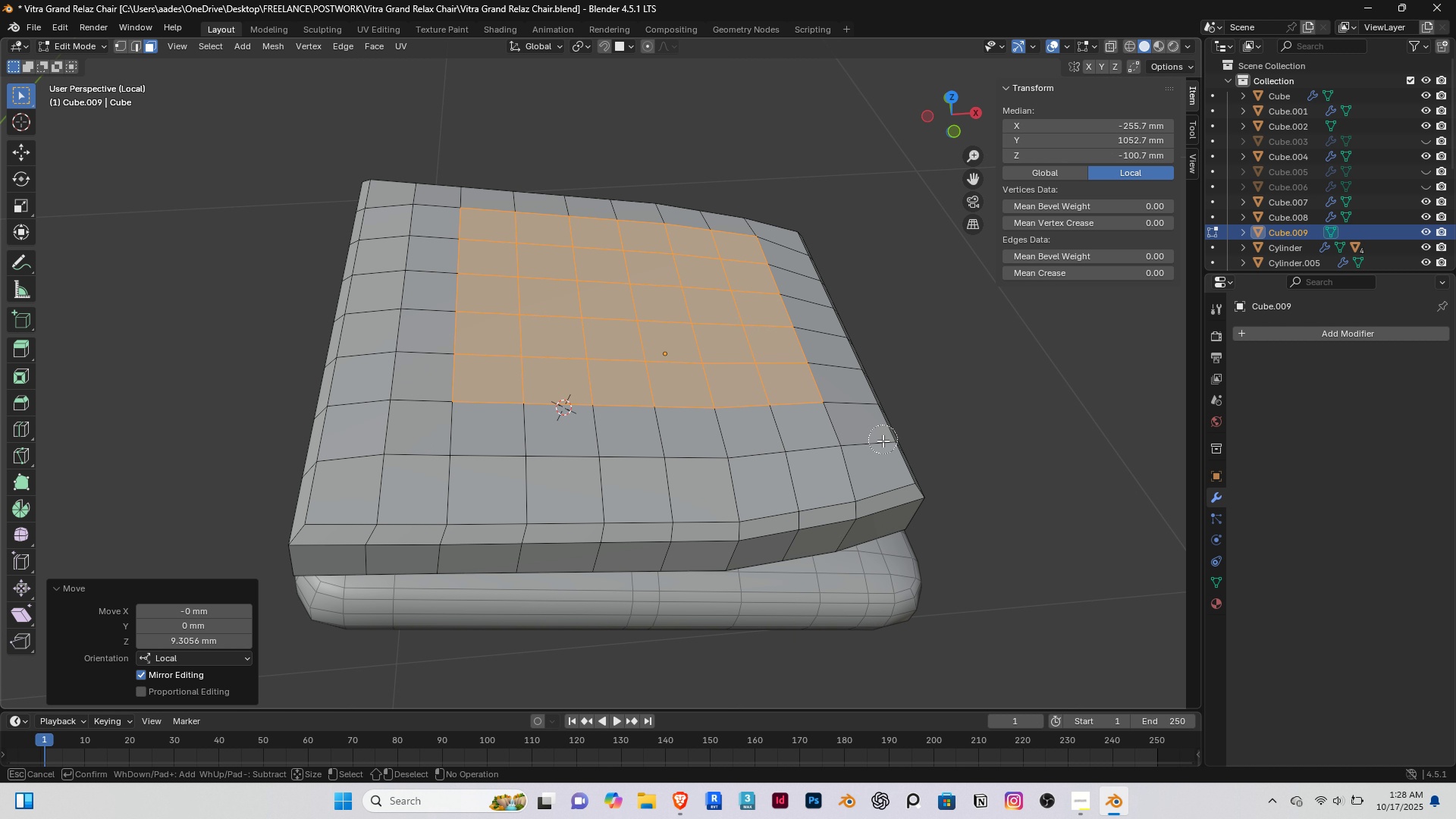 
hold_key(key=ShiftRight, duration=1.5)
left_click_drag(start_coordinate=[823, 421], to_coordinate=[777, 334])
 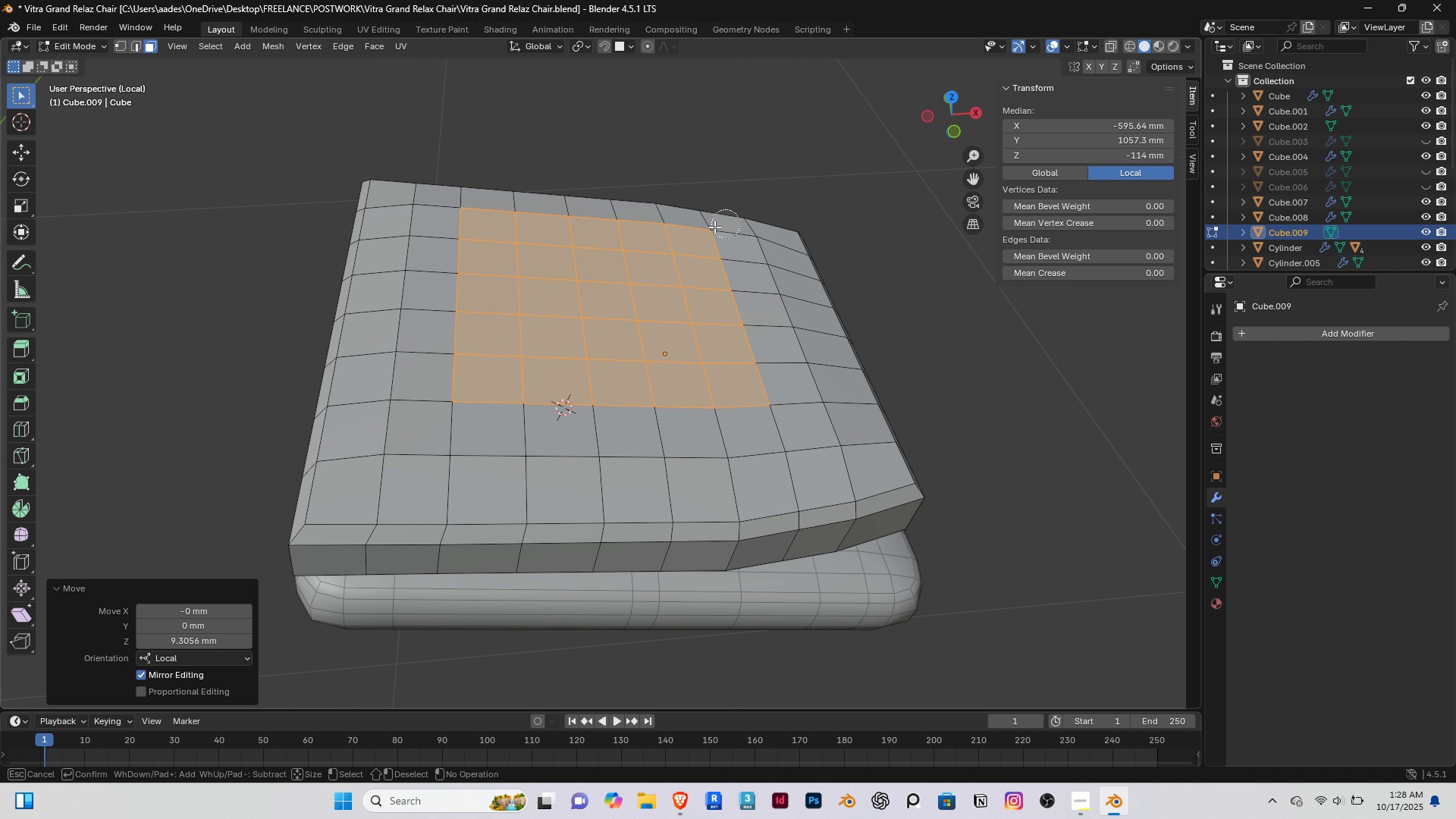 
hold_key(key=ShiftRight, duration=0.94)
 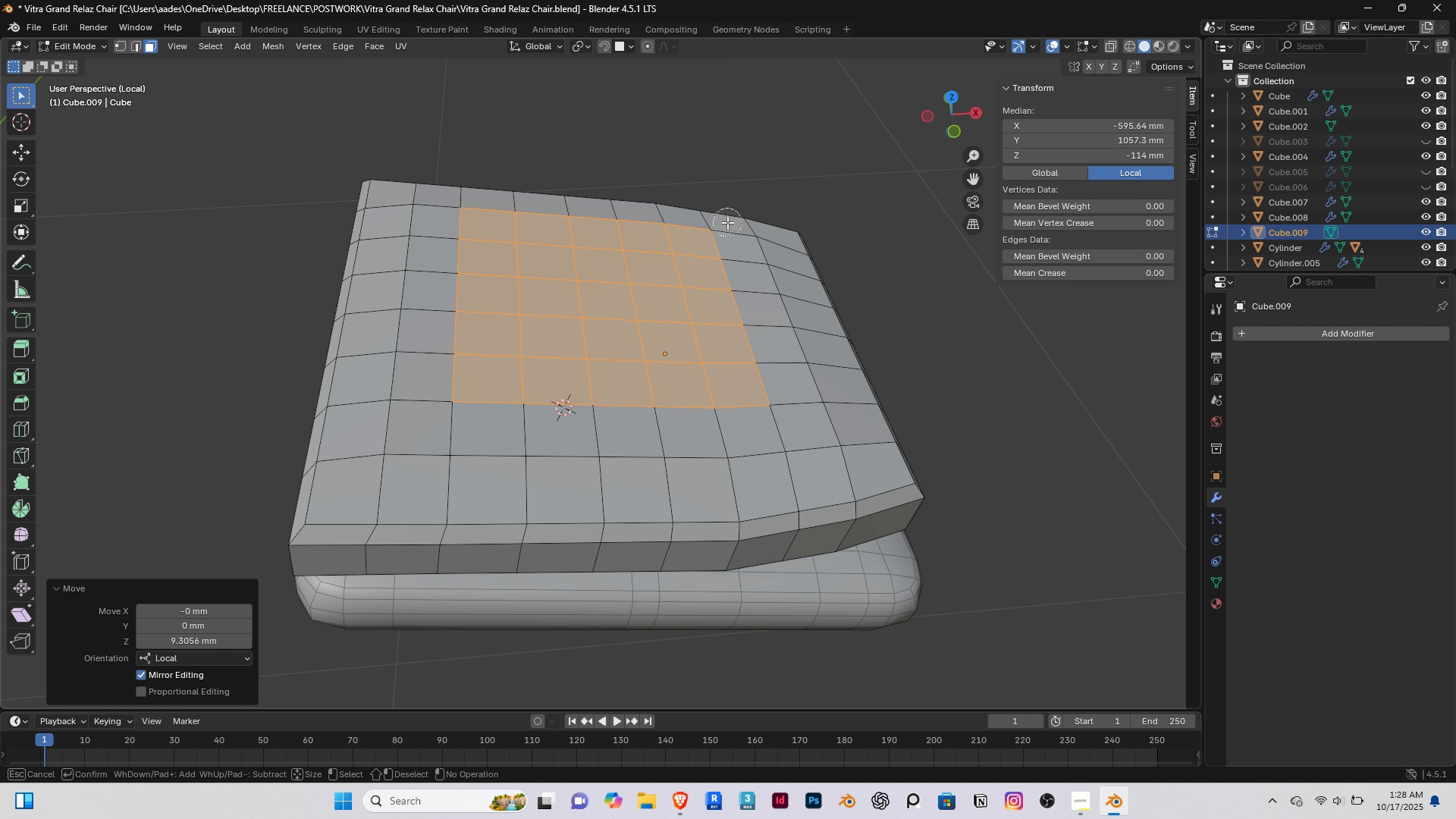 
hold_key(key=ShiftRight, duration=1.52)
left_click_drag(start_coordinate=[729, 222], to_coordinate=[455, 222])
 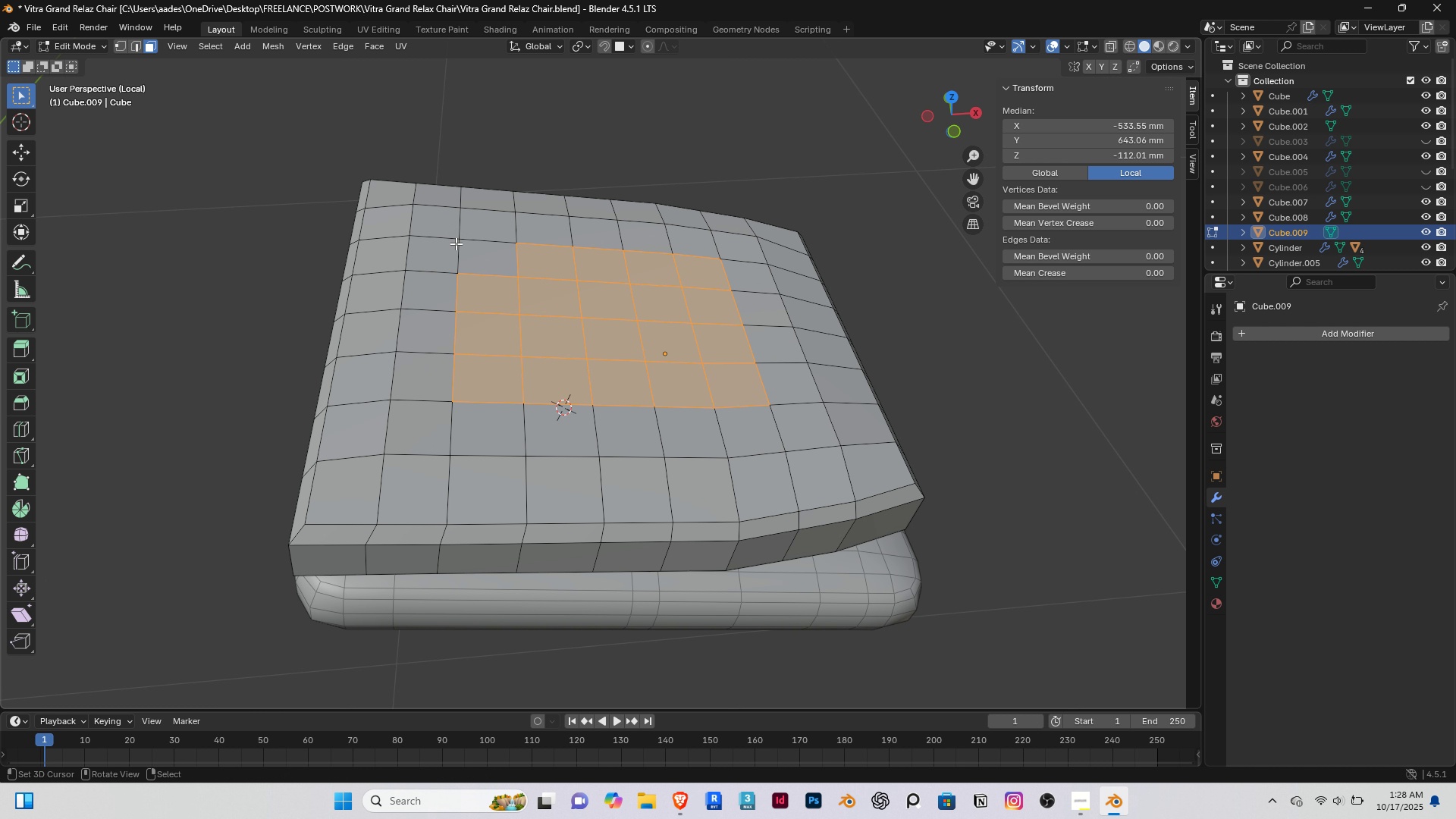 
key(Shift+ShiftRight)
 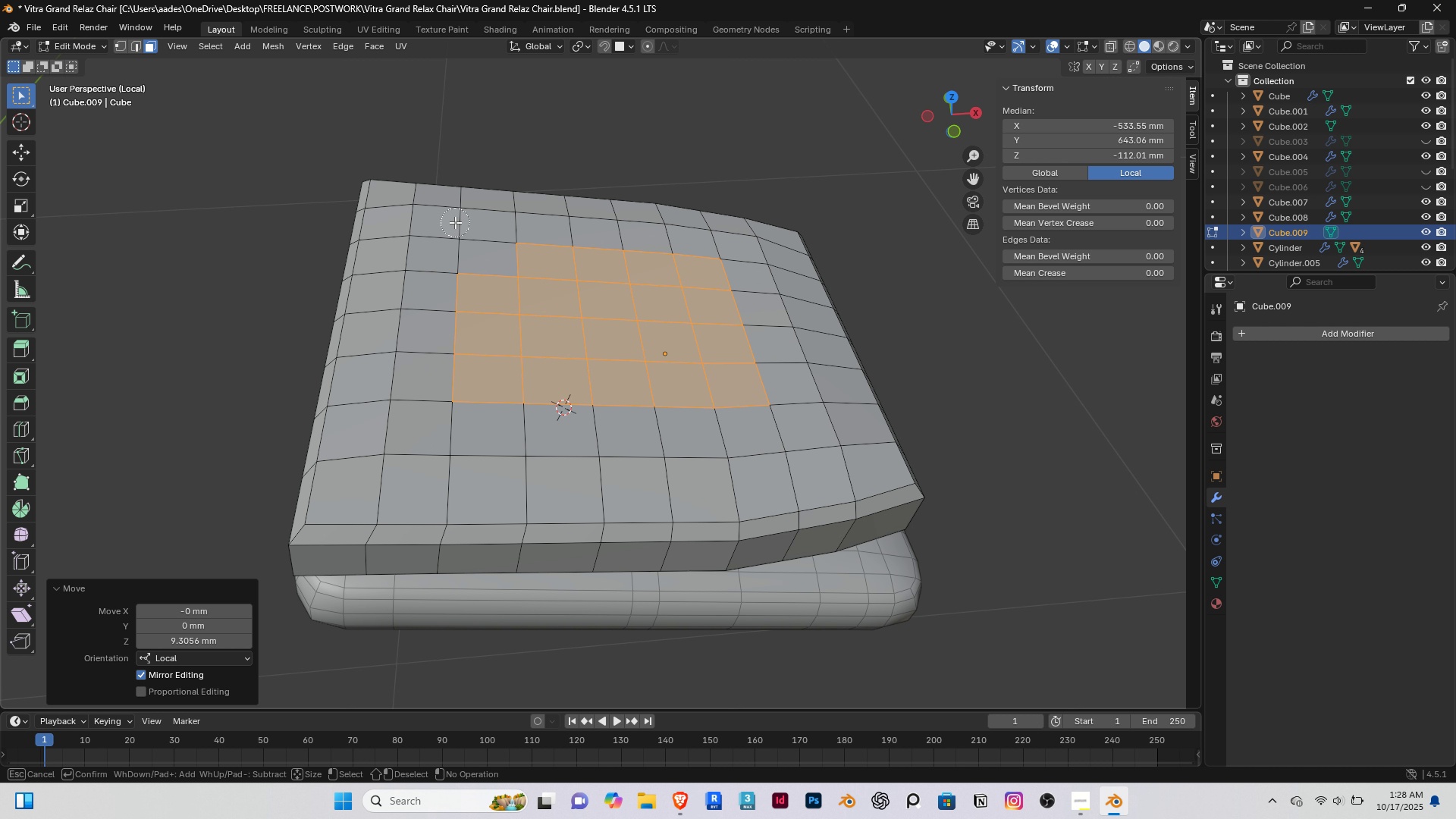 
key(Shift+ShiftRight)
 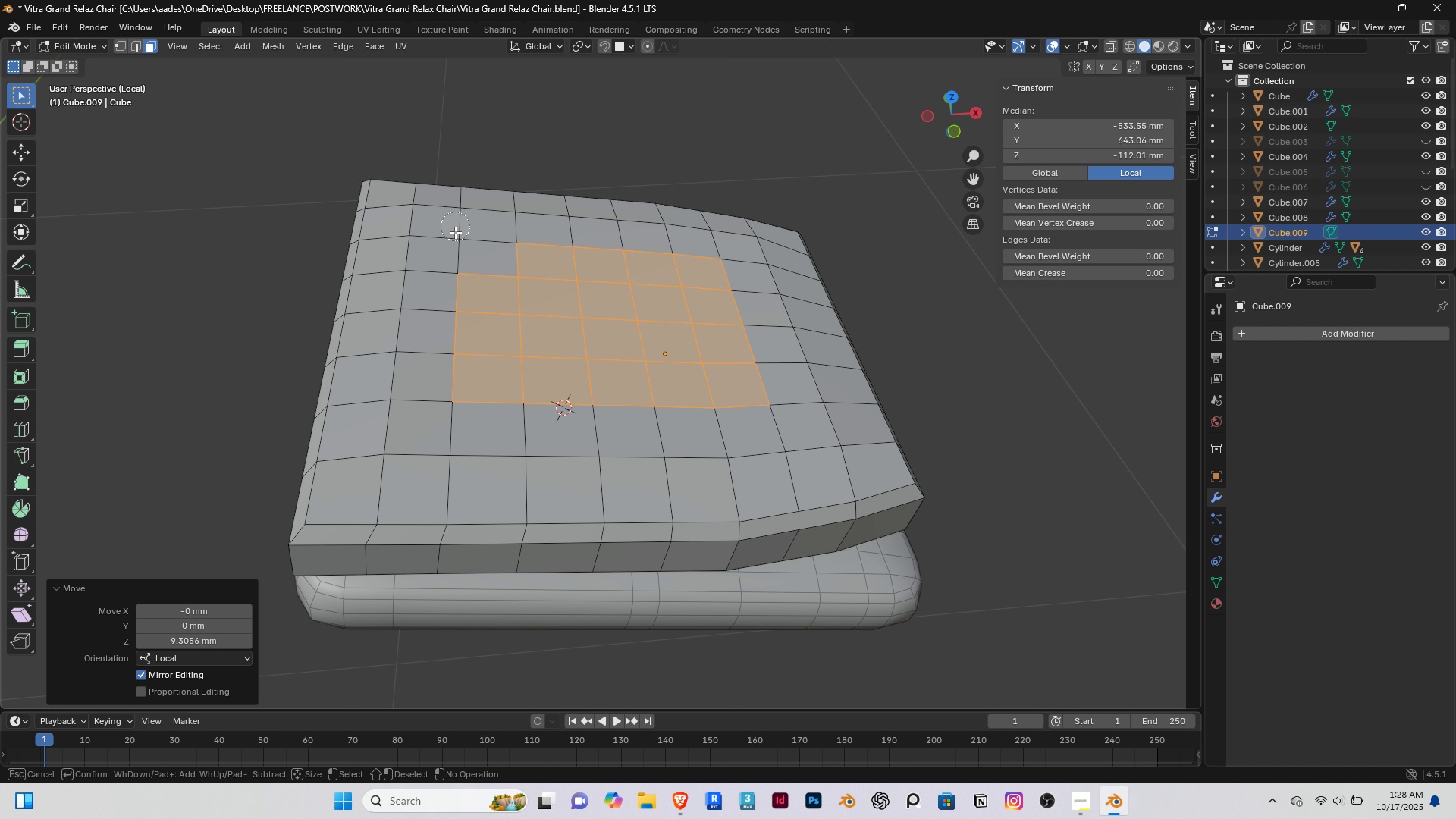 
key(Shift+ShiftRight)
 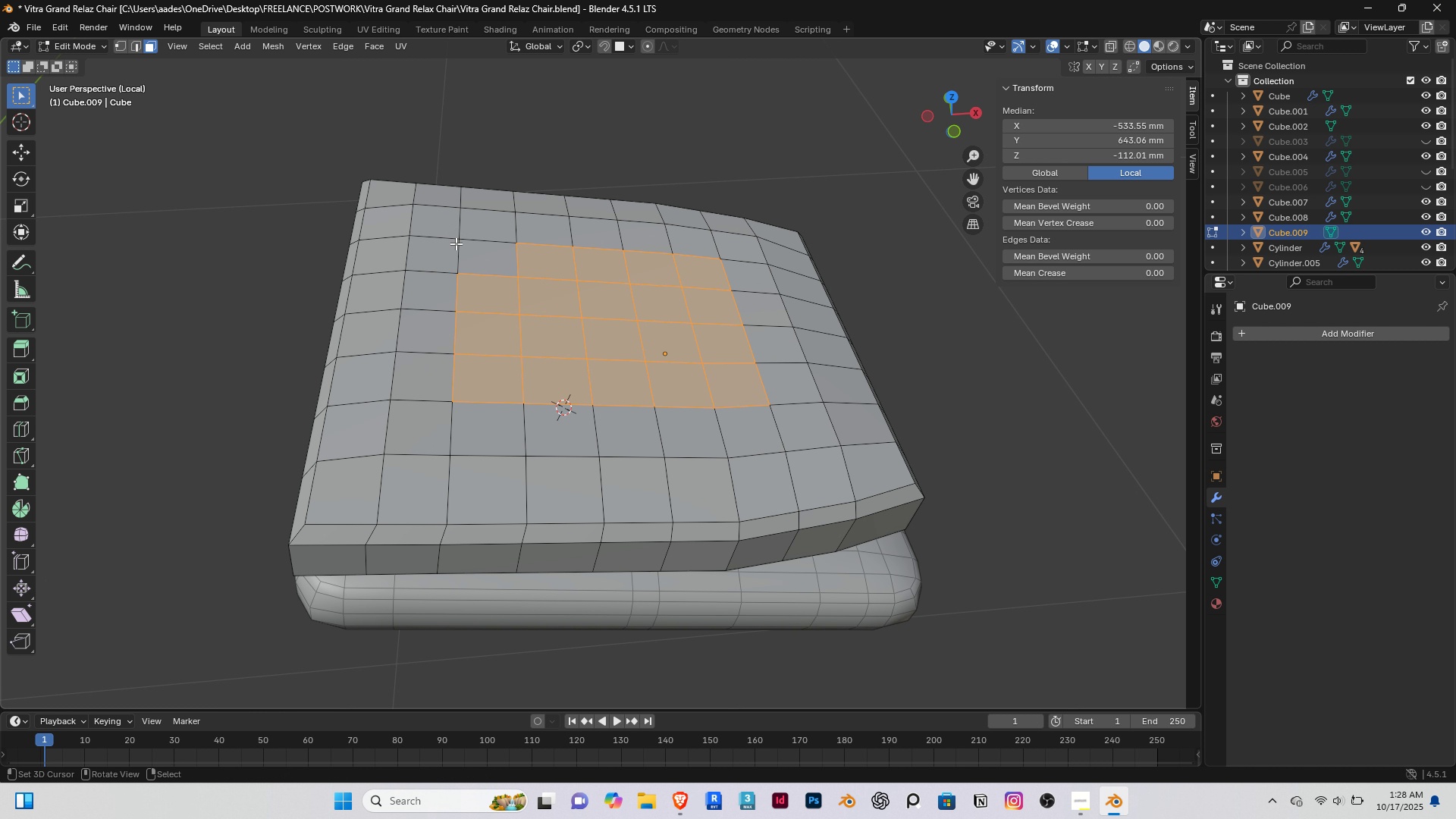 
right_click([456, 243])
 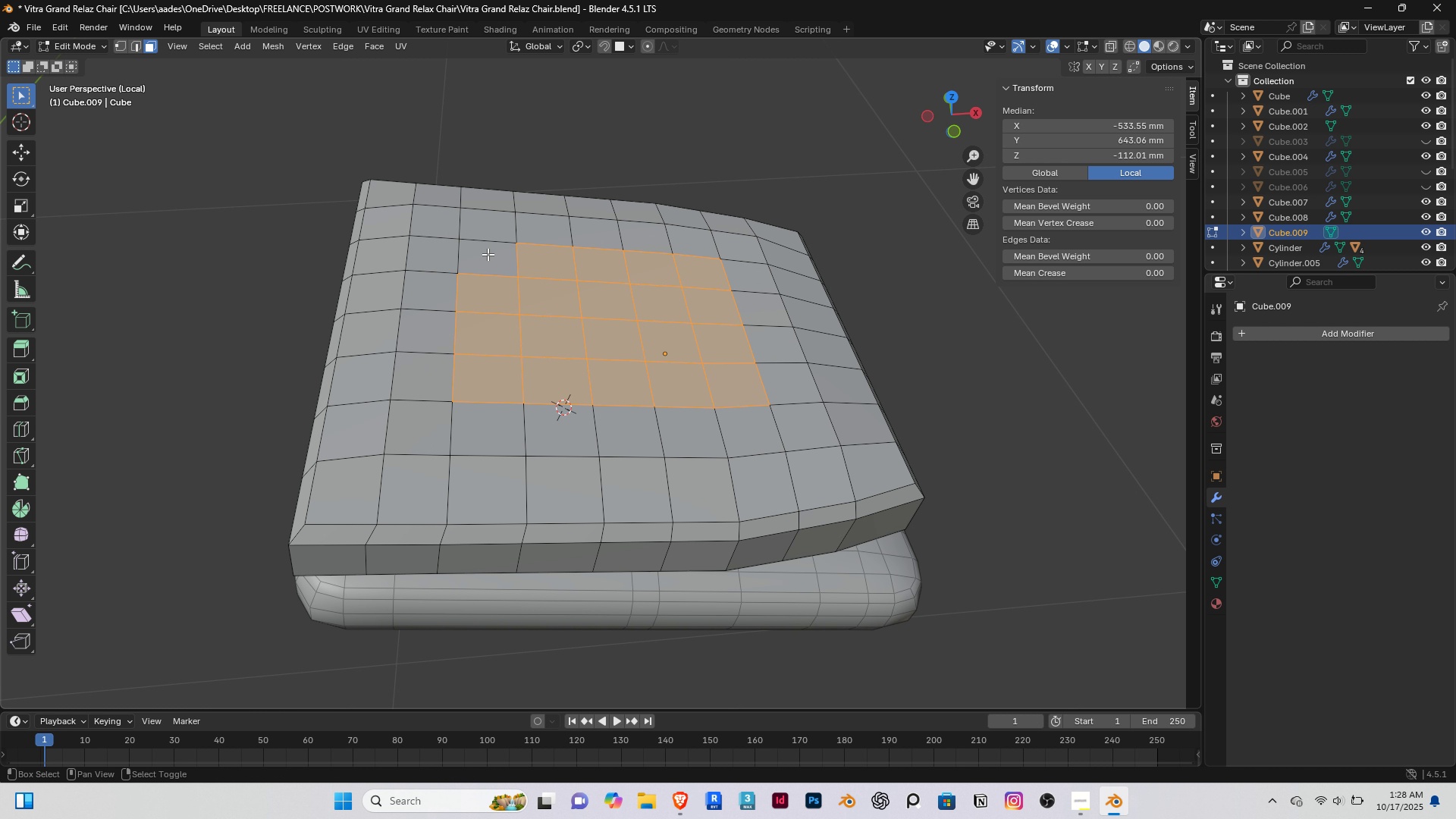 
hold_key(key=ShiftRight, duration=0.58)
right_click([488, 254])
 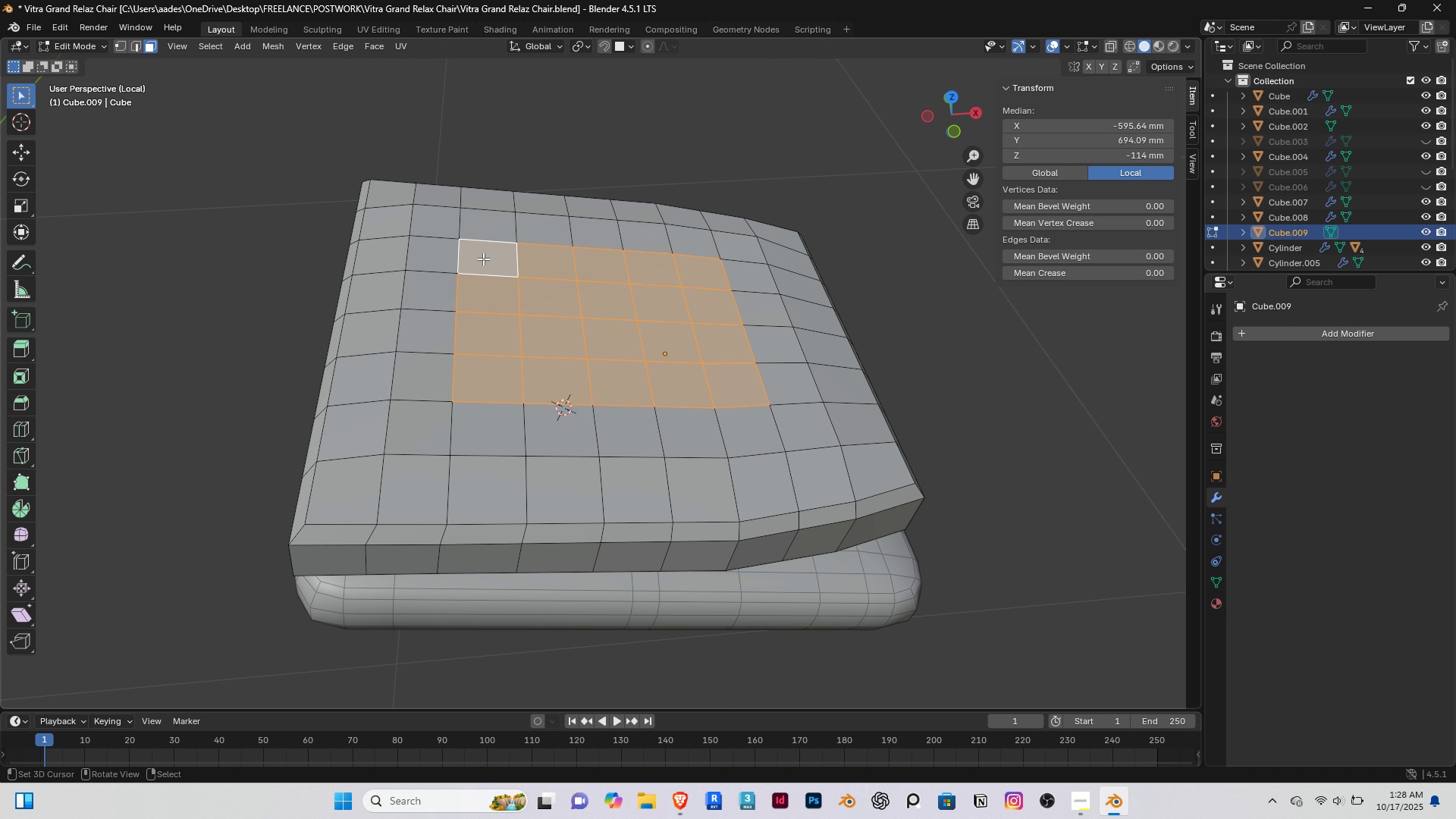 
type([End]gzz)
 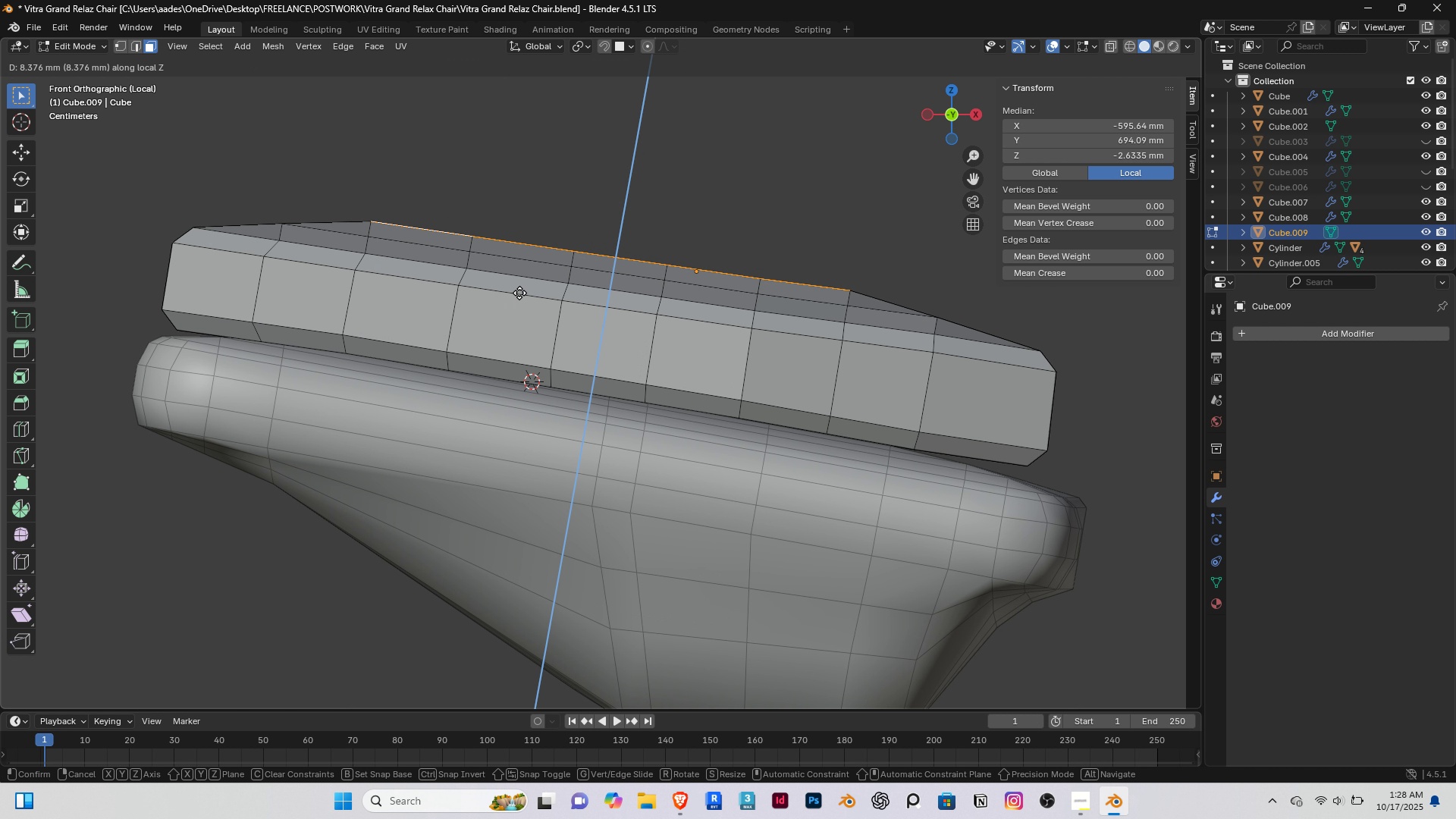 
scroll: coordinate [509, 306], scroll_direction: up, amount: 3.0
 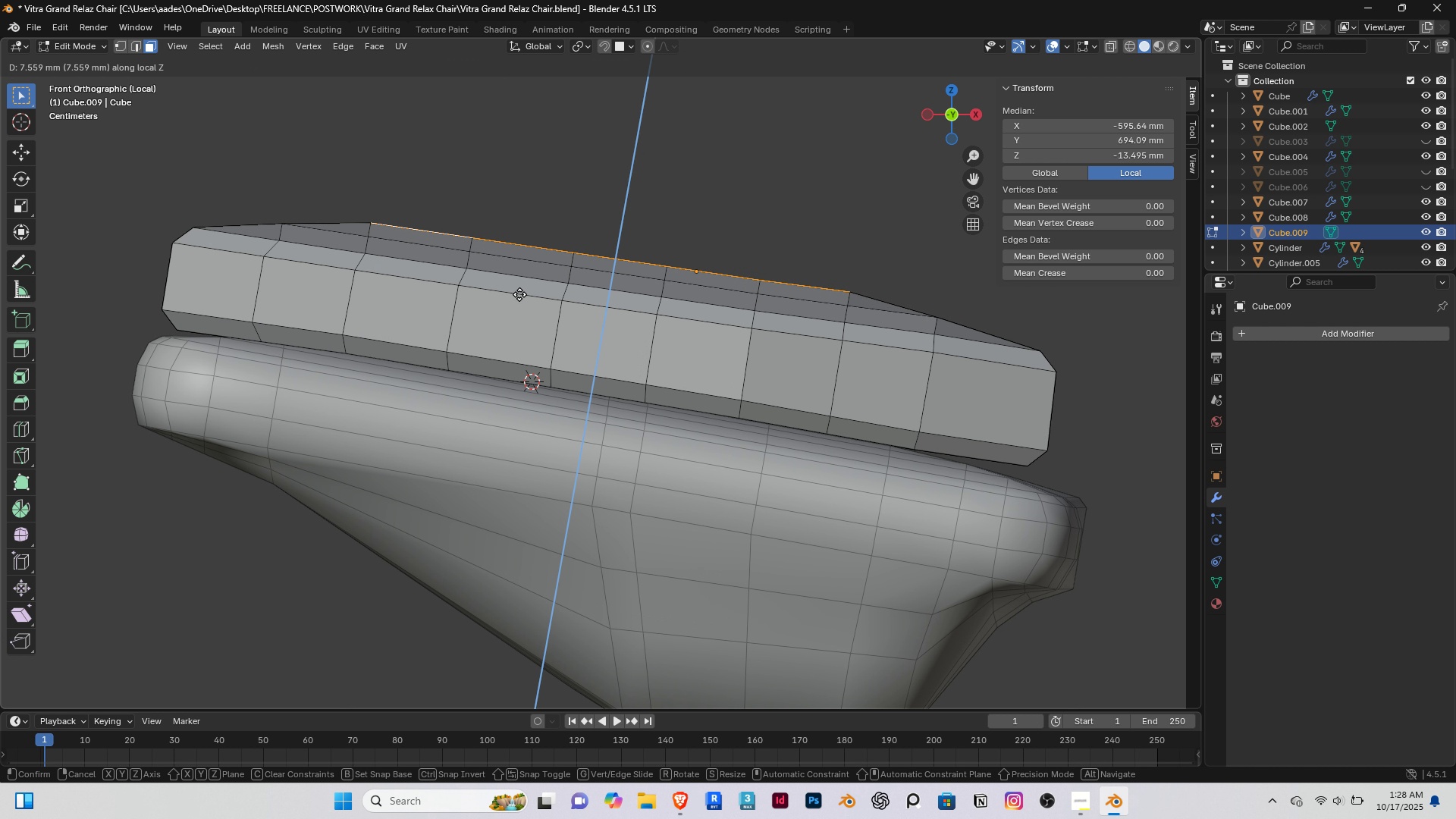 
left_click([519, 295])
 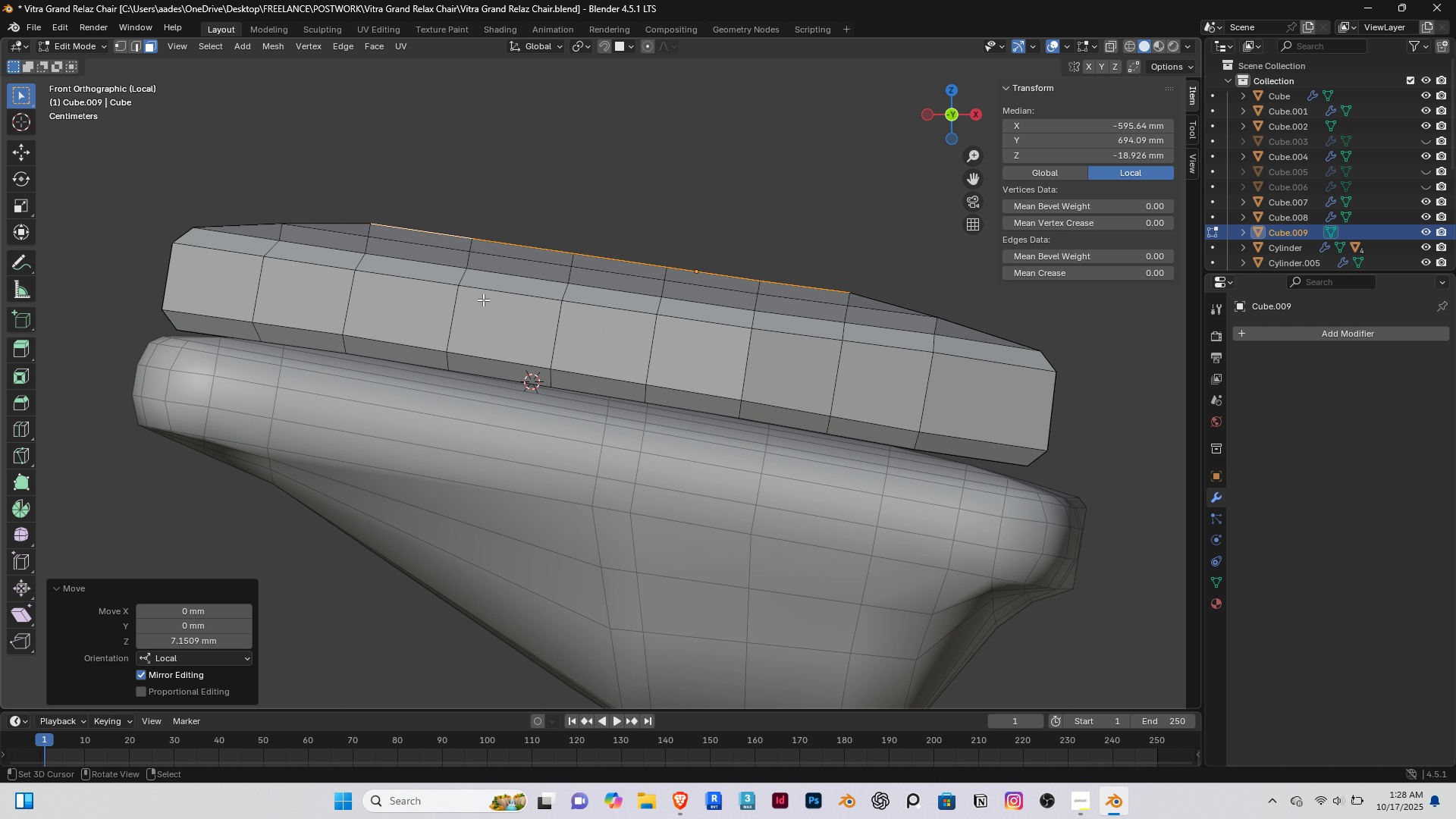 
scroll: coordinate [483, 301], scroll_direction: down, amount: 3.0
 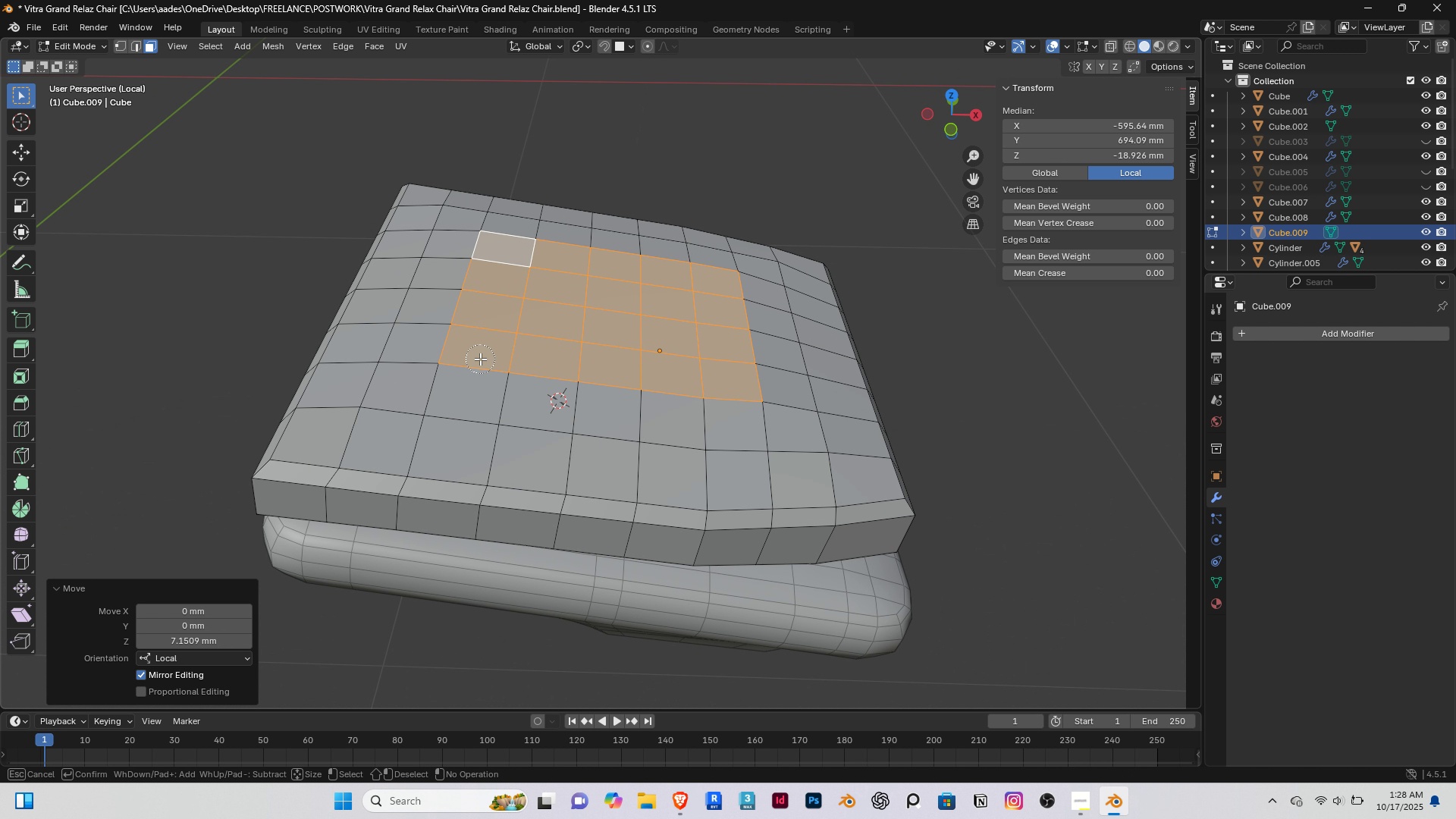 
key(C)
 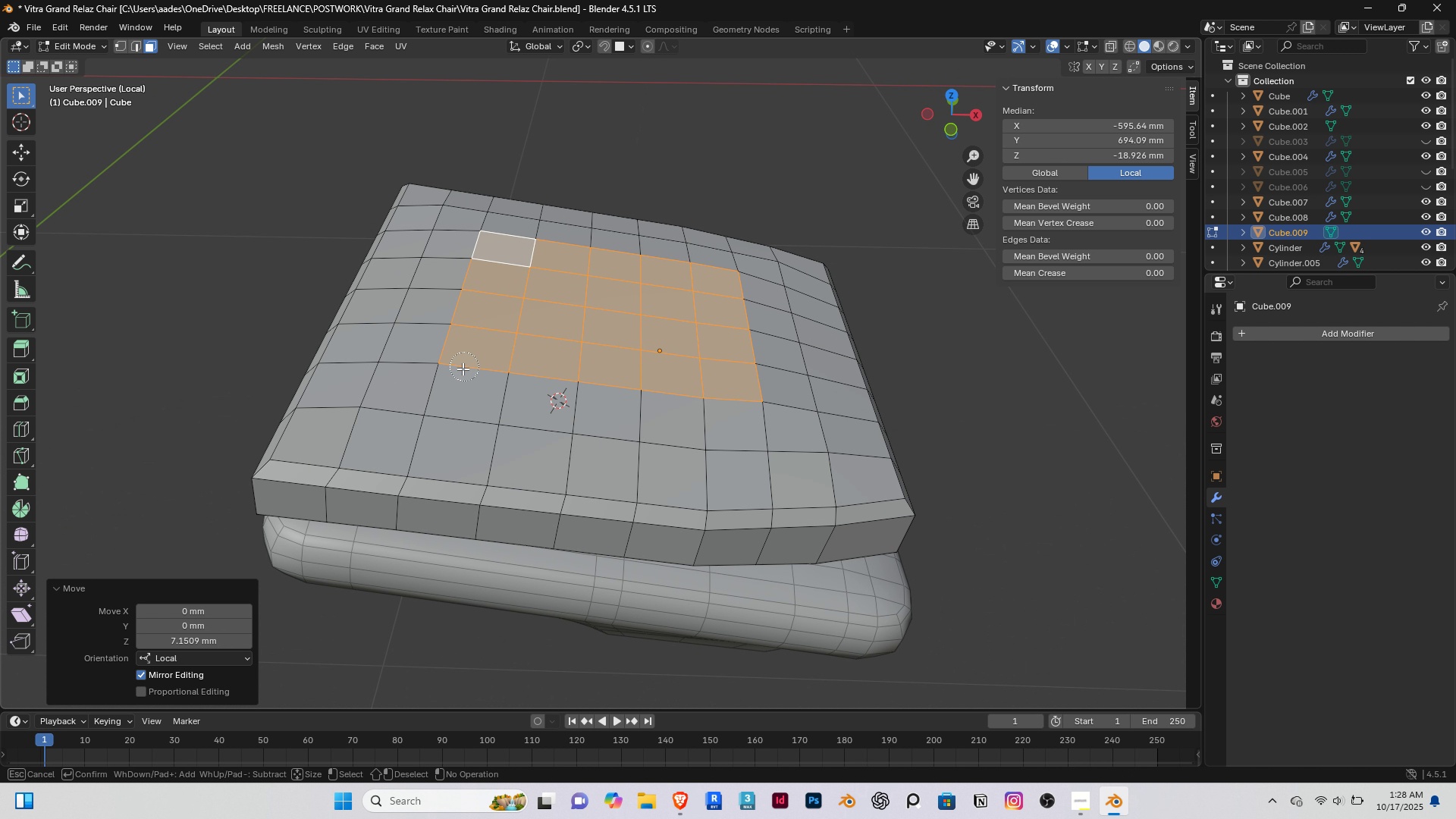 
hold_key(key=ShiftRight, duration=1.5)
left_click_drag(start_coordinate=[457, 382], to_coordinate=[503, 193])
 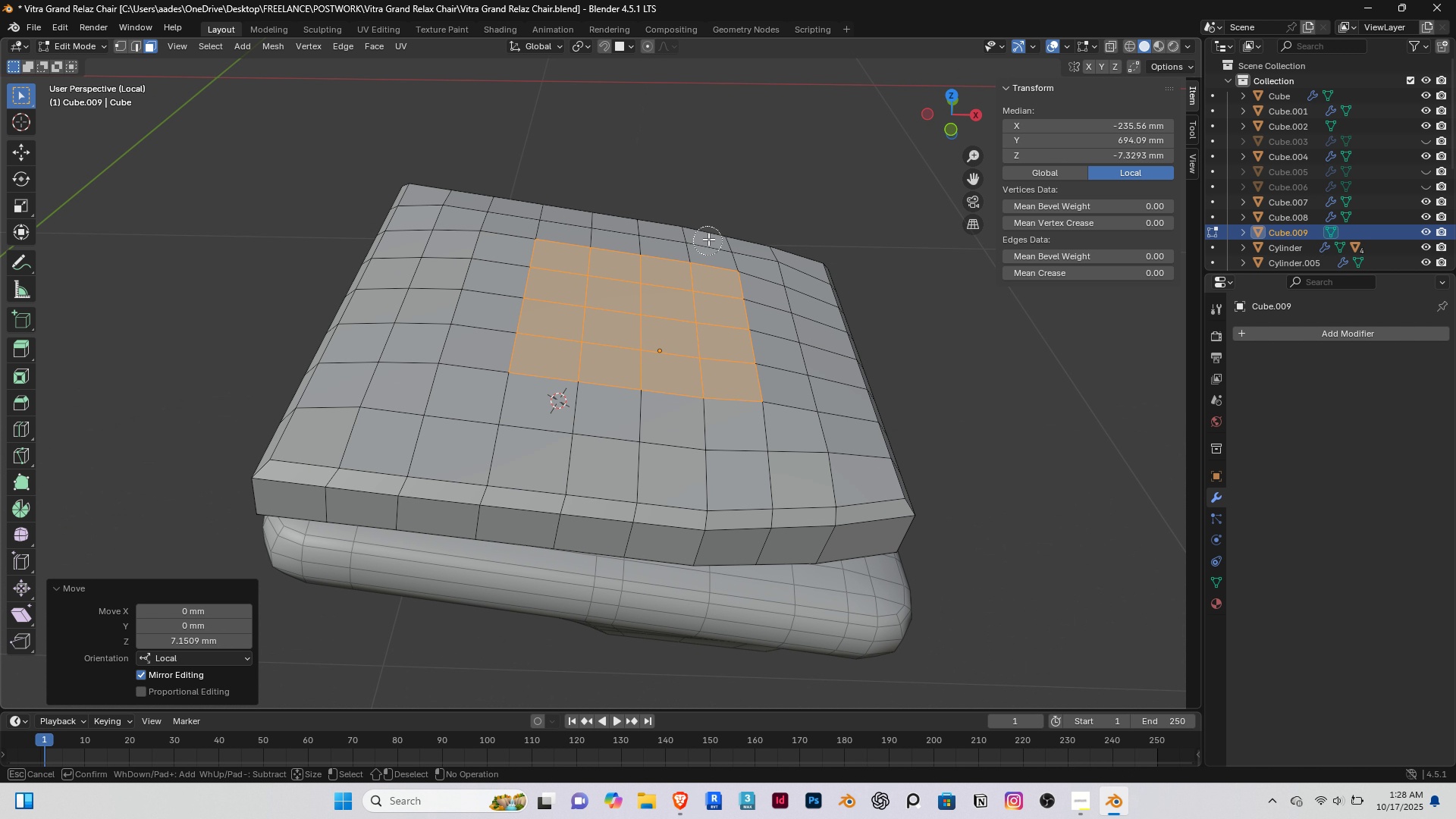 
left_click_drag(start_coordinate=[709, 238], to_coordinate=[717, 235])
 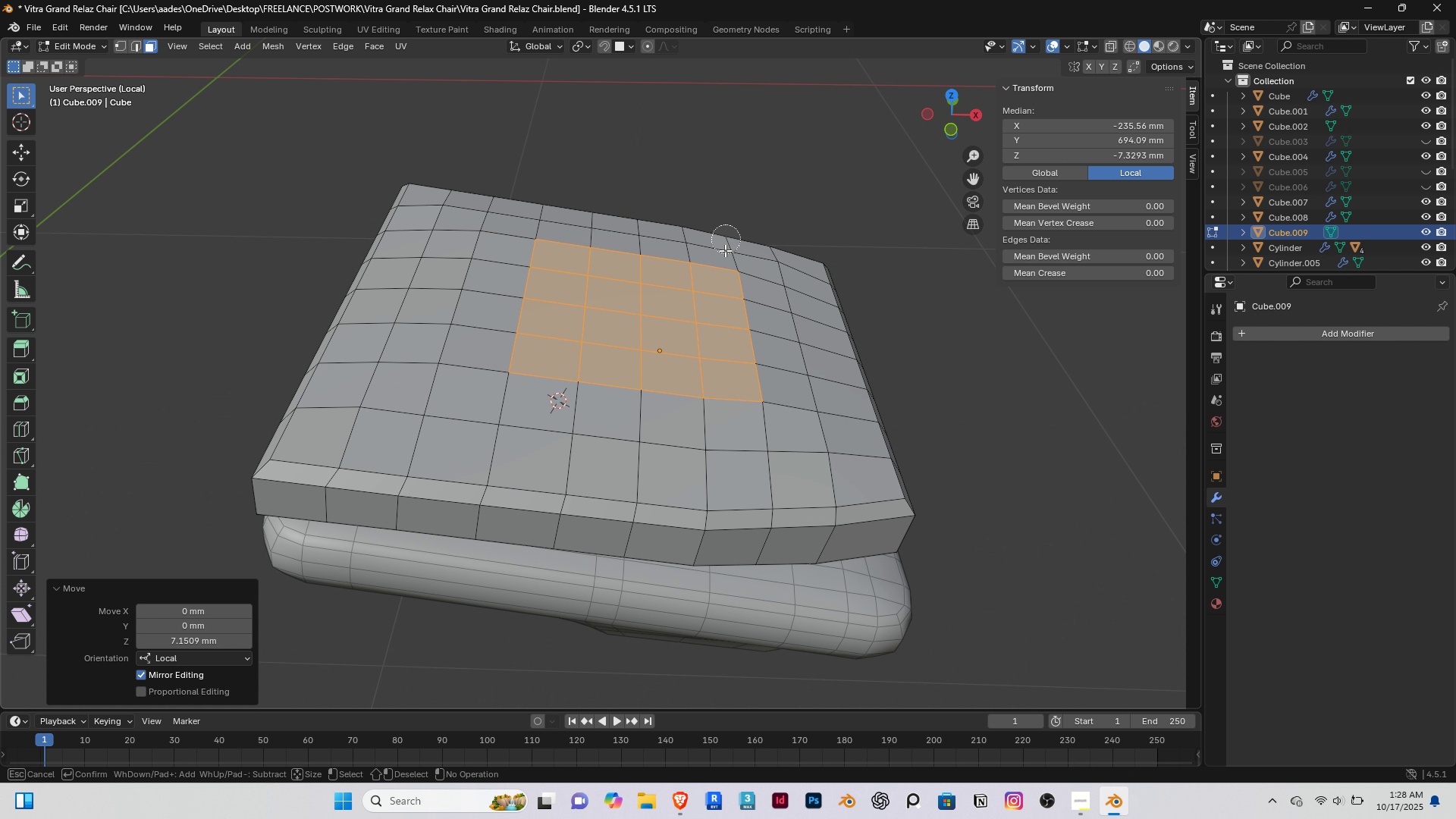 
hold_key(key=ShiftRight, duration=1.52)
left_click_drag(start_coordinate=[726, 231], to_coordinate=[737, 464])
 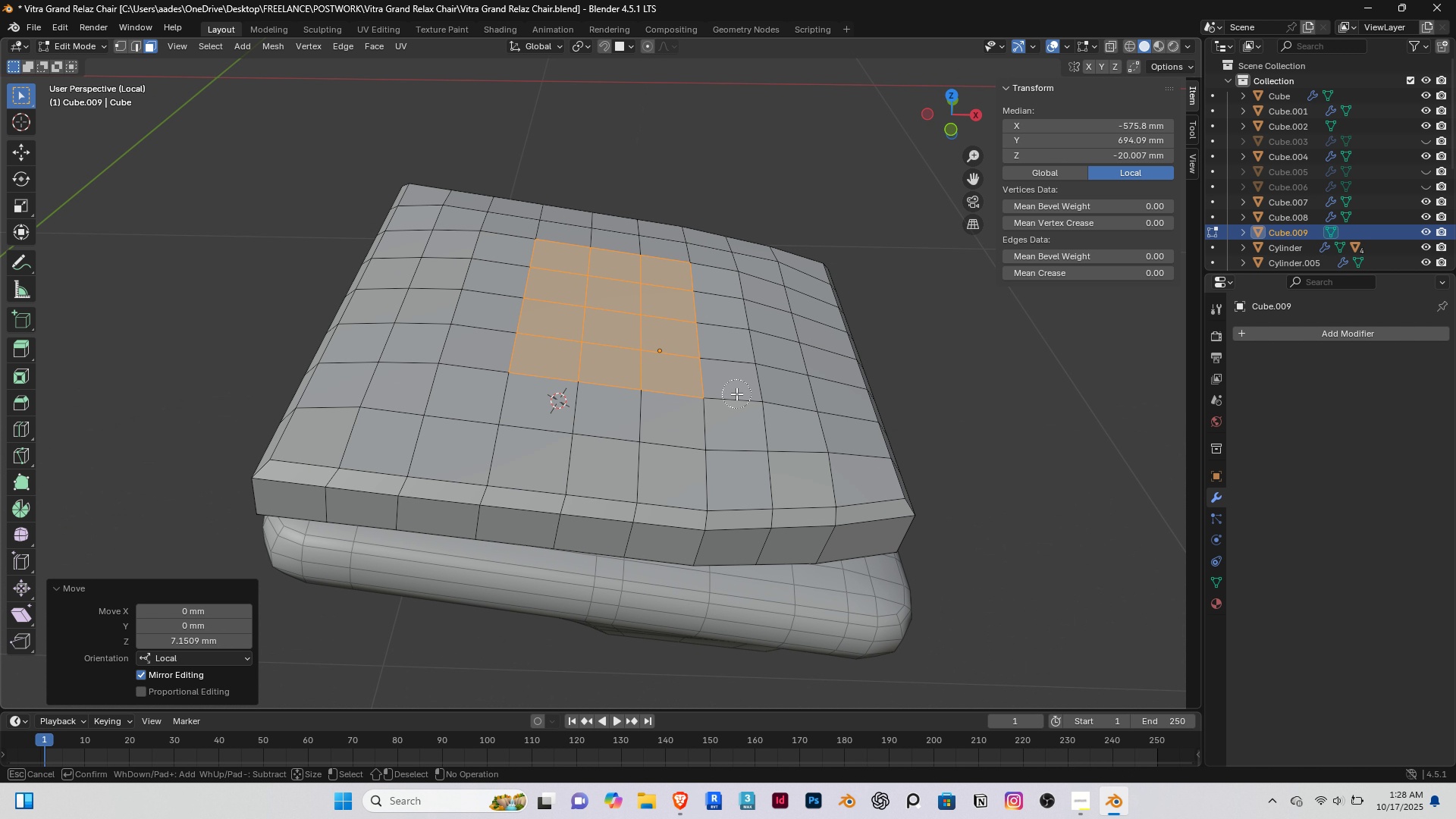 
left_click_drag(start_coordinate=[736, 394], to_coordinate=[619, 381])
 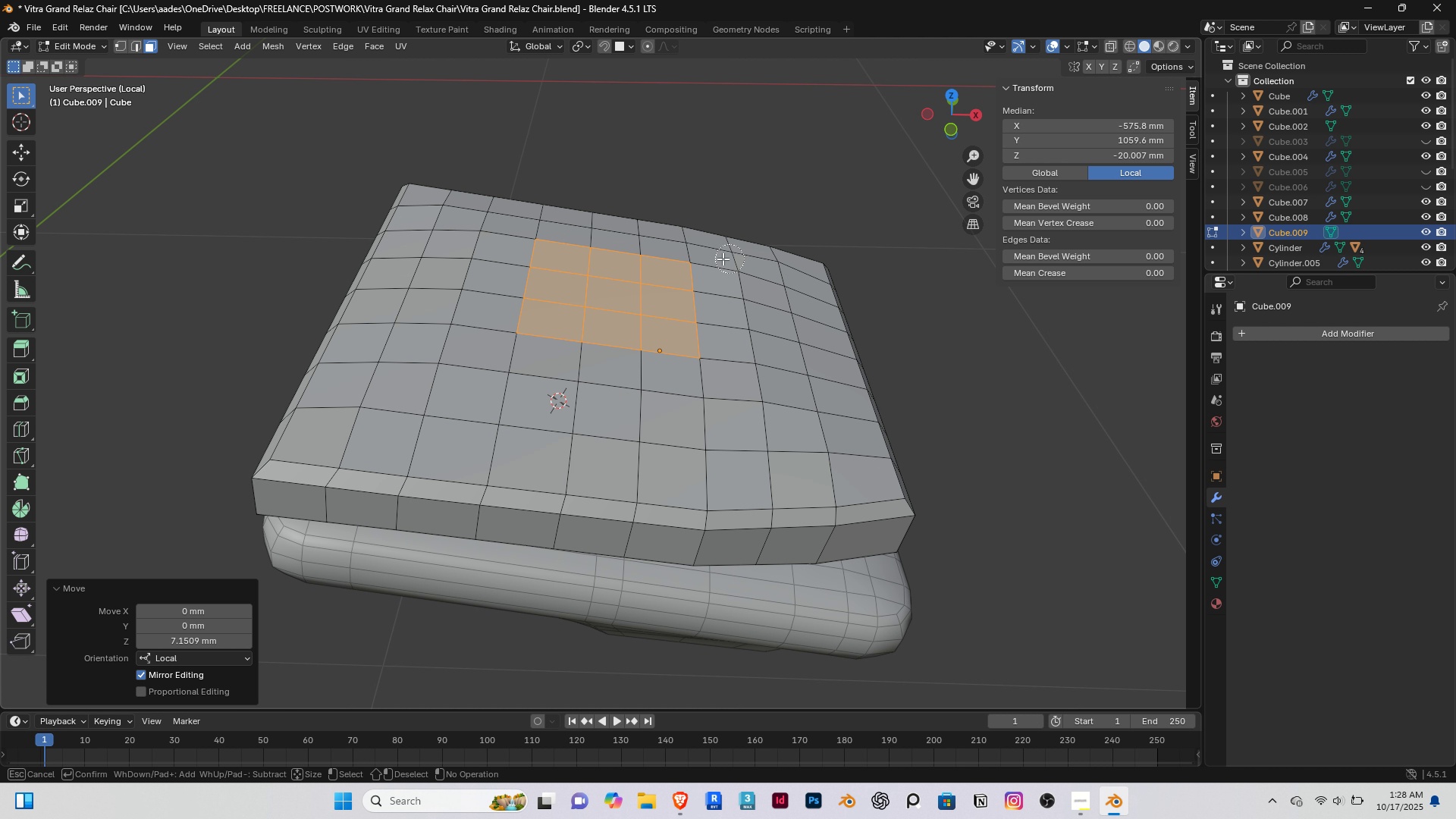 
hold_key(key=ShiftRight, duration=1.52)
 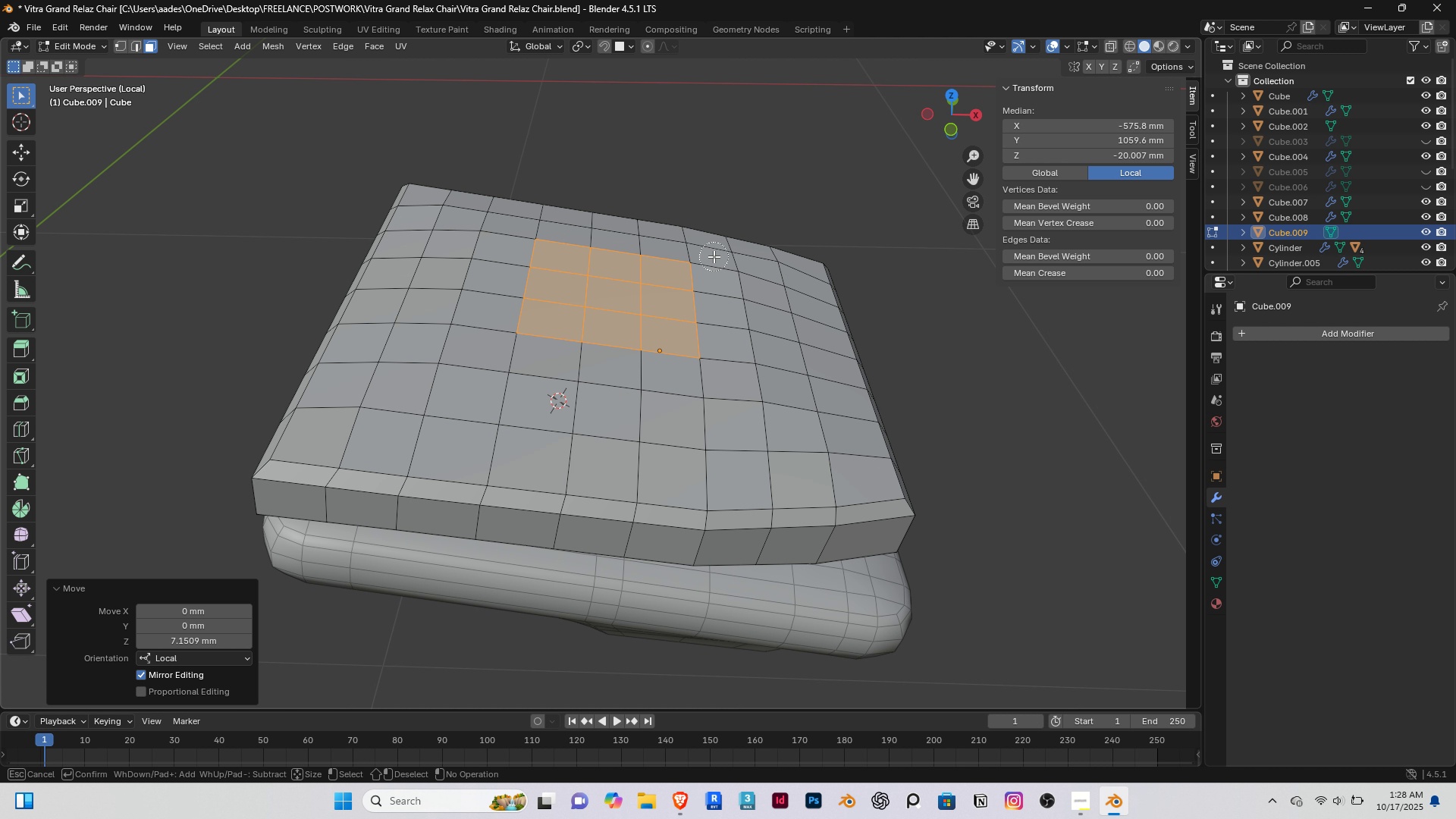 
hold_key(key=ShiftRight, duration=1.22)
left_click_drag(start_coordinate=[714, 256], to_coordinate=[536, 245])
 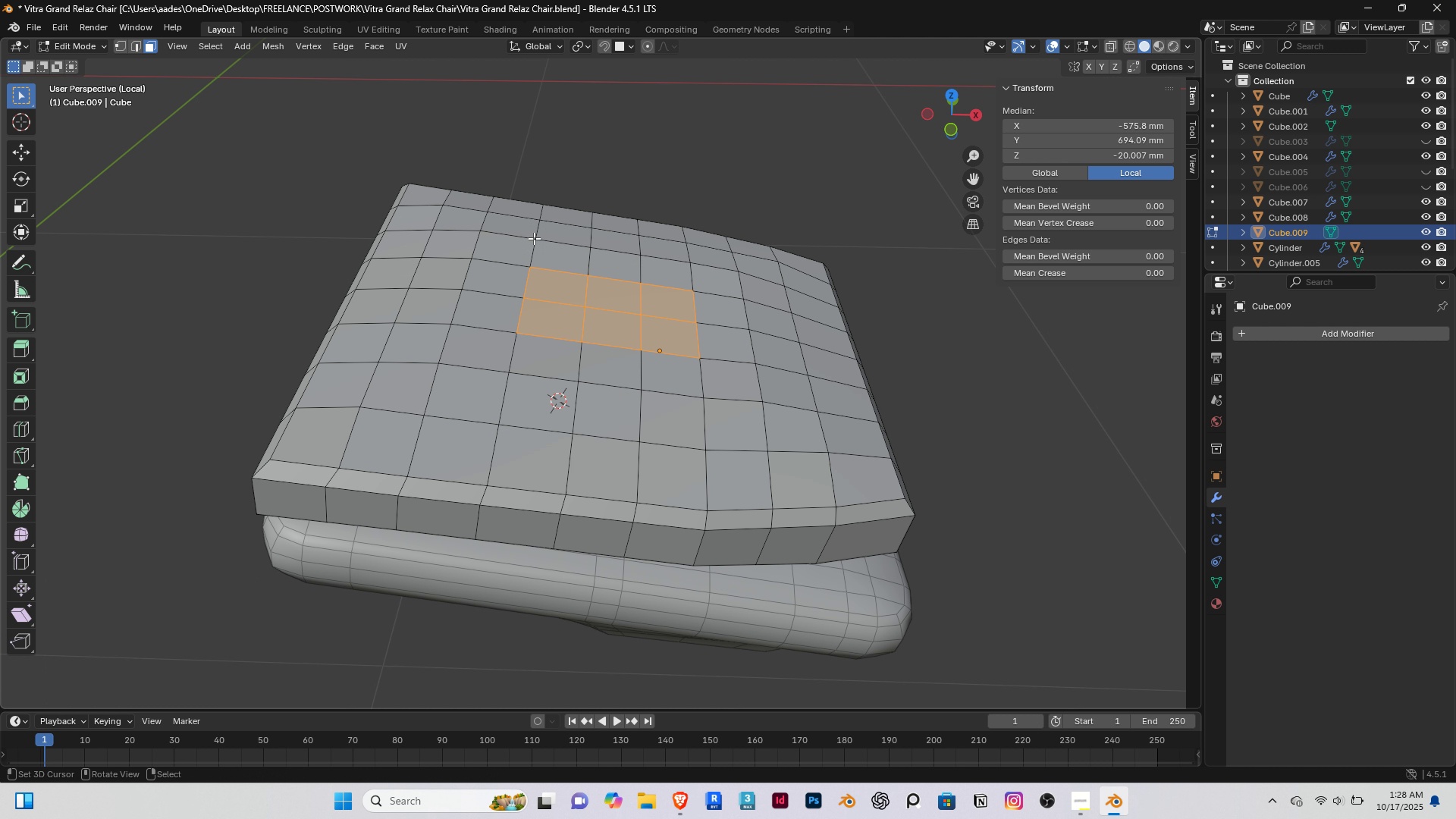 
right_click([534, 238])
 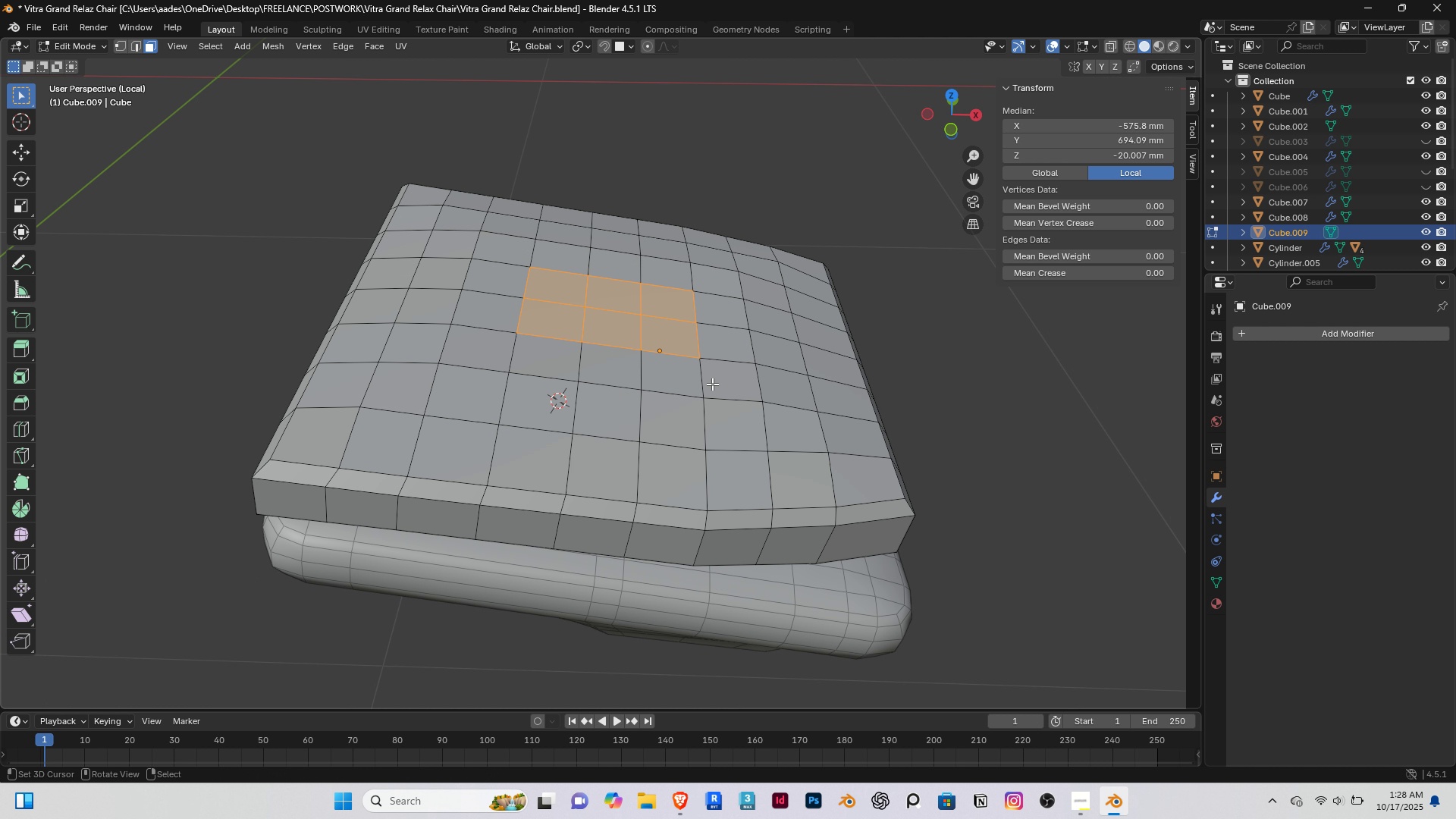 
type([End]gzz)
 